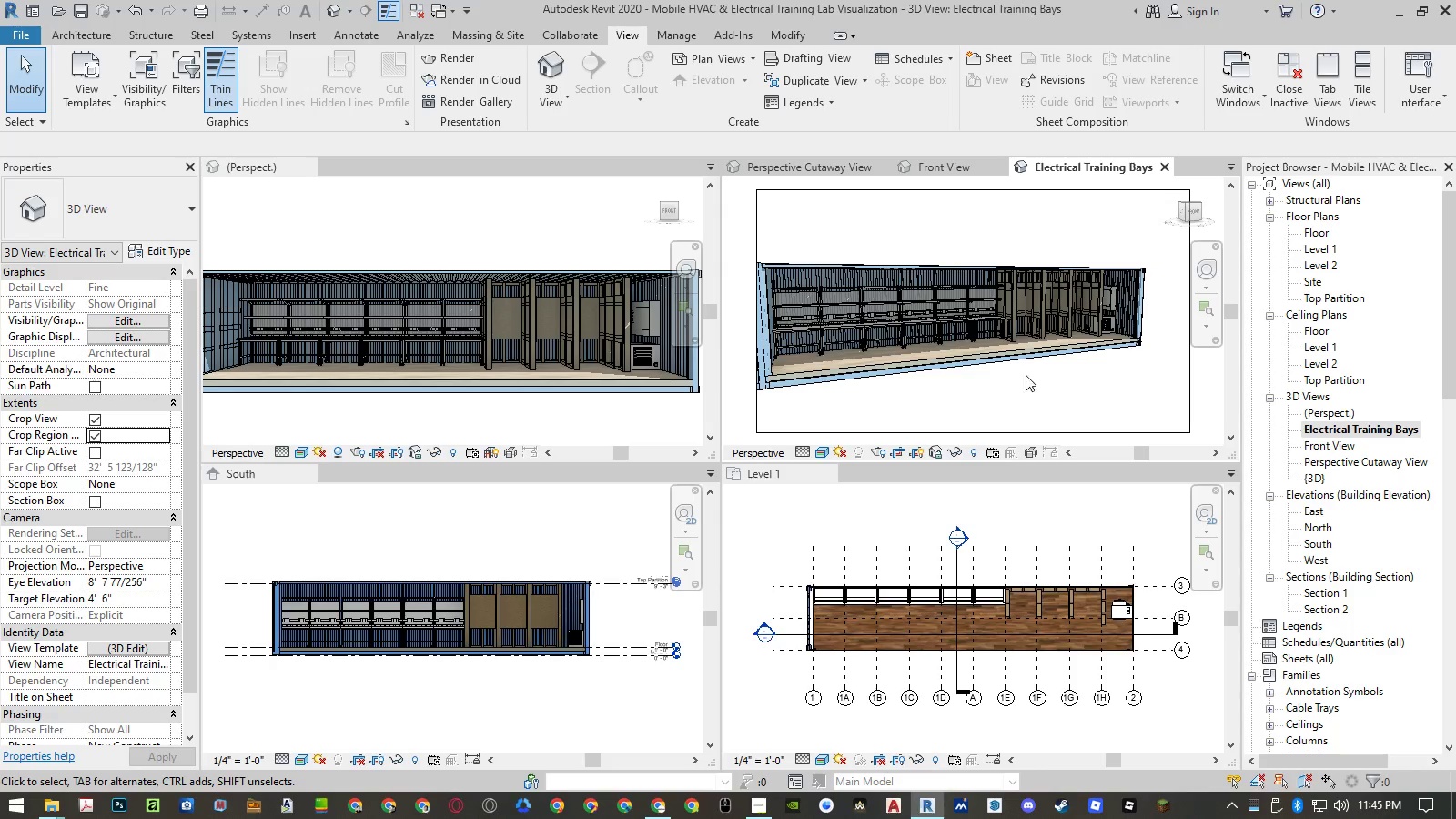 
hold_key(key=ShiftLeft, duration=1.5)
hold_key(key=ShiftLeft, duration=1.52)
scroll: coordinate [1093, 304], scroll_direction: up, amount: 5.0
 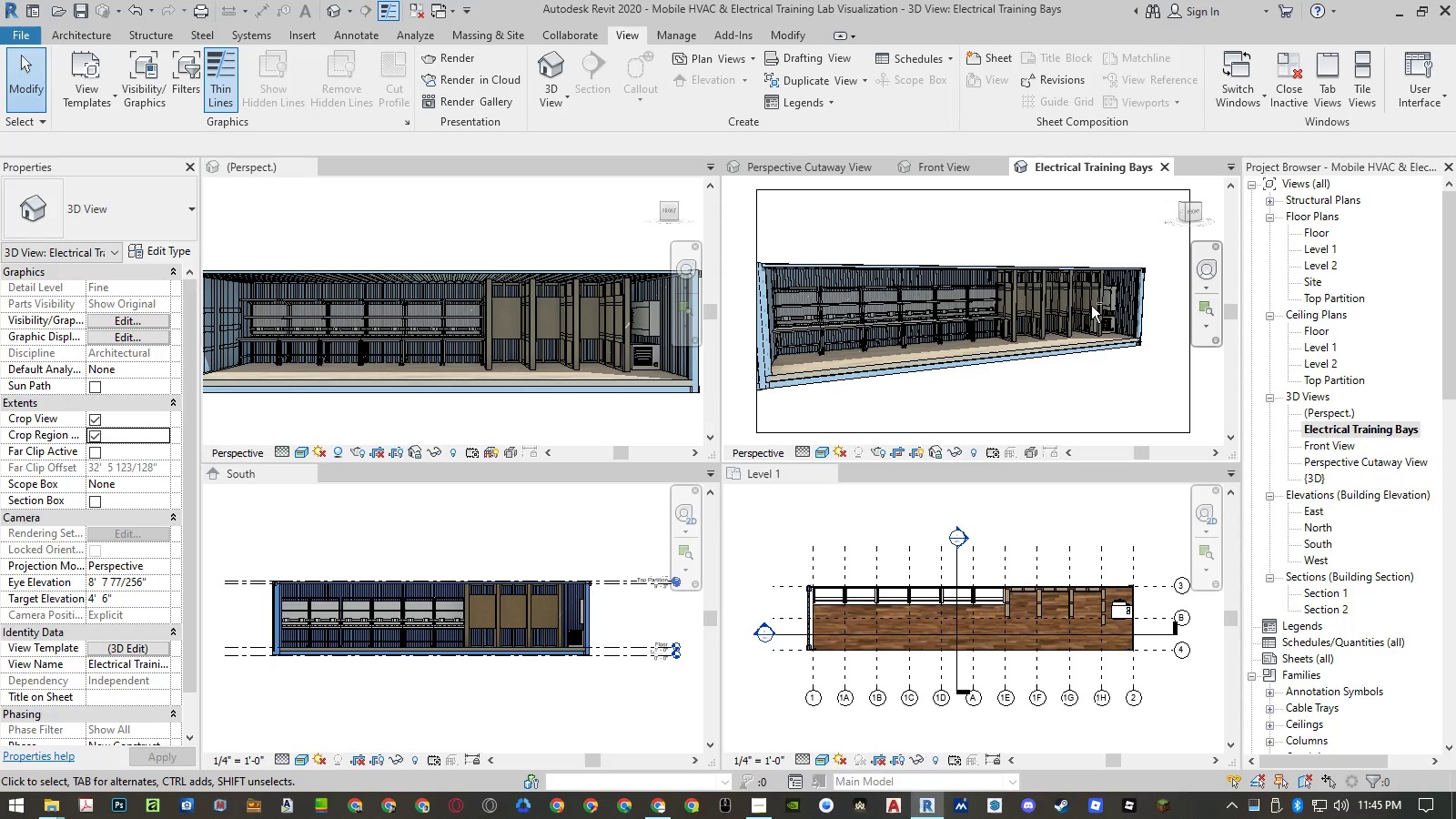 
middle_click([1091, 306])
 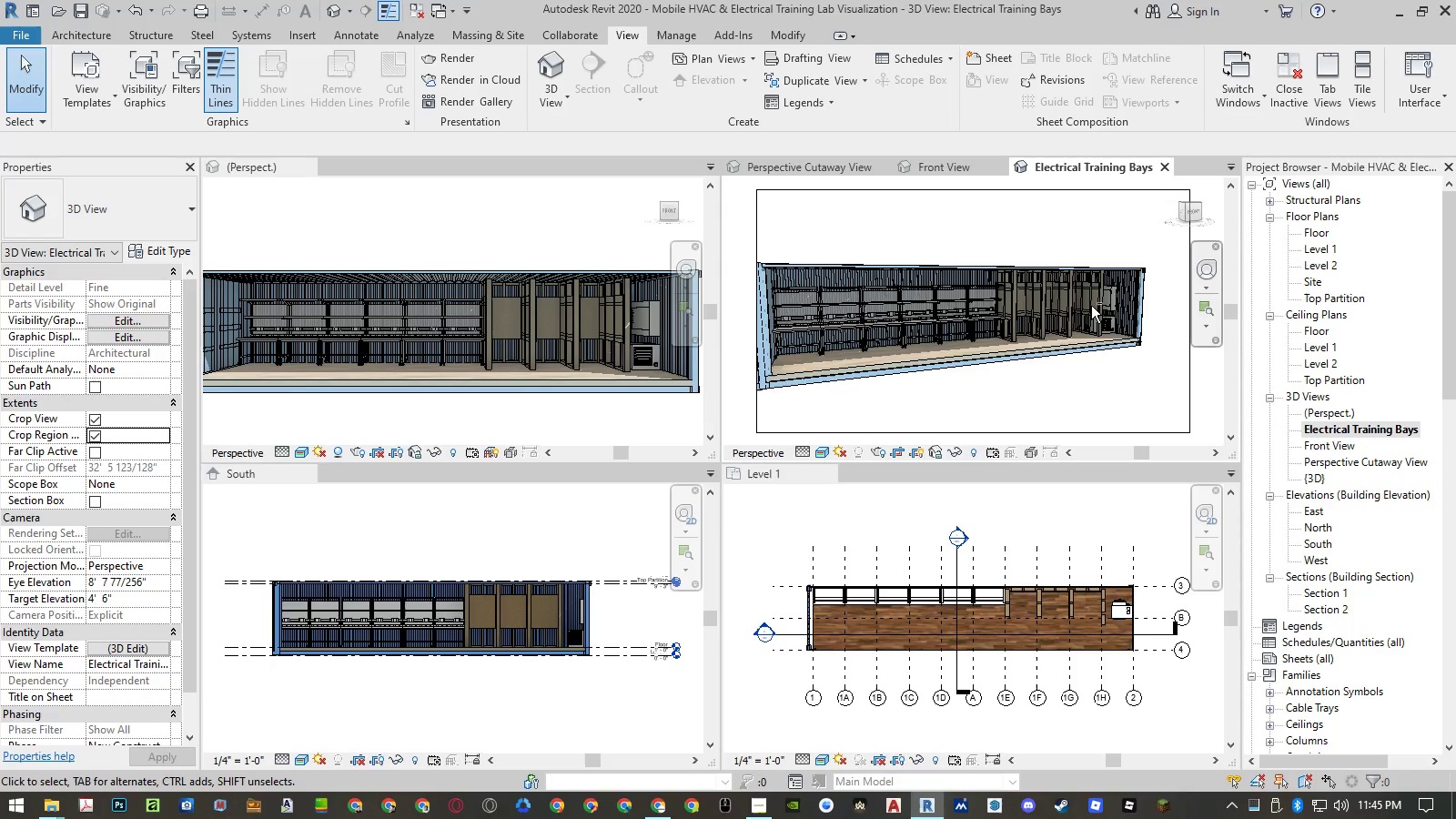 
key(Shift+ShiftLeft)
 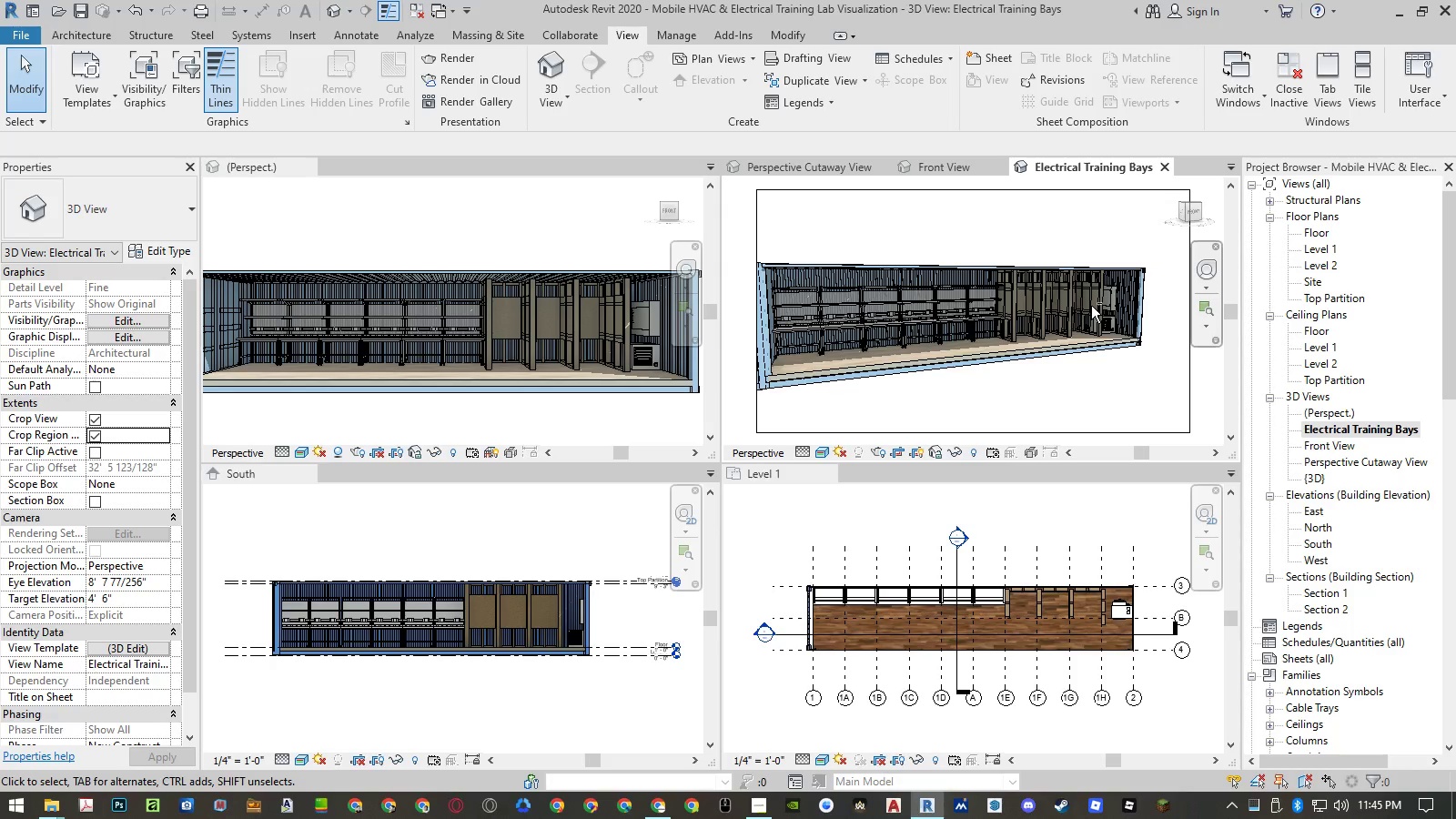 
key(Shift+ShiftLeft)
 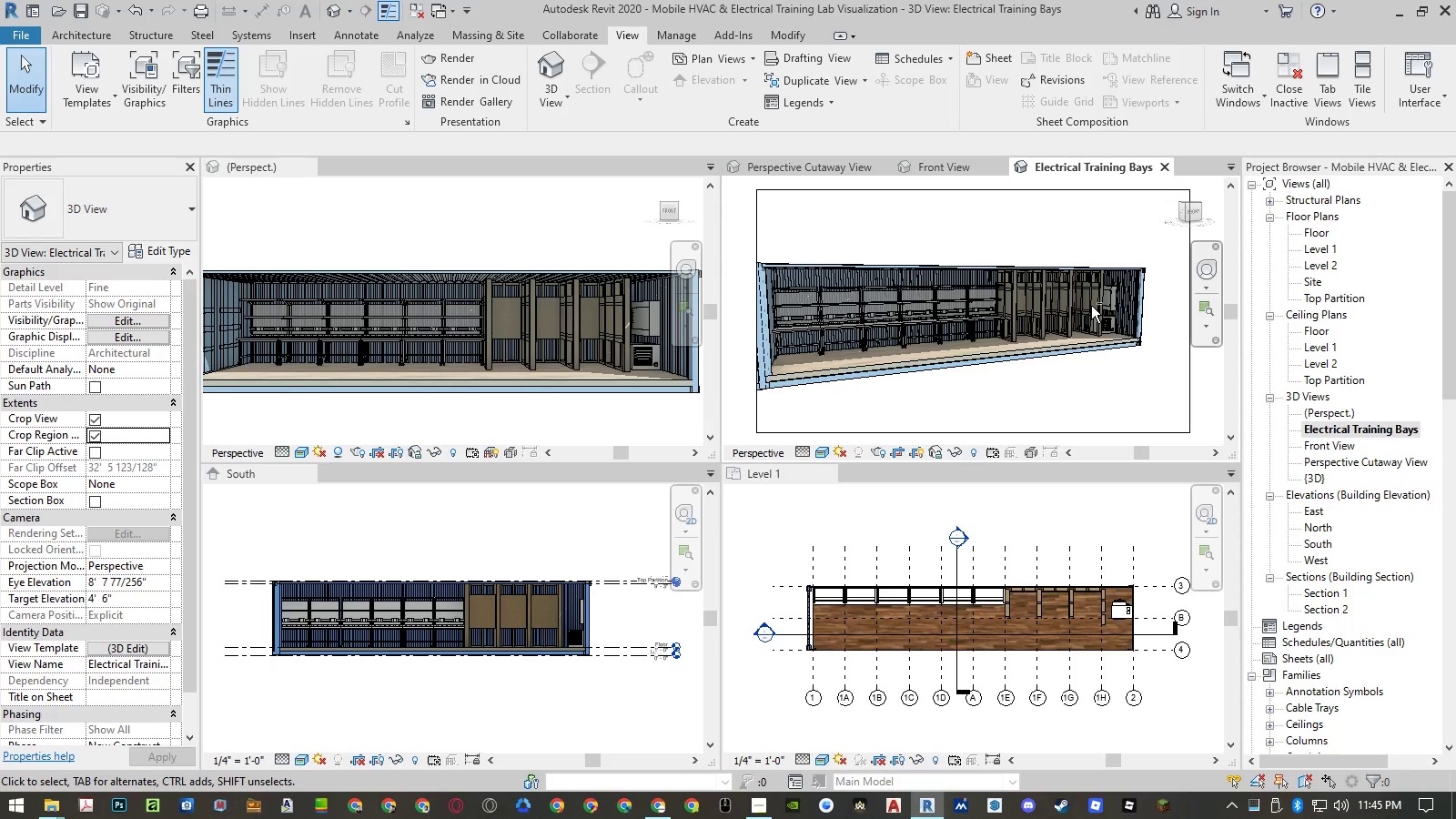 
key(Shift+ShiftLeft)
 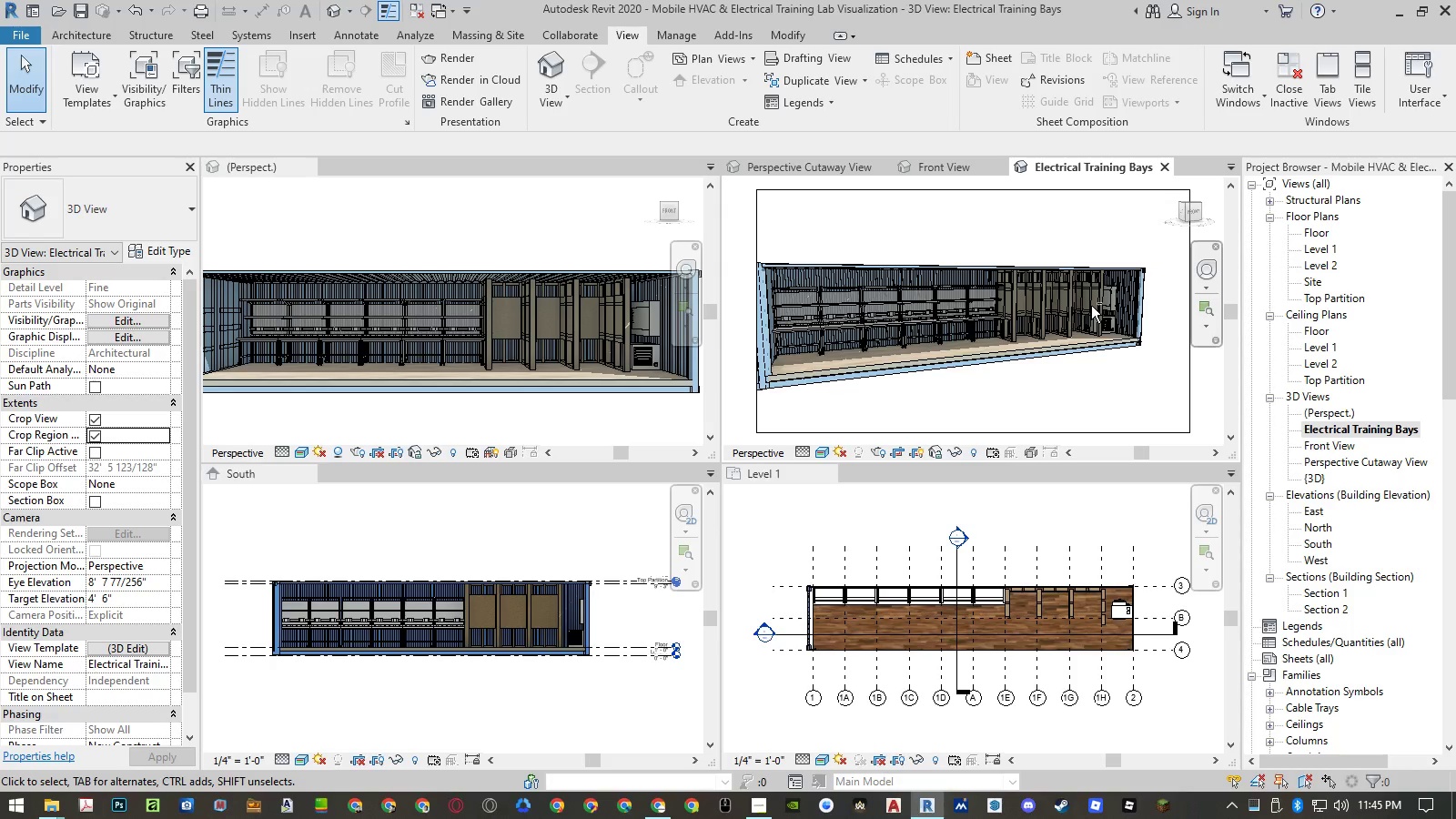 
key(Shift+ShiftLeft)
 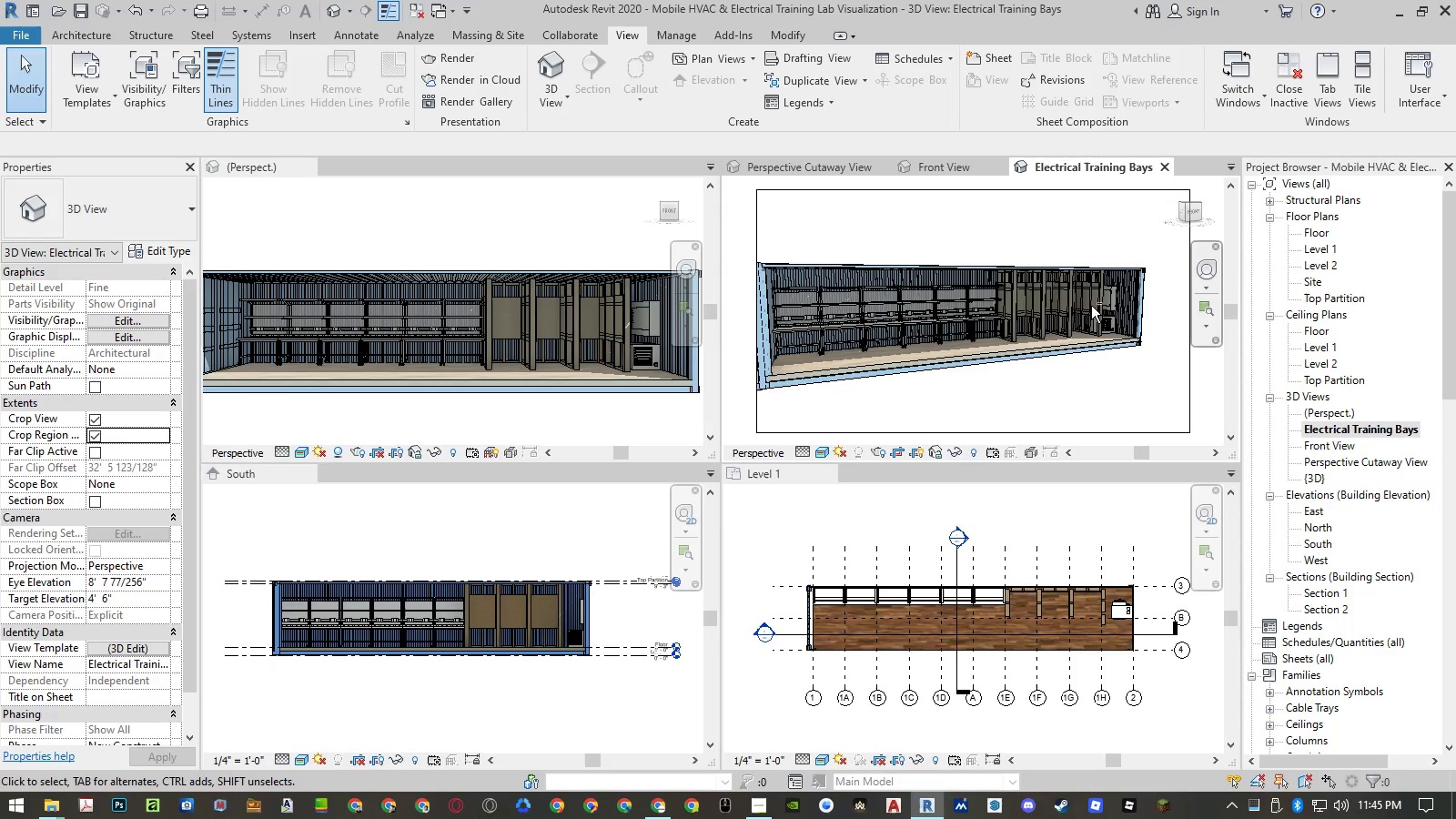 
key(Shift+ShiftLeft)
 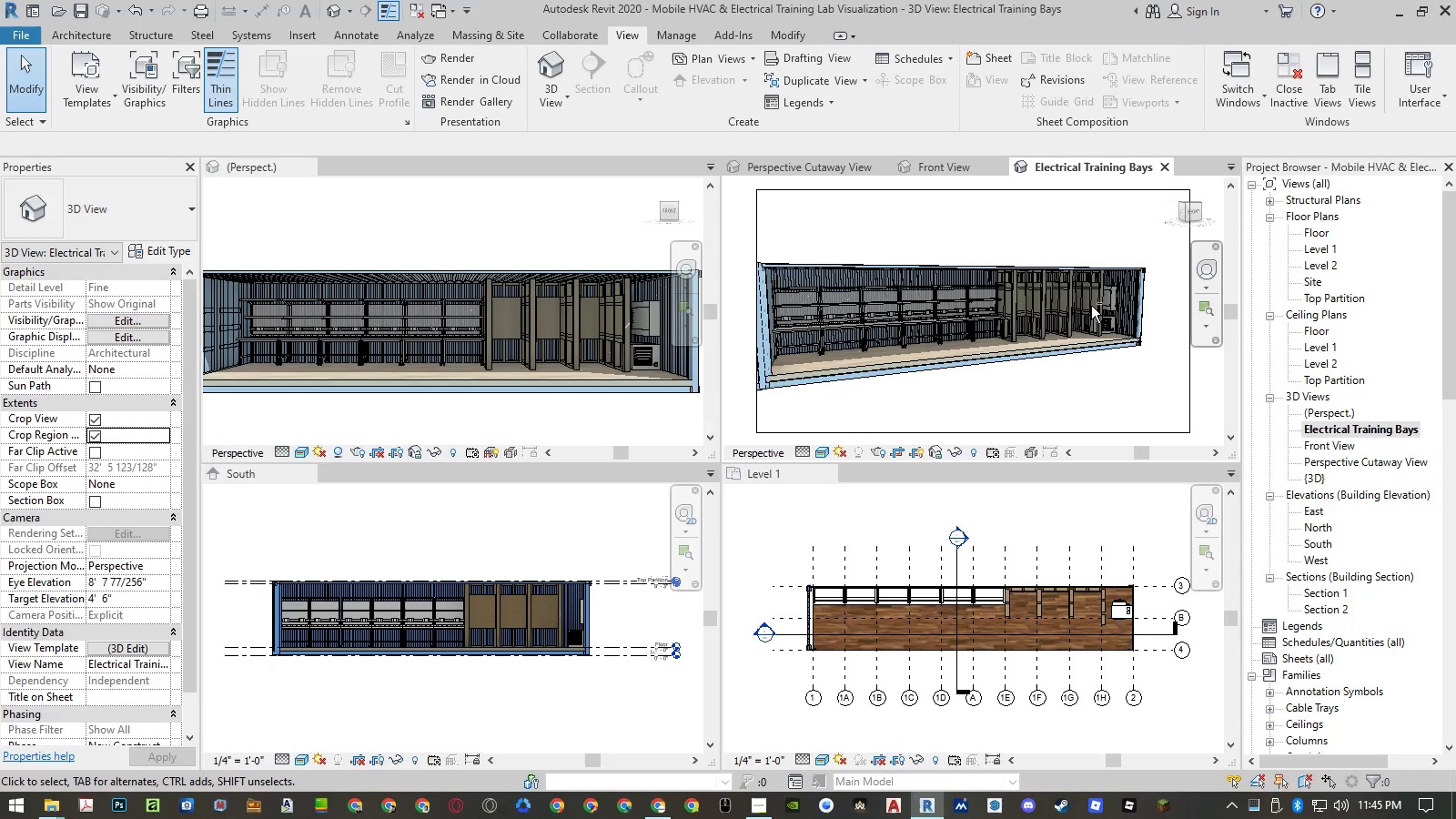 
key(Shift+ShiftLeft)
 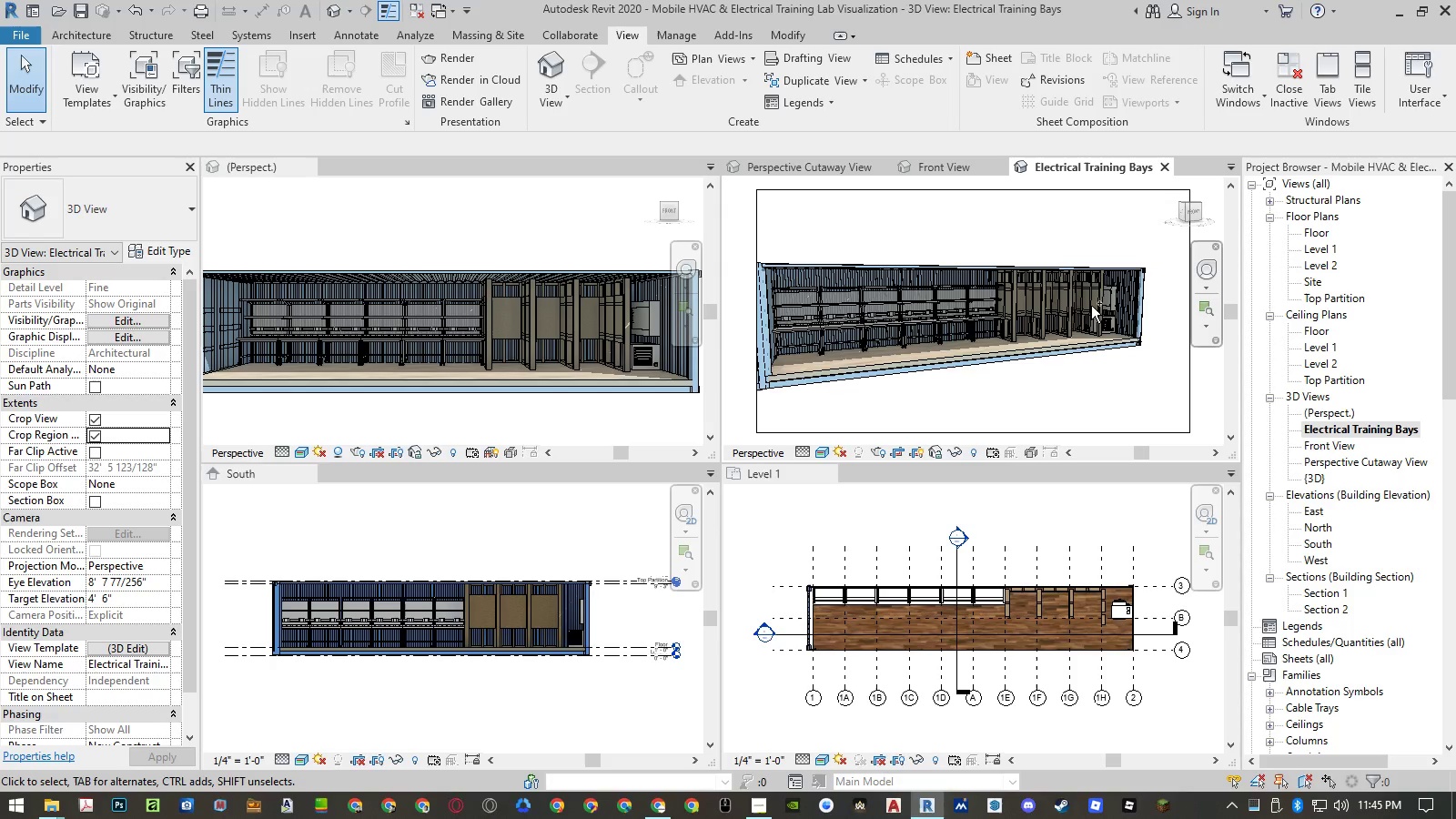 
key(Control+ControlLeft)
 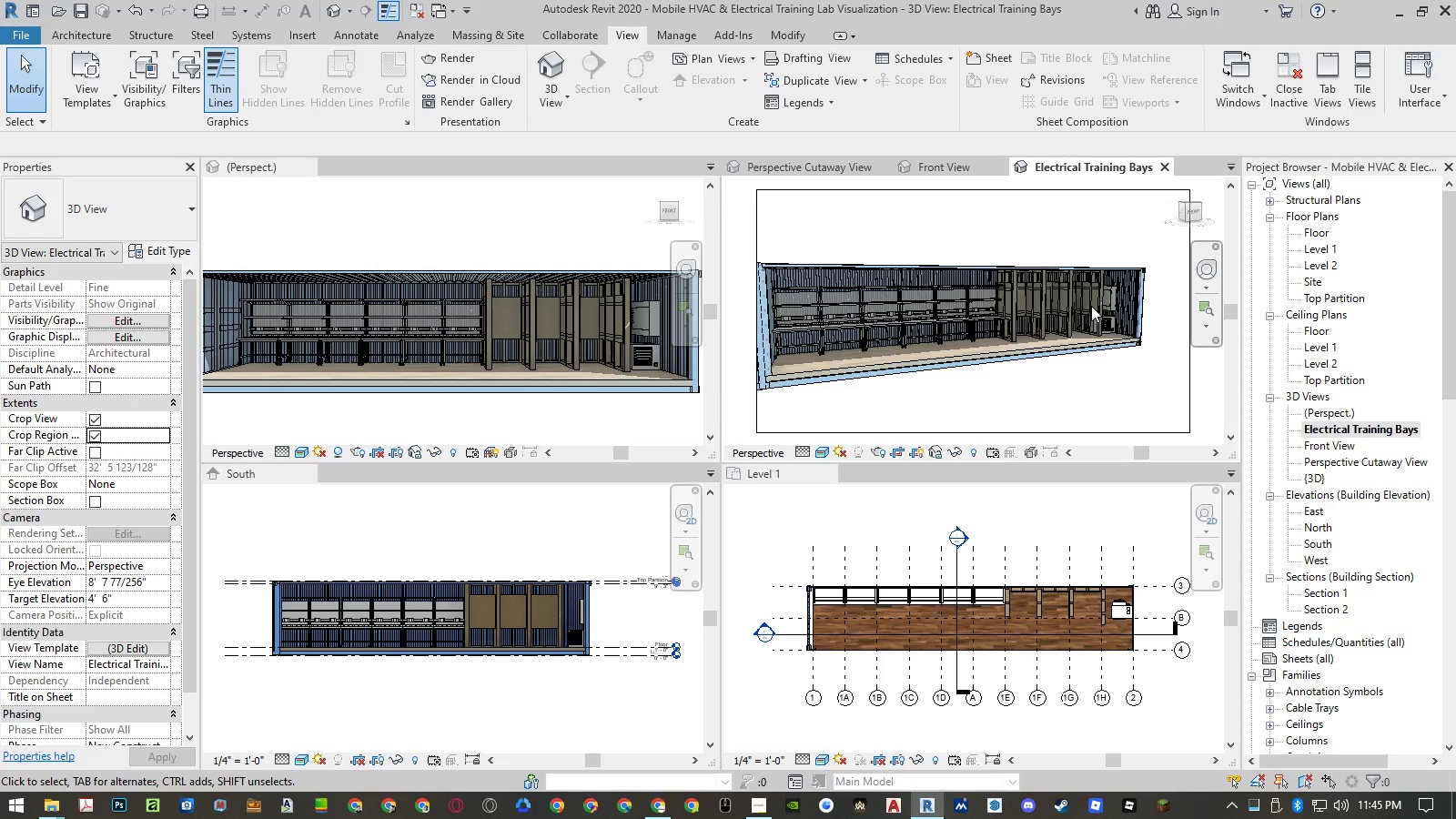 
scroll: coordinate [1091, 306], scroll_direction: up, amount: 3.0
 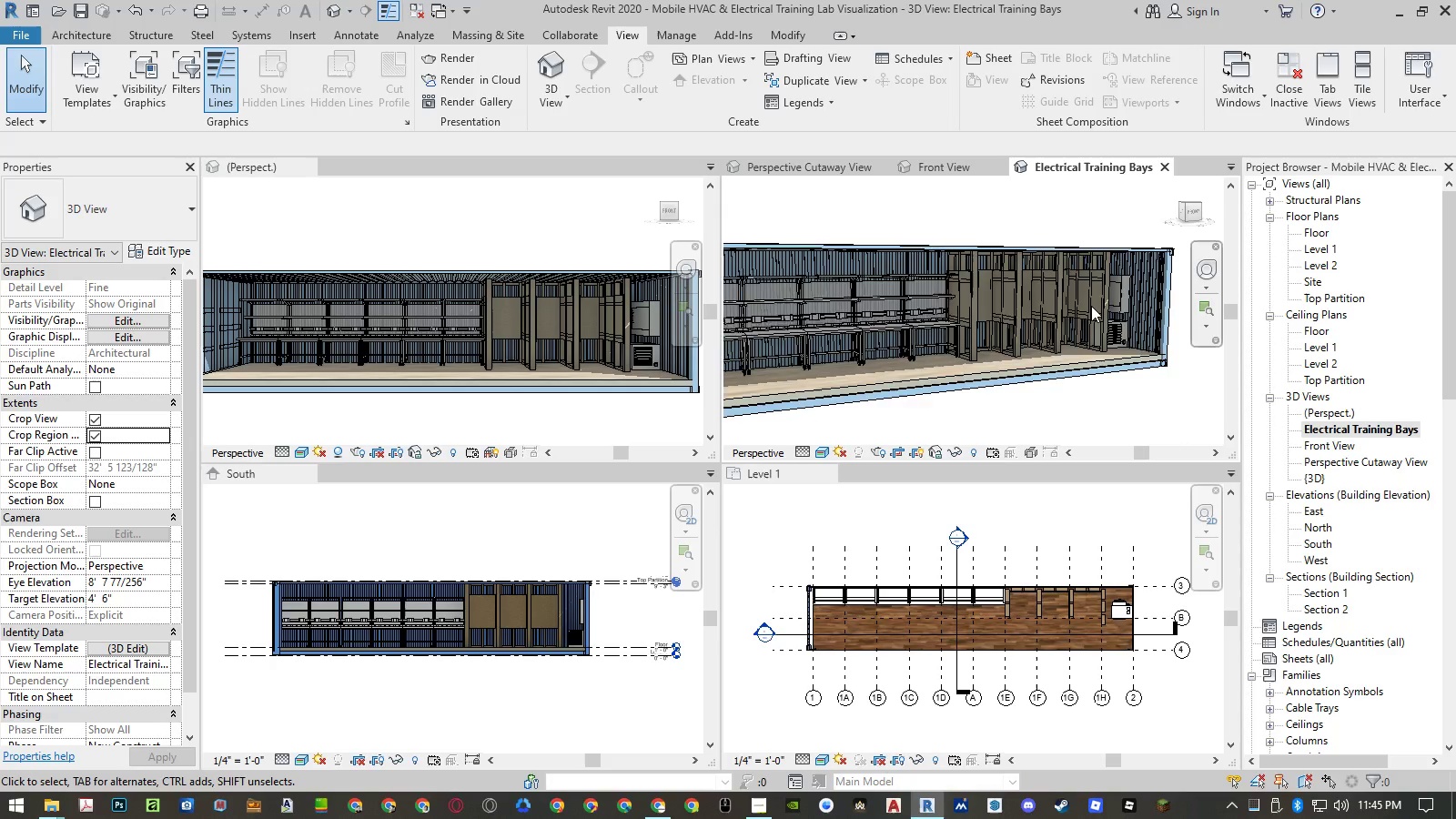 
scroll: coordinate [1091, 306], scroll_direction: down, amount: 4.0
 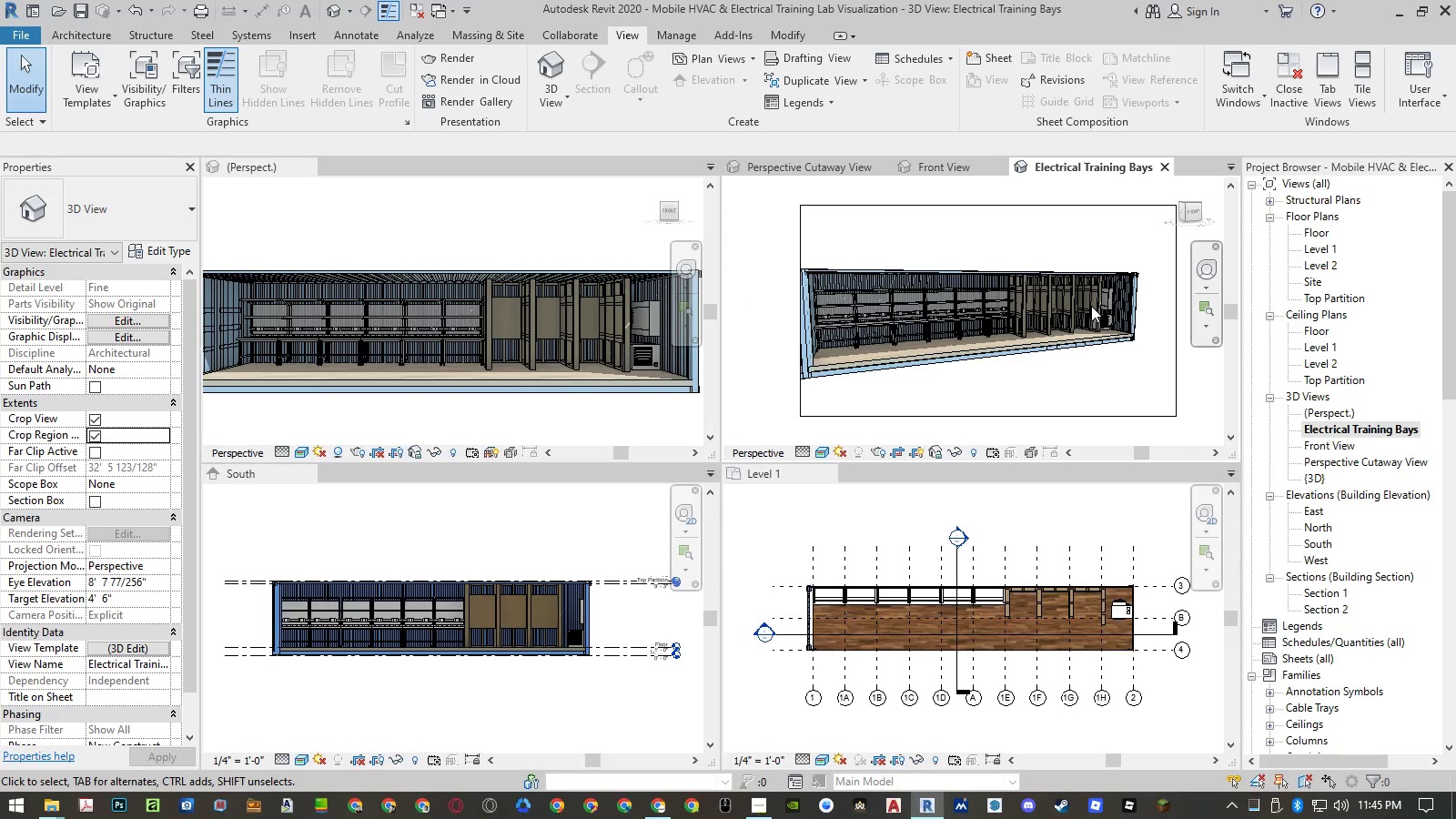 
hold_key(key=ControlLeft, duration=1.5)
 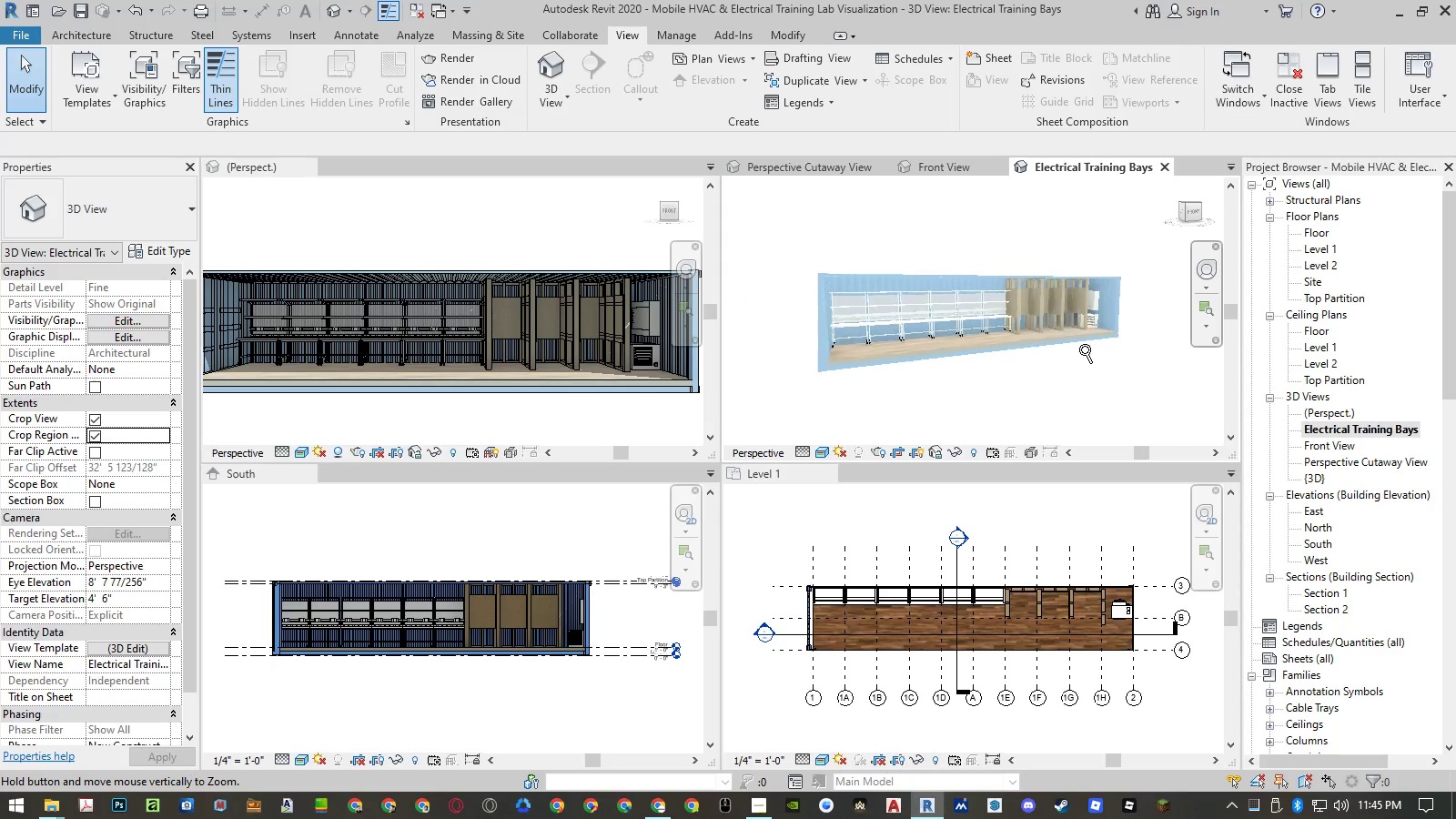 
hold_key(key=ControlLeft, duration=1.52)
 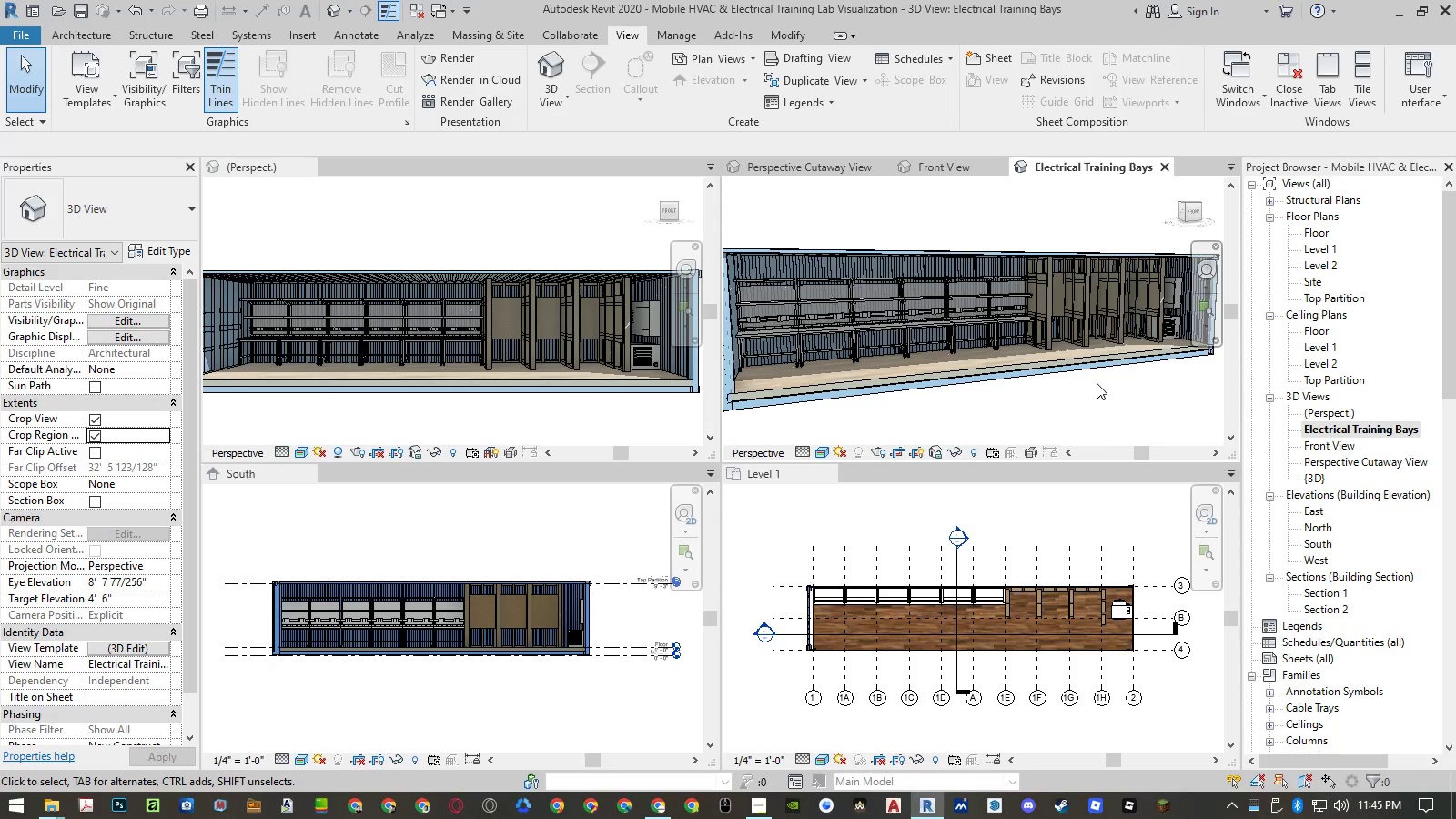 
hold_key(key=ControlLeft, duration=0.33)
 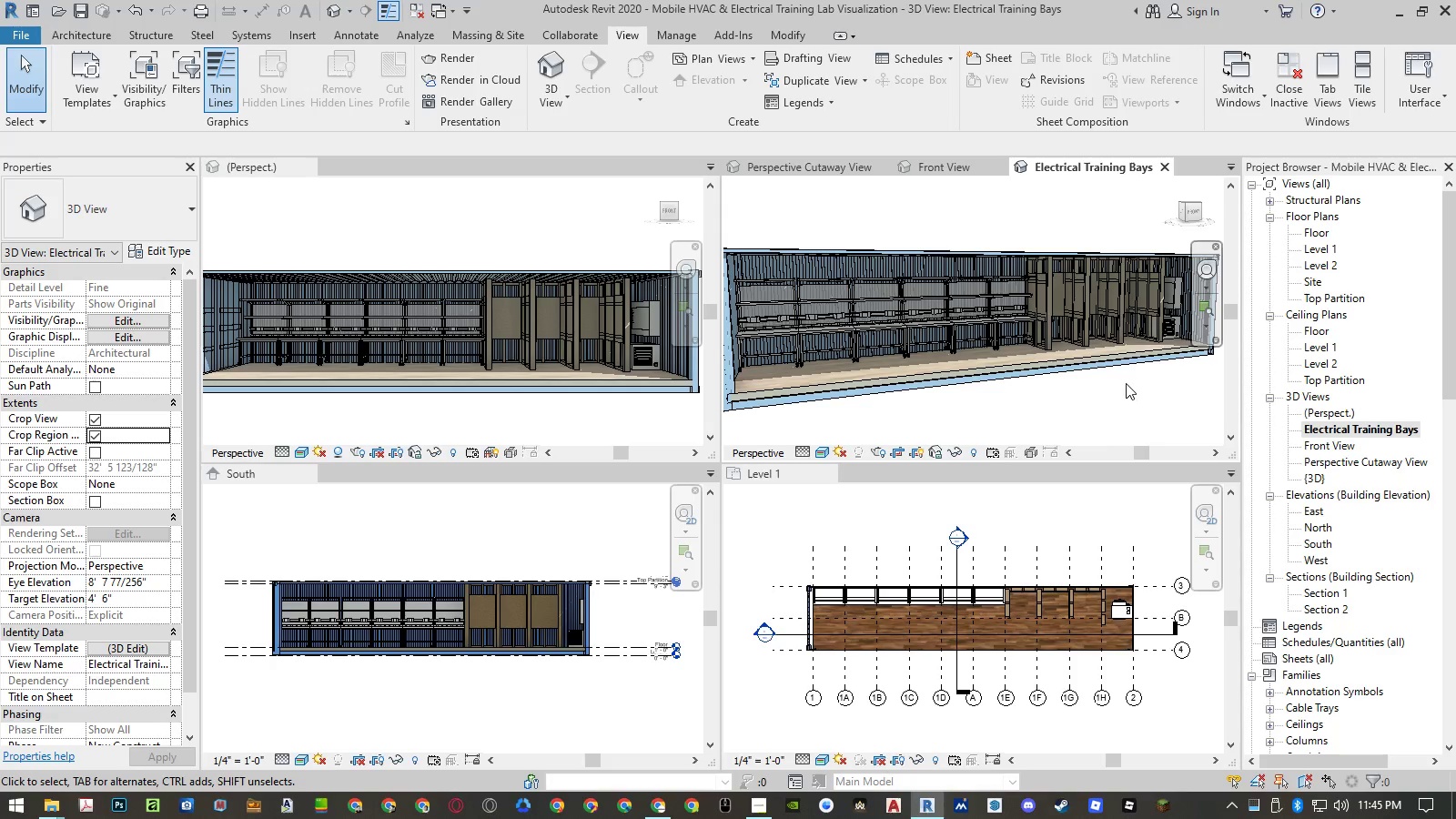 
hold_key(key=ShiftLeft, duration=0.44)
 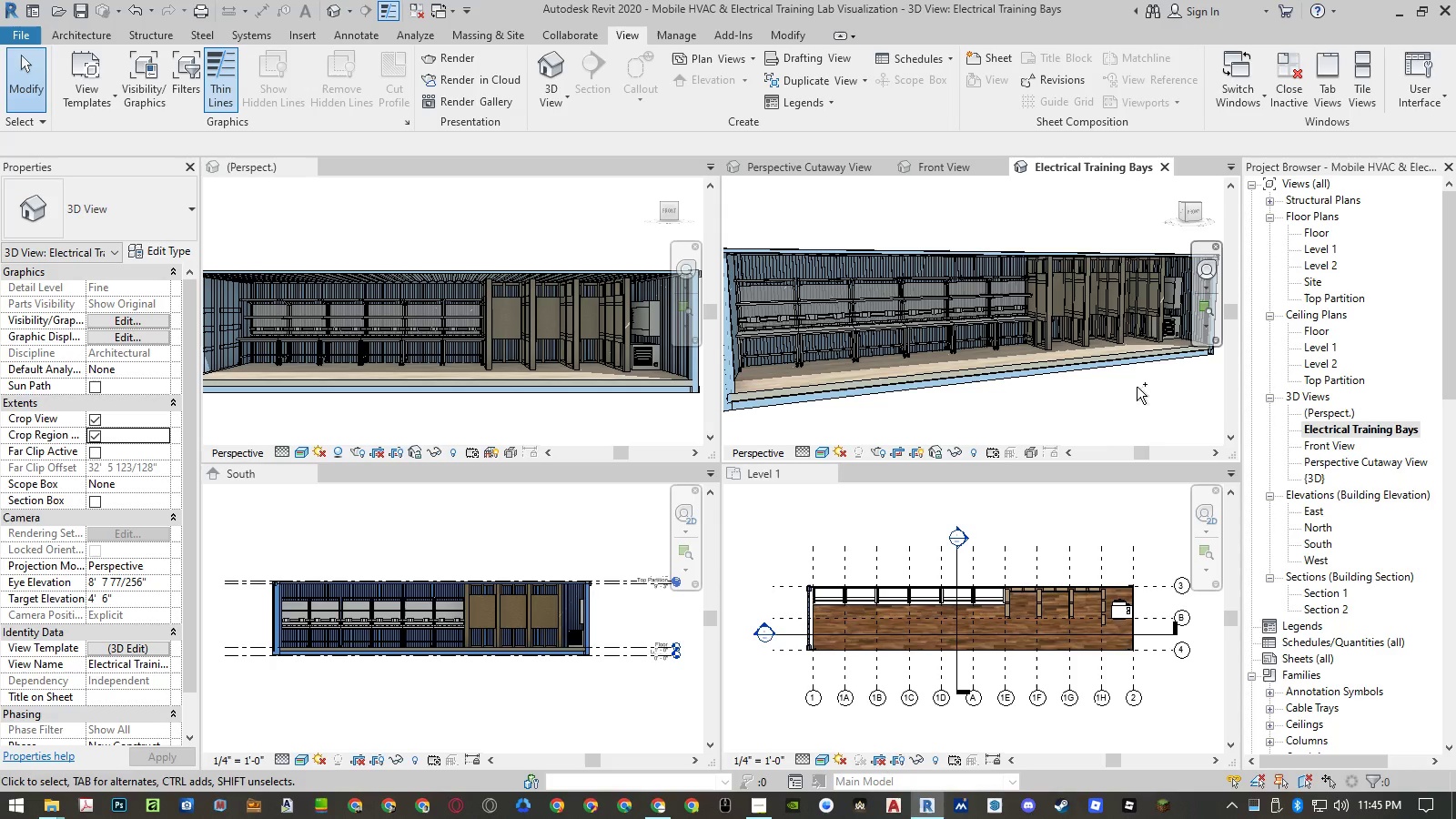 
hold_key(key=ControlLeft, duration=0.88)
 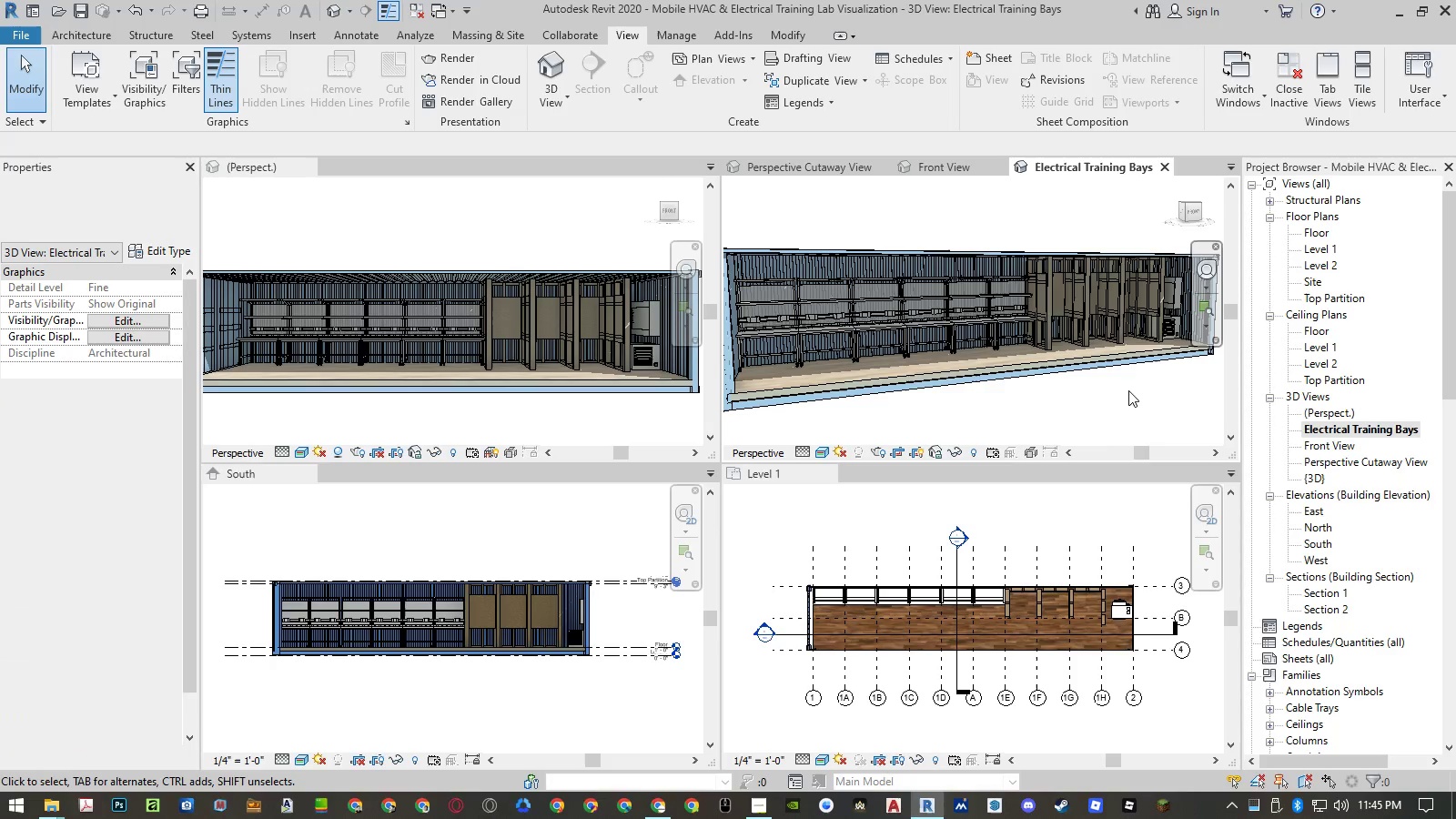 
hold_key(key=ShiftLeft, duration=1.17)
 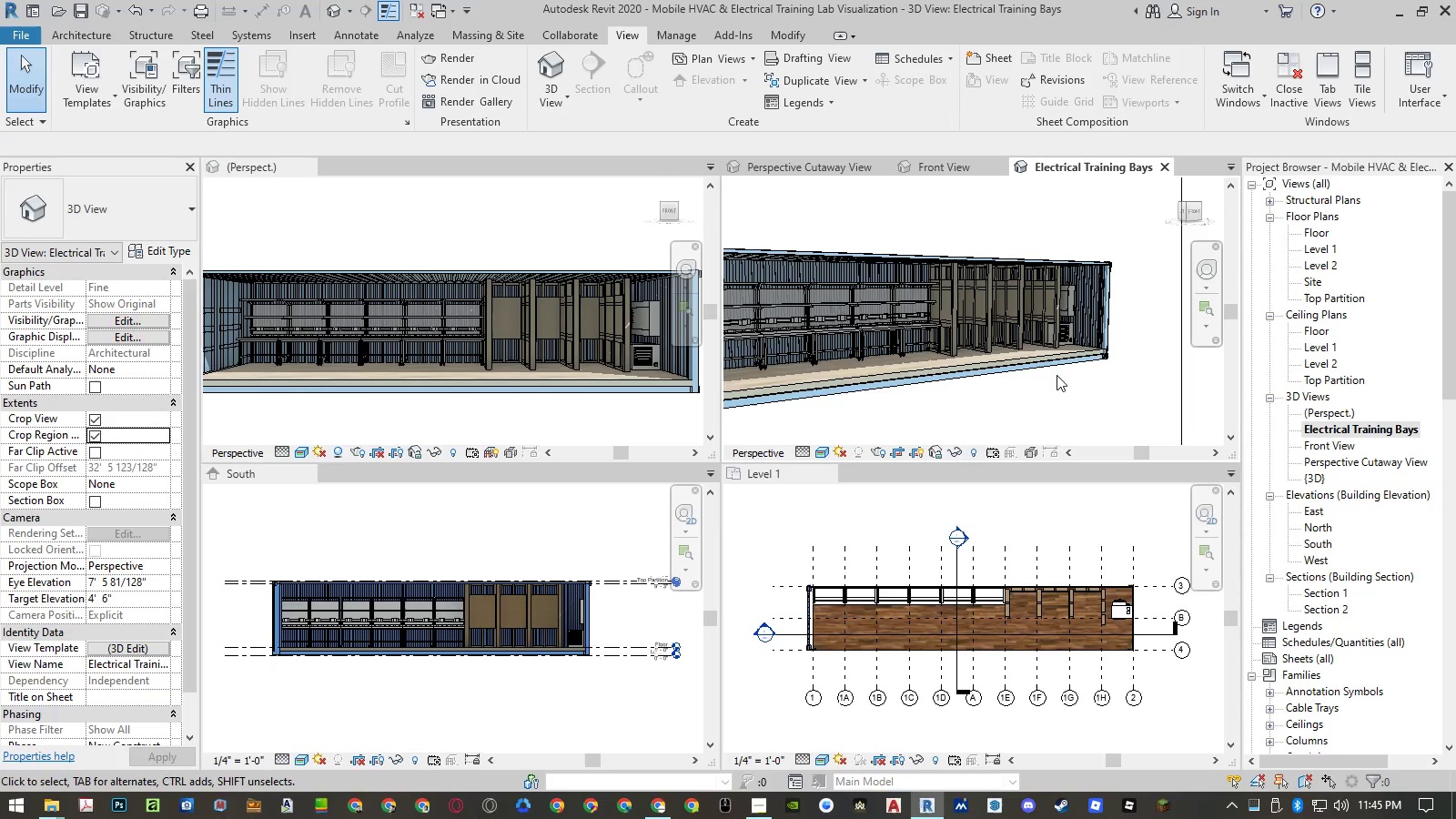 
scroll: coordinate [1057, 372], scroll_direction: down, amount: 3.0
 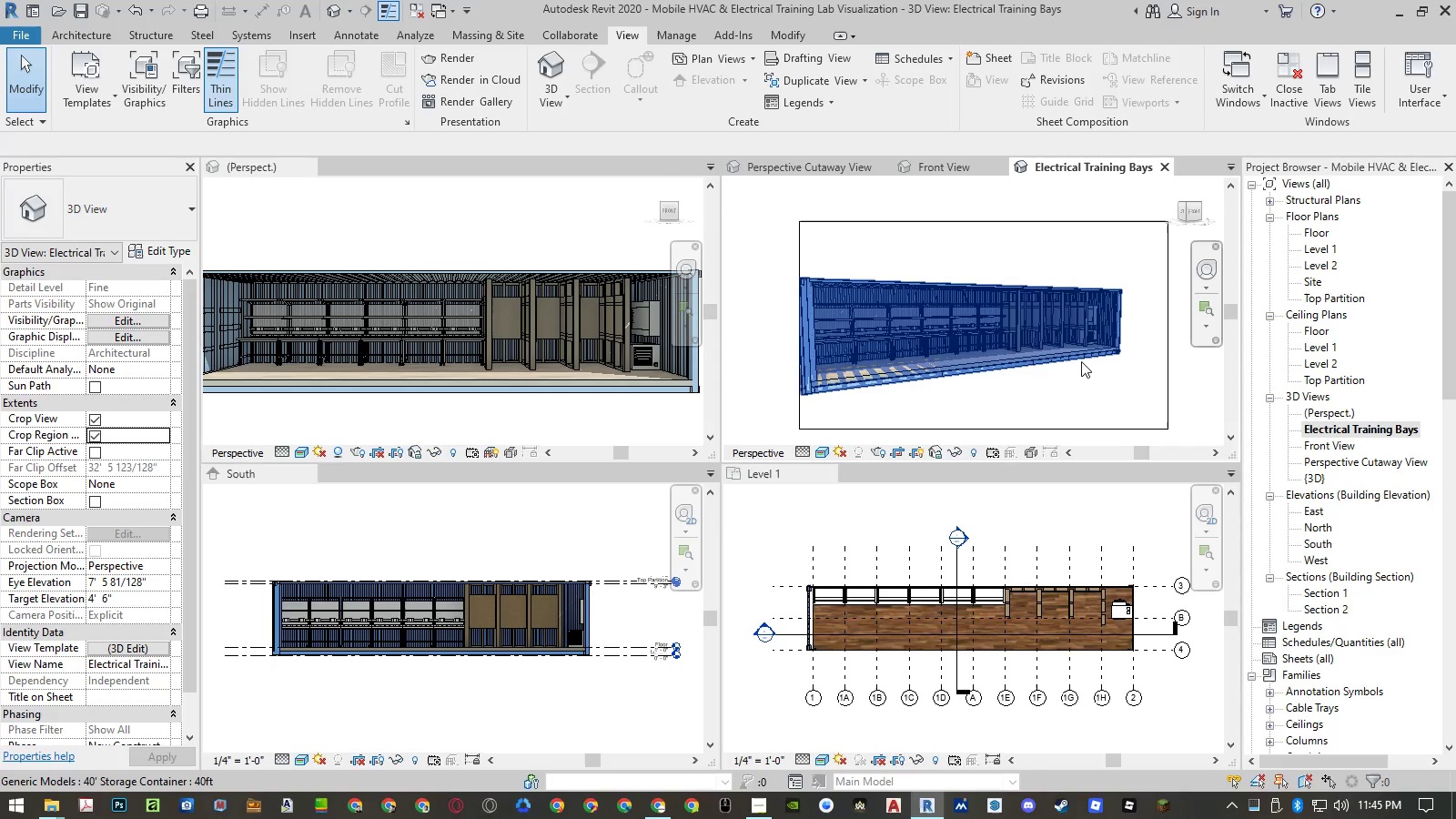 
hold_key(key=ControlLeft, duration=1.06)
 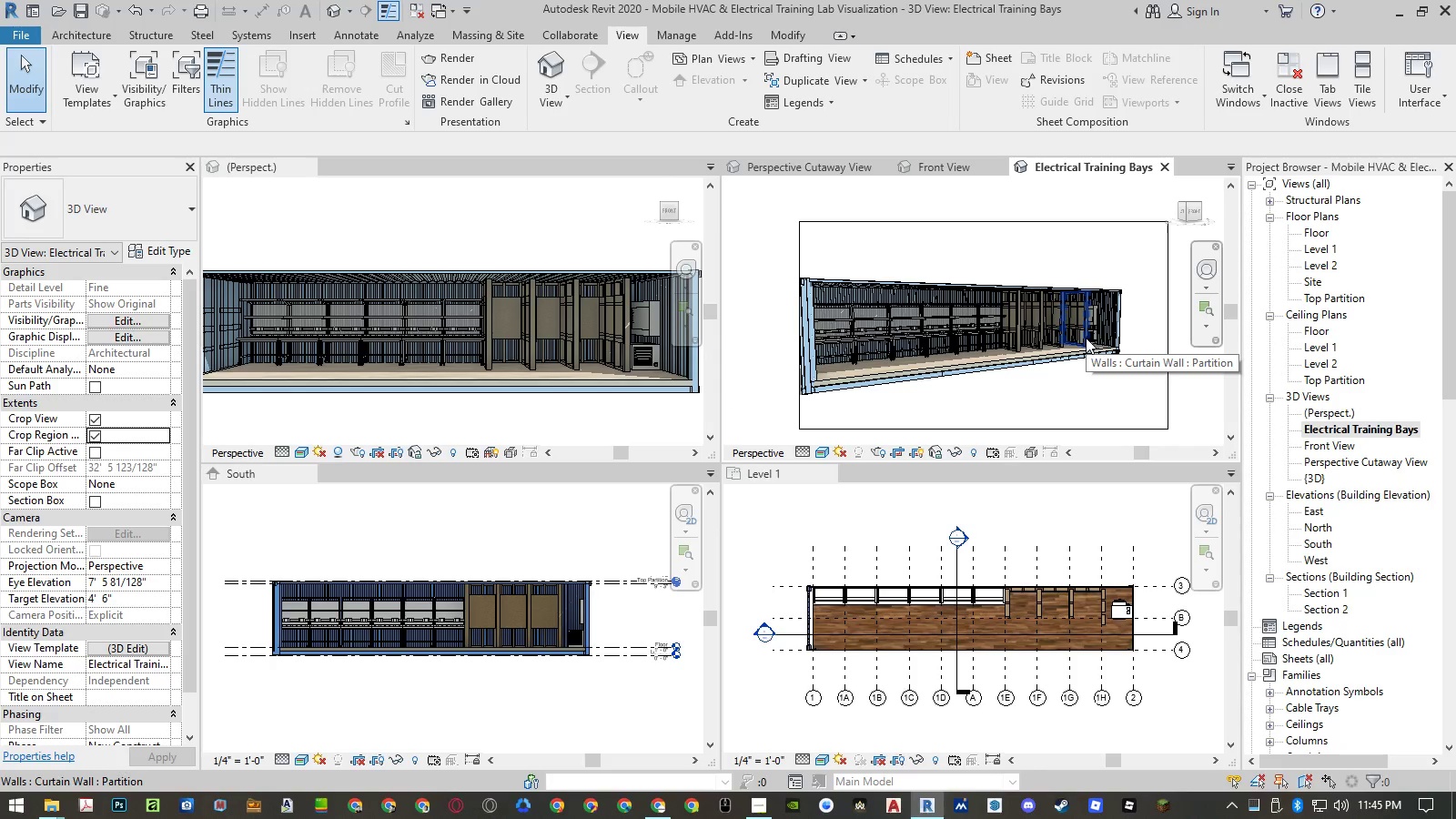 
hold_key(key=Tab, duration=1.09)
 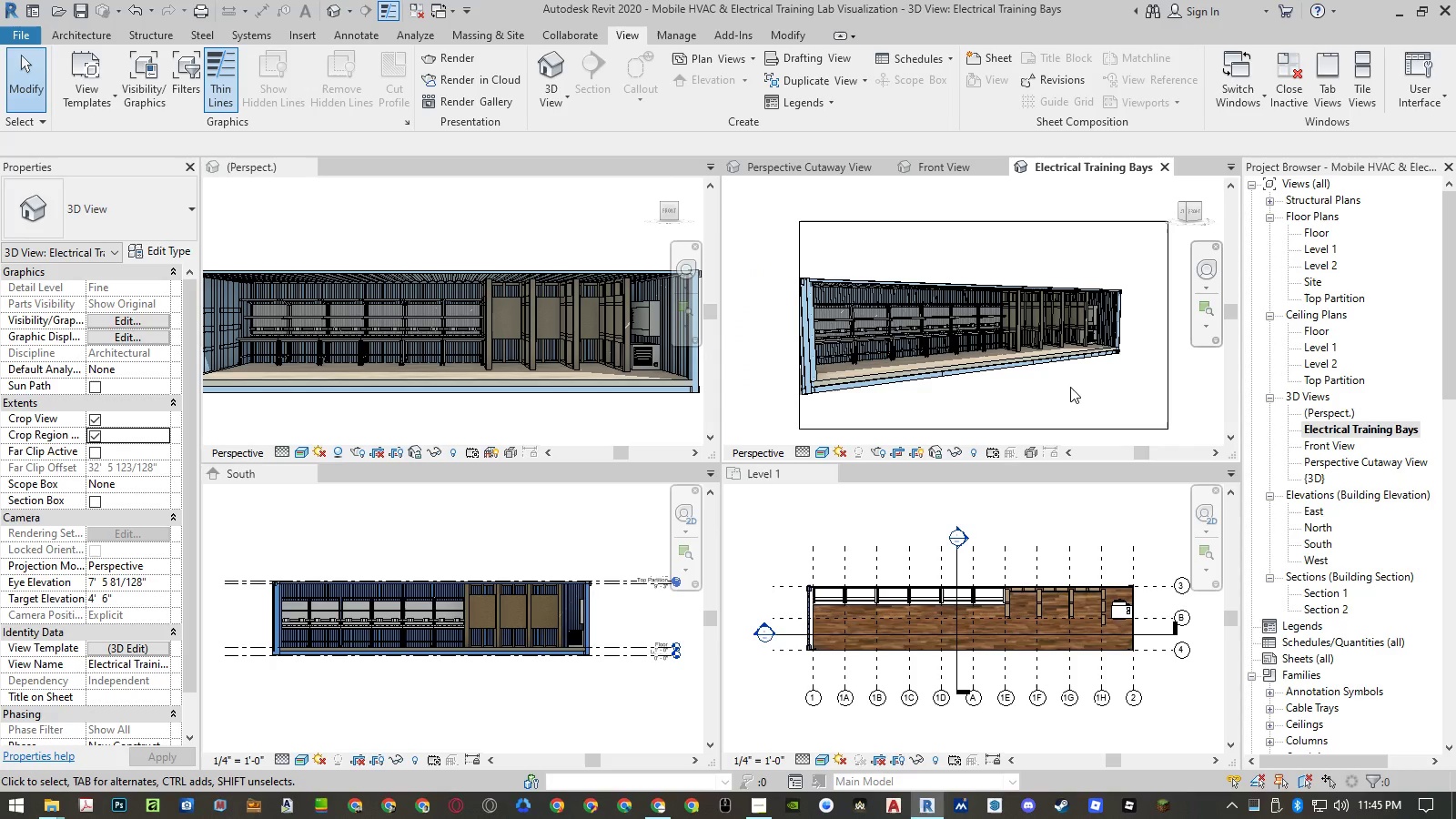 
scroll: coordinate [1086, 338], scroll_direction: none, amount: 0.0
 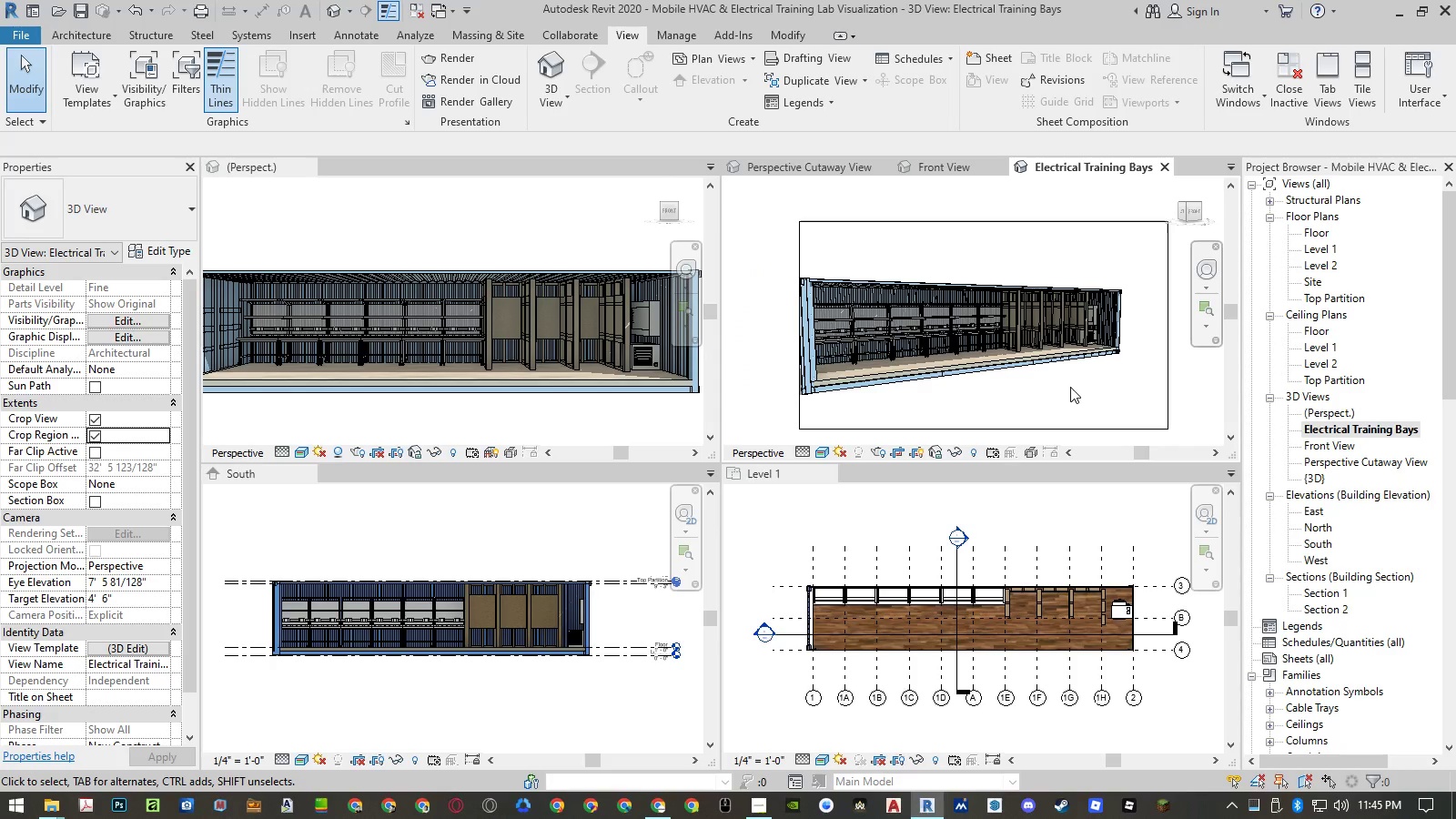 
hold_key(key=AltLeft, duration=1.24)
scroll: coordinate [1070, 387], scroll_direction: down, amount: 1.0
 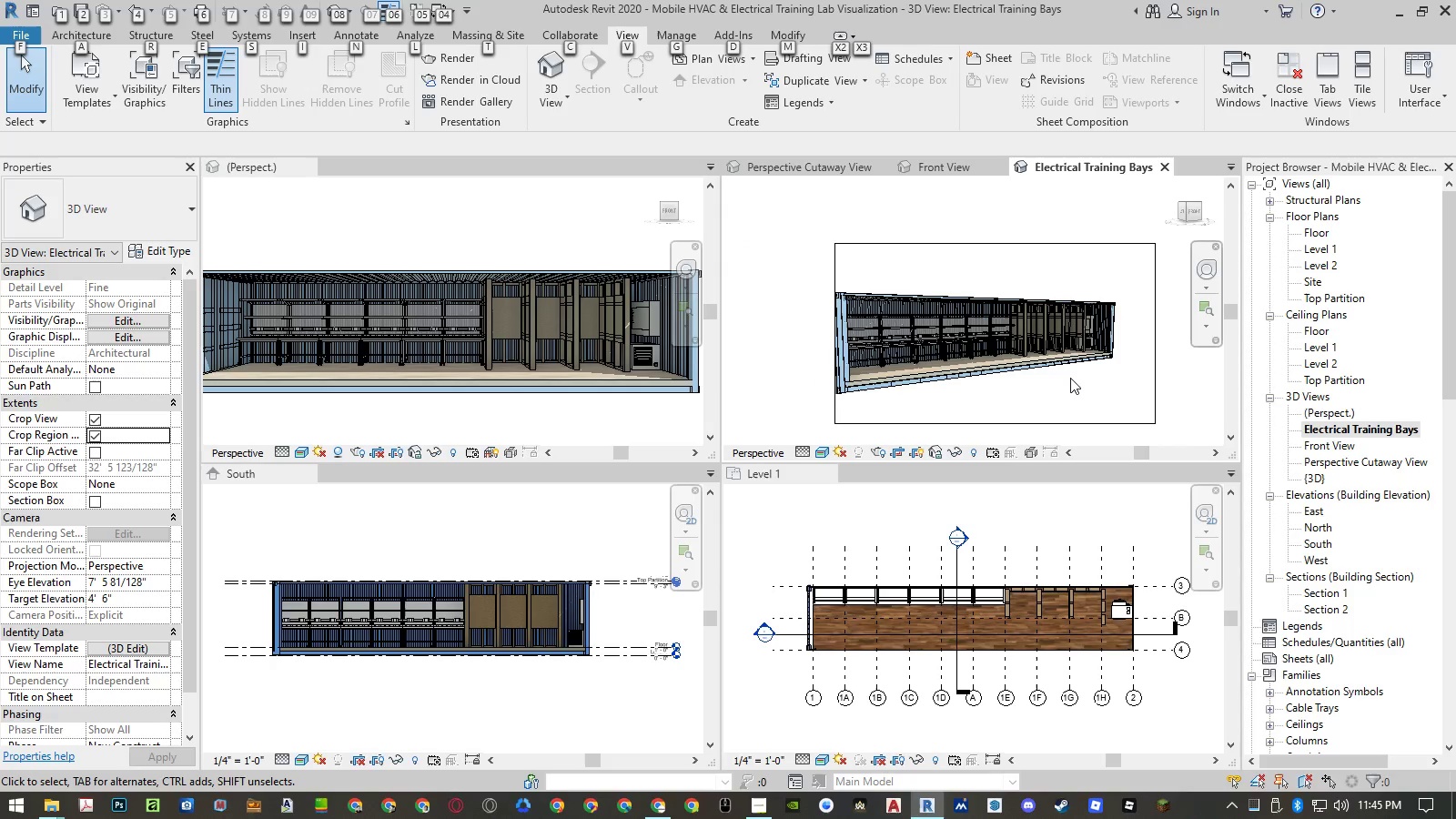 
left_click([1073, 396])
 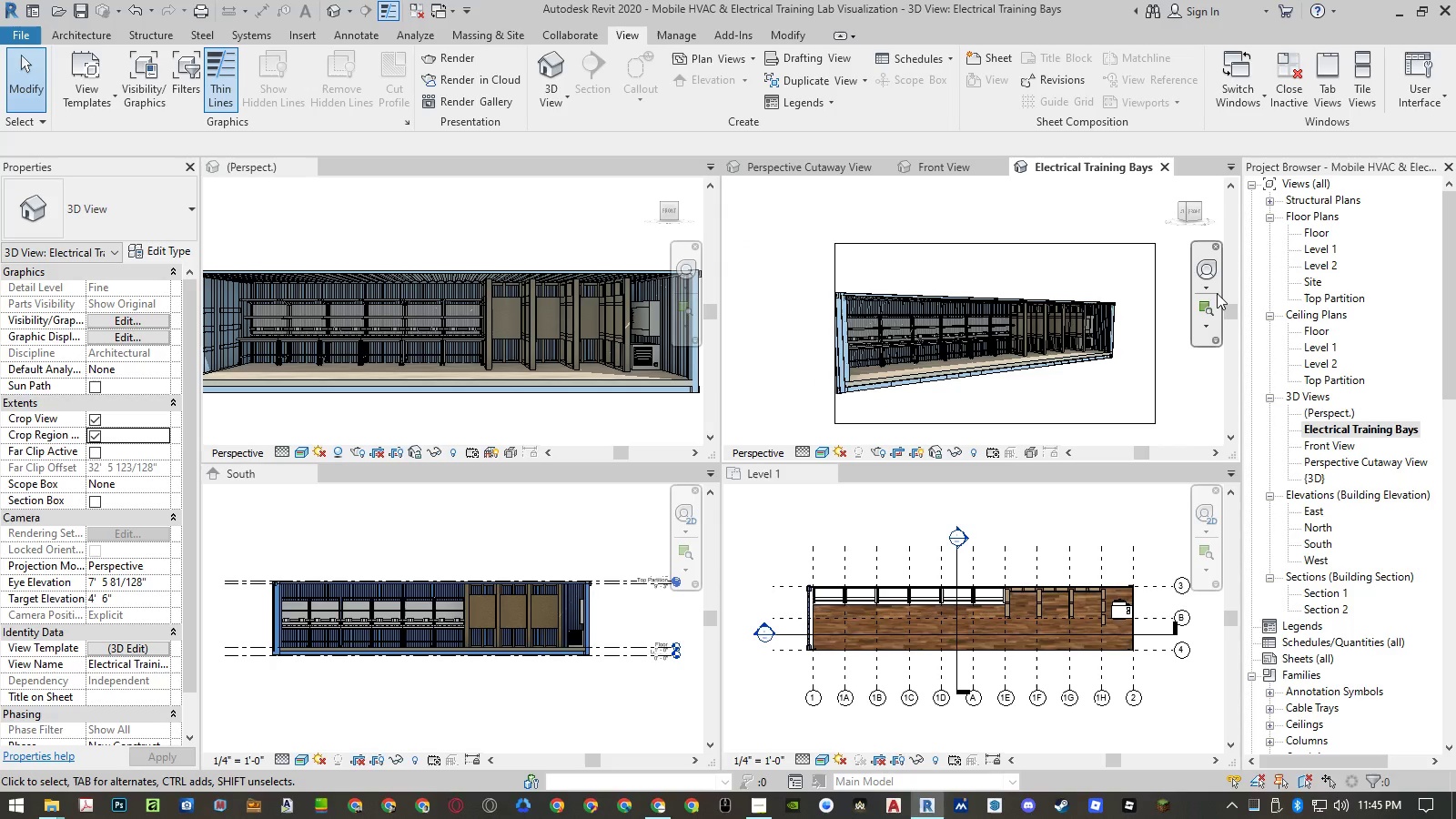 
left_click([1207, 307])
 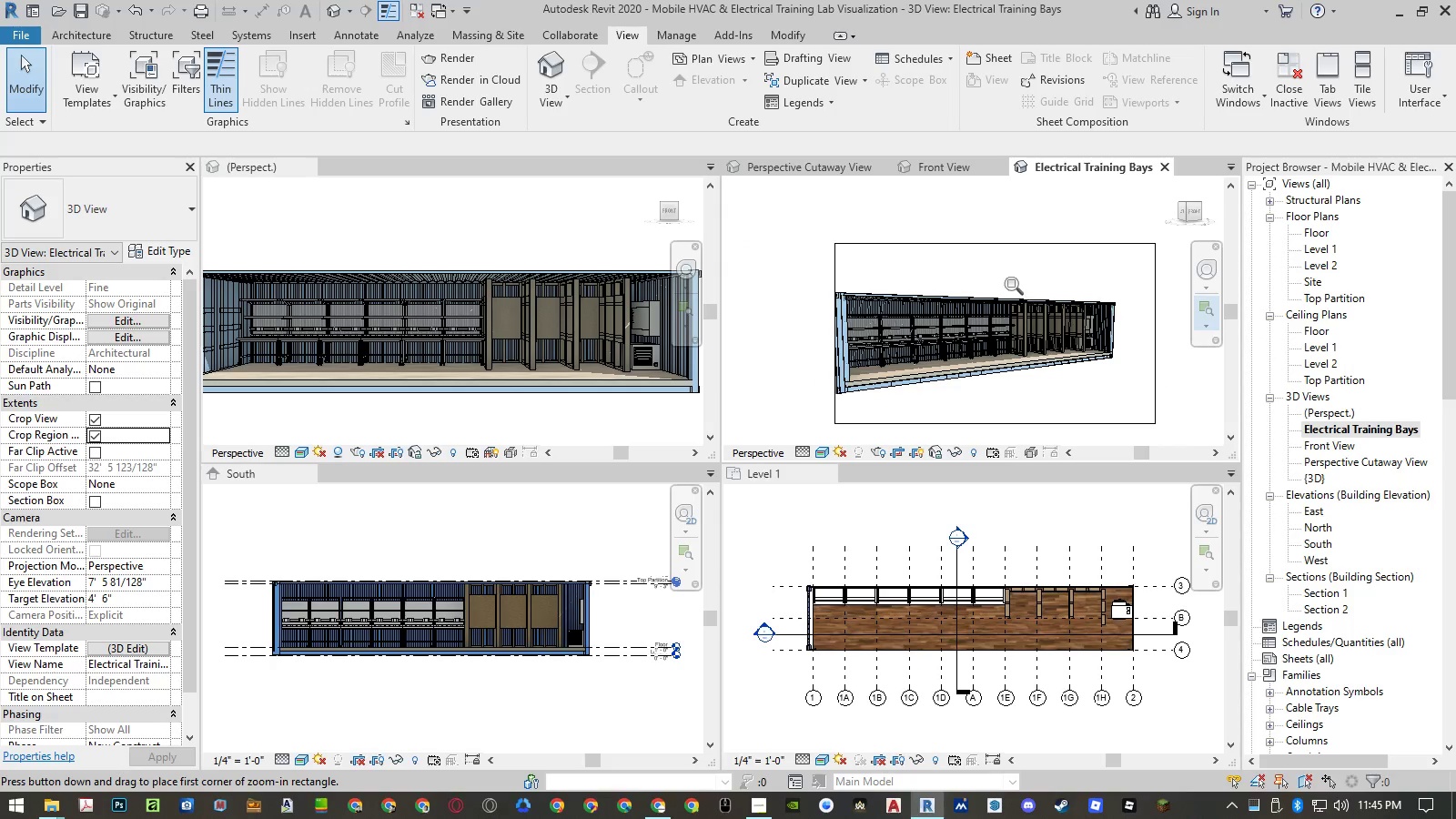 
left_click_drag(start_coordinate=[983, 274], to_coordinate=[1102, 383])
 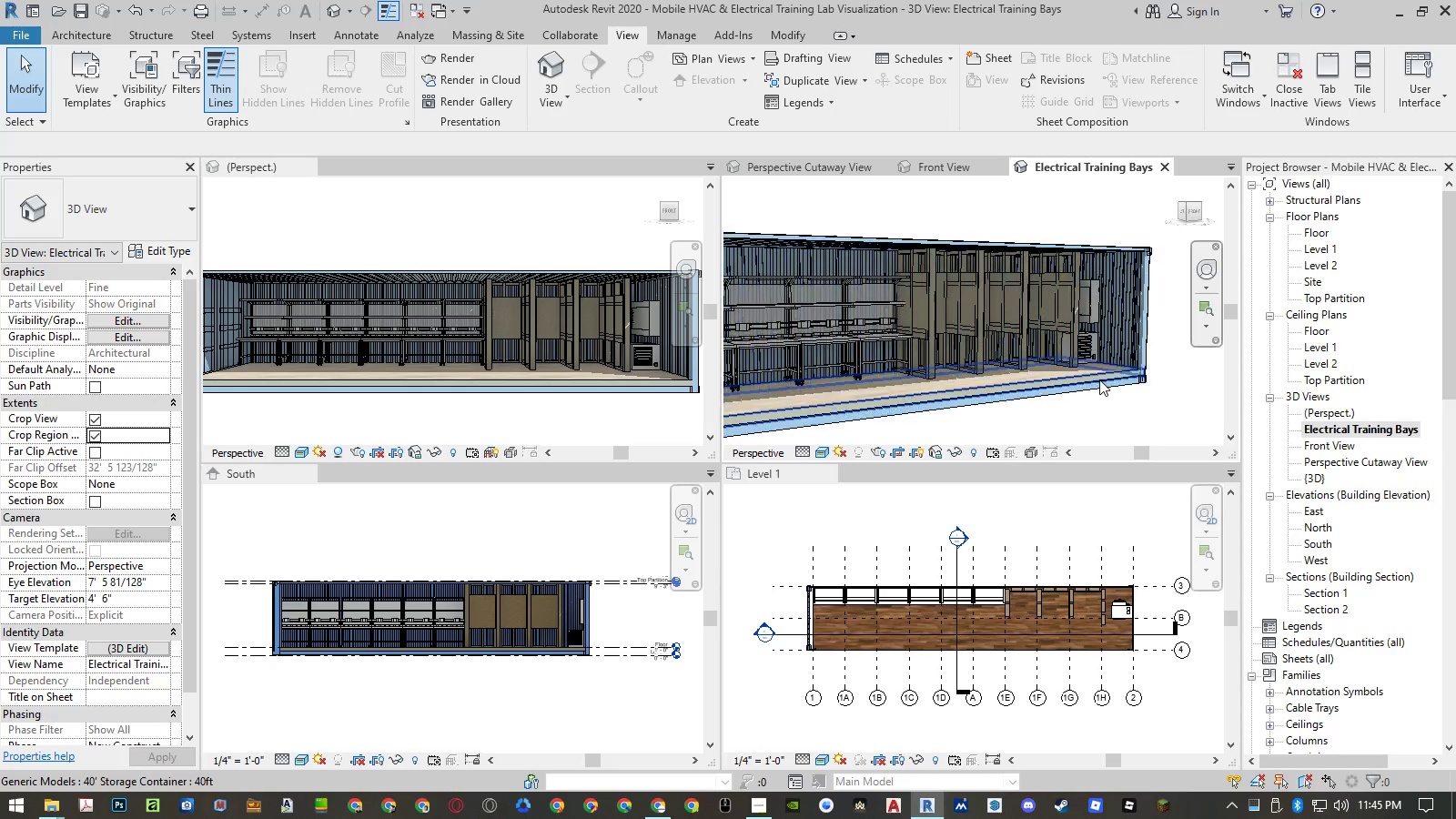 
scroll: coordinate [1029, 348], scroll_direction: down, amount: 5.0
 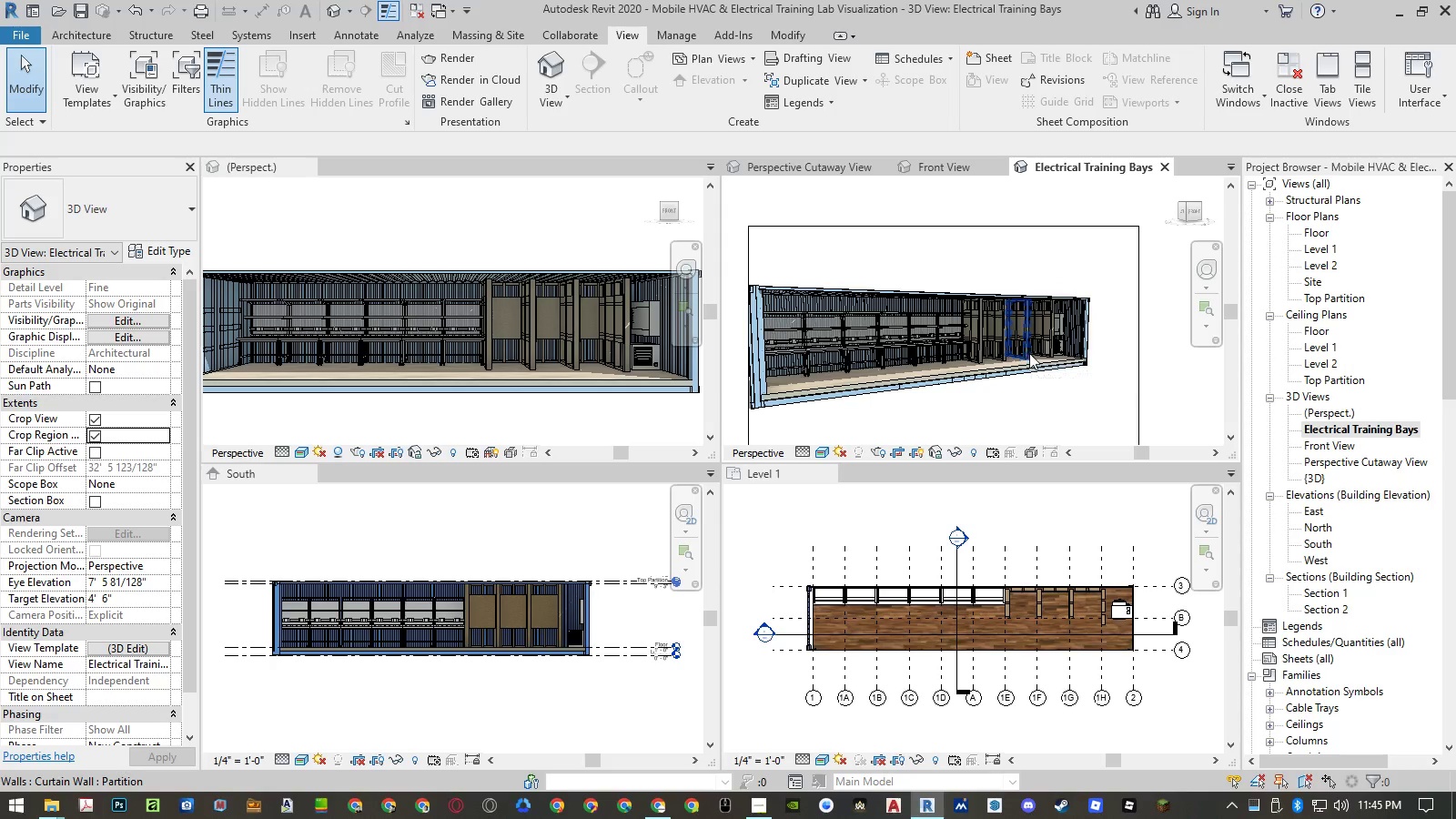 
hold_key(key=ShiftLeft, duration=1.06)
 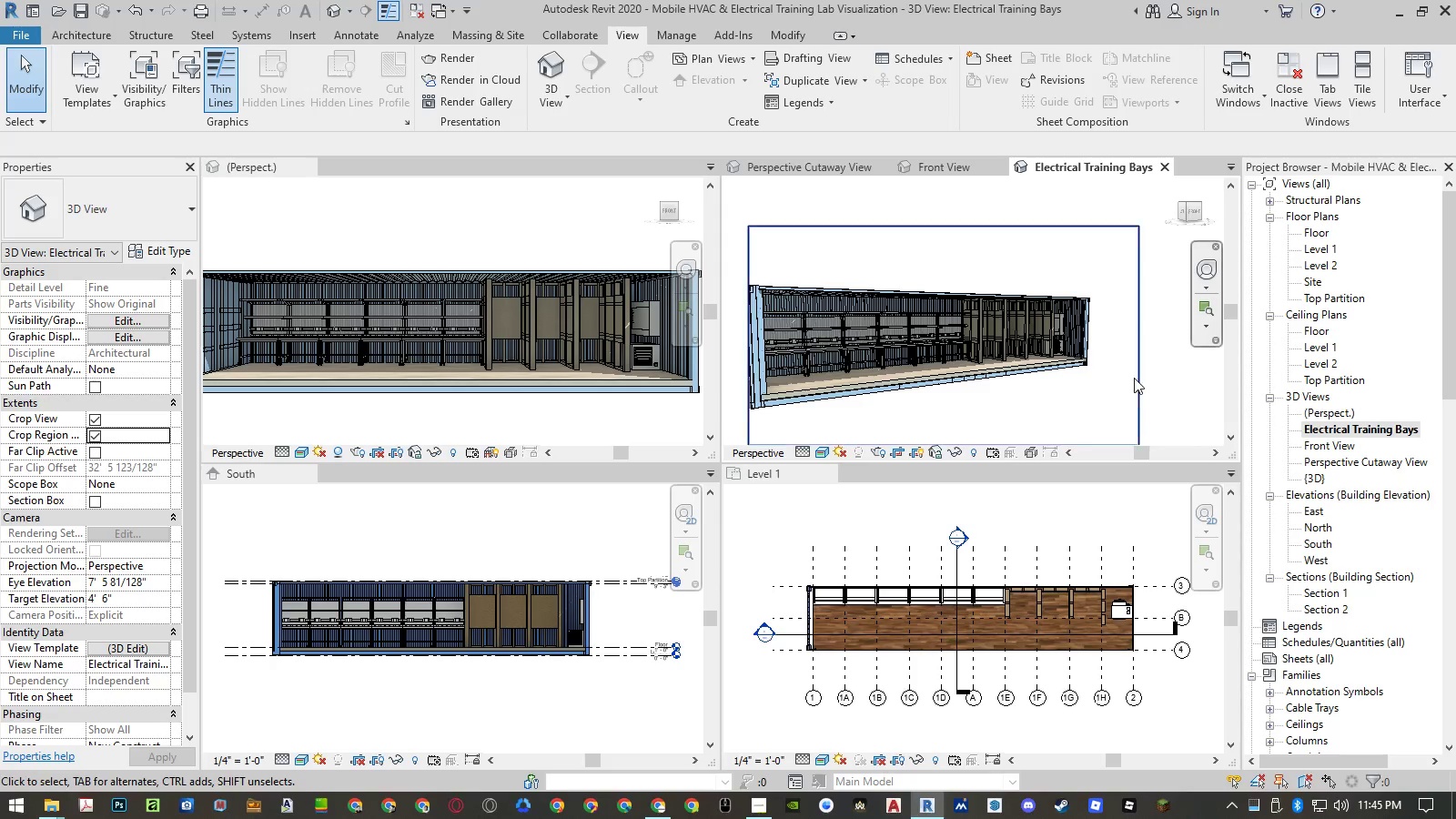 
left_click([1138, 379])
 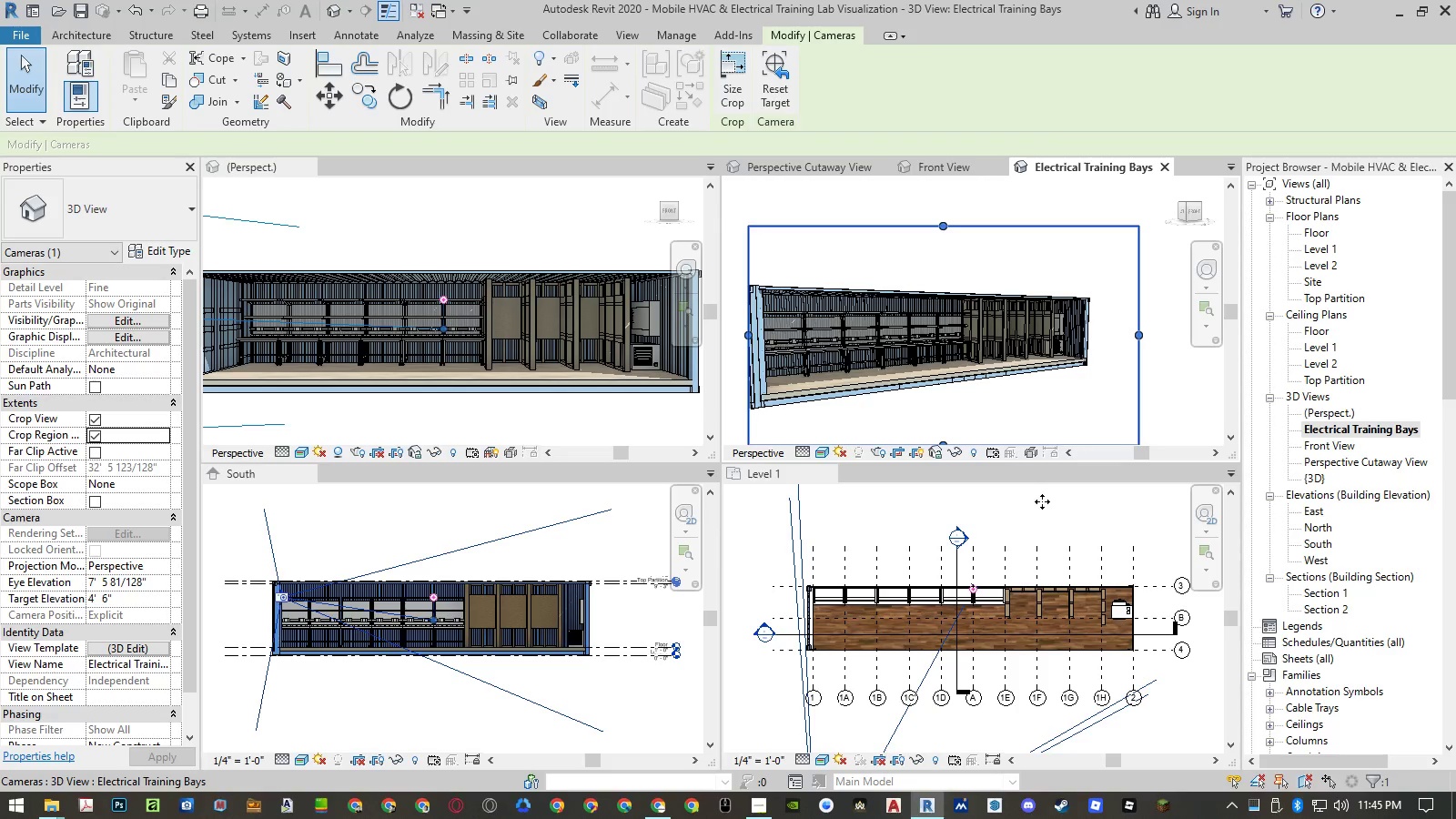 
scroll: coordinate [1036, 502], scroll_direction: down, amount: 4.0
 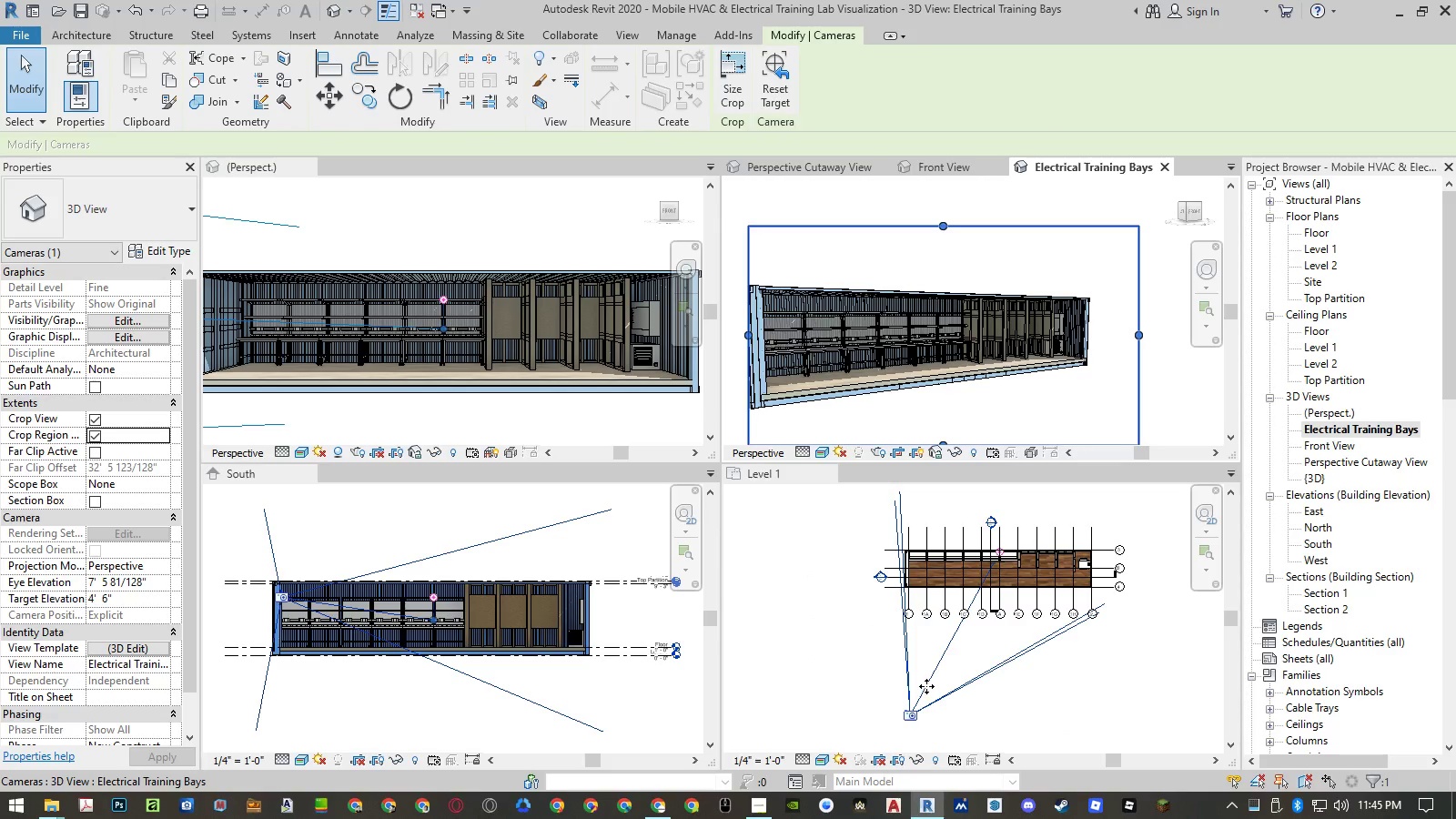 
left_click_drag(start_coordinate=[926, 686], to_coordinate=[971, 686])
 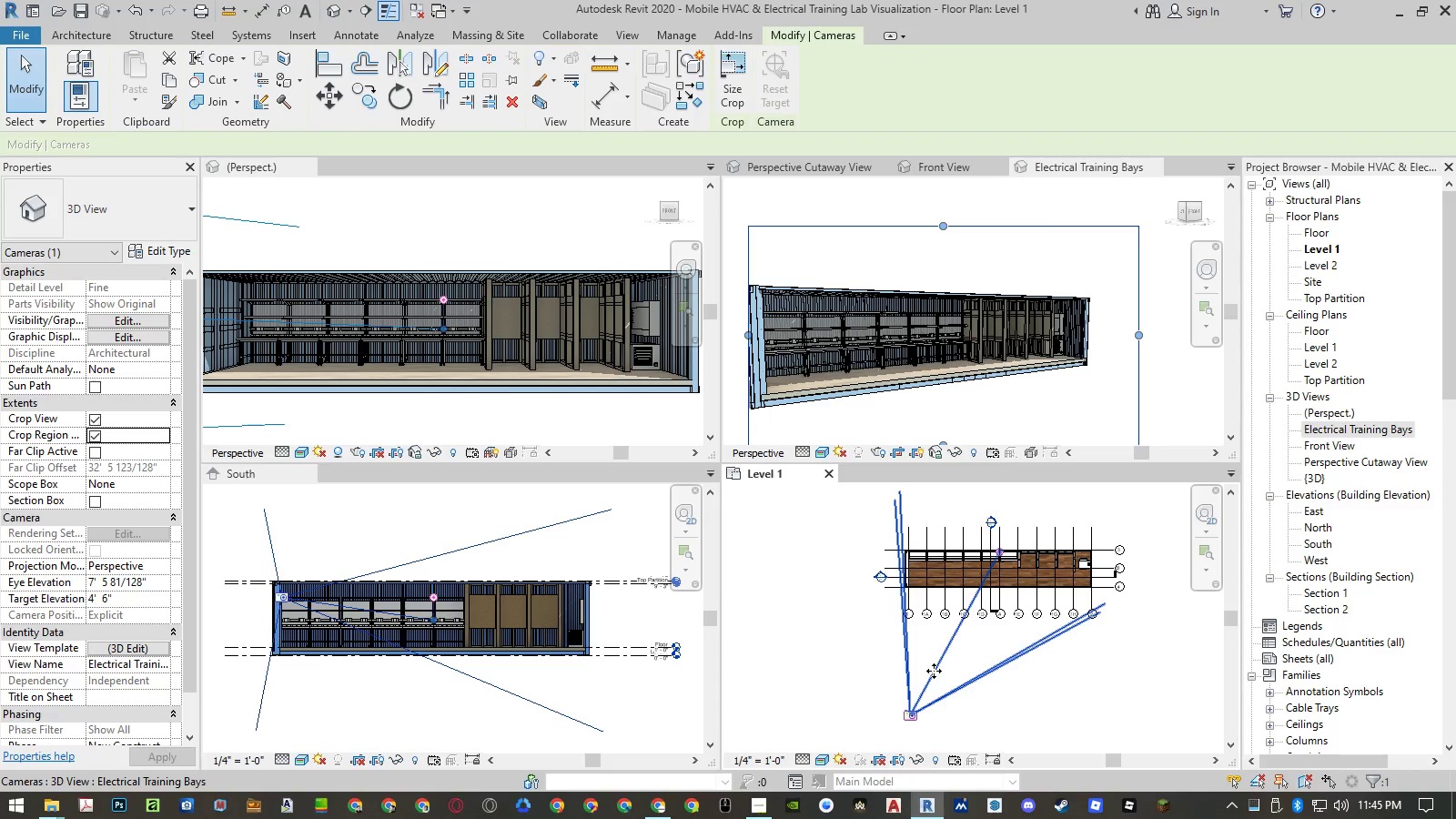 
left_click_drag(start_coordinate=[934, 671], to_coordinate=[1041, 567])
 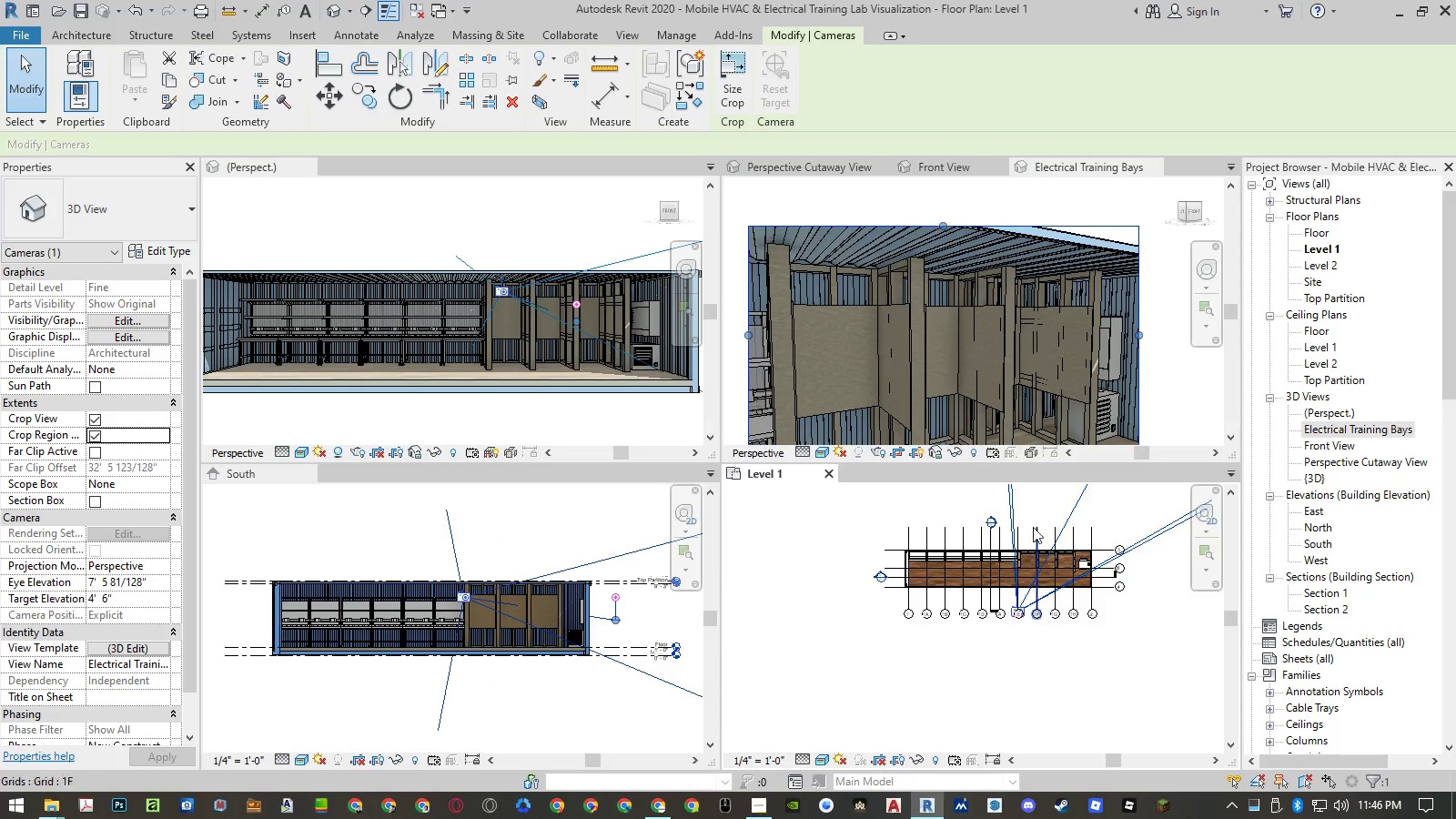 
left_click([1197, 212])
 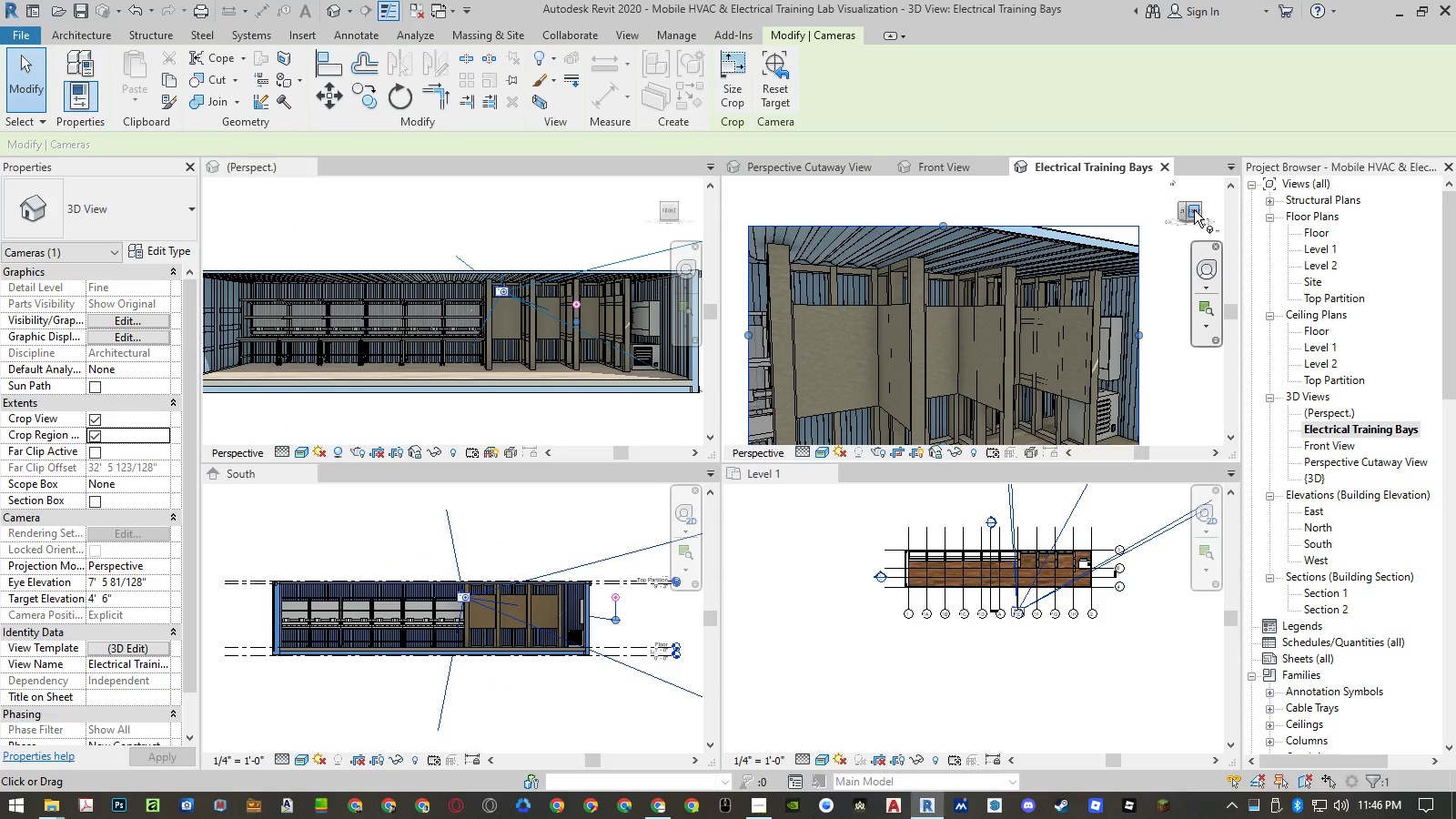 
left_click([1194, 209])
 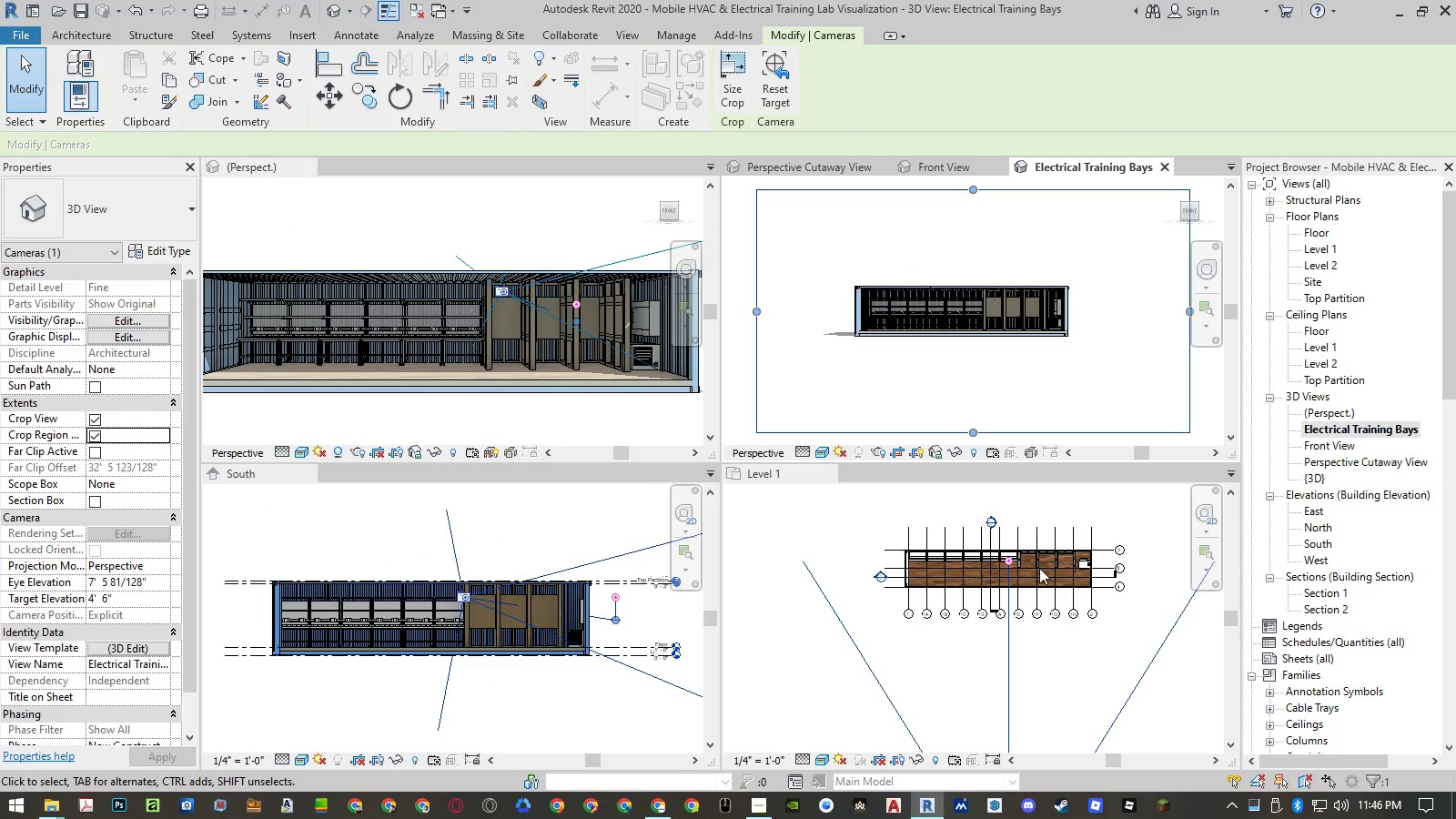 
left_click([1029, 656])
 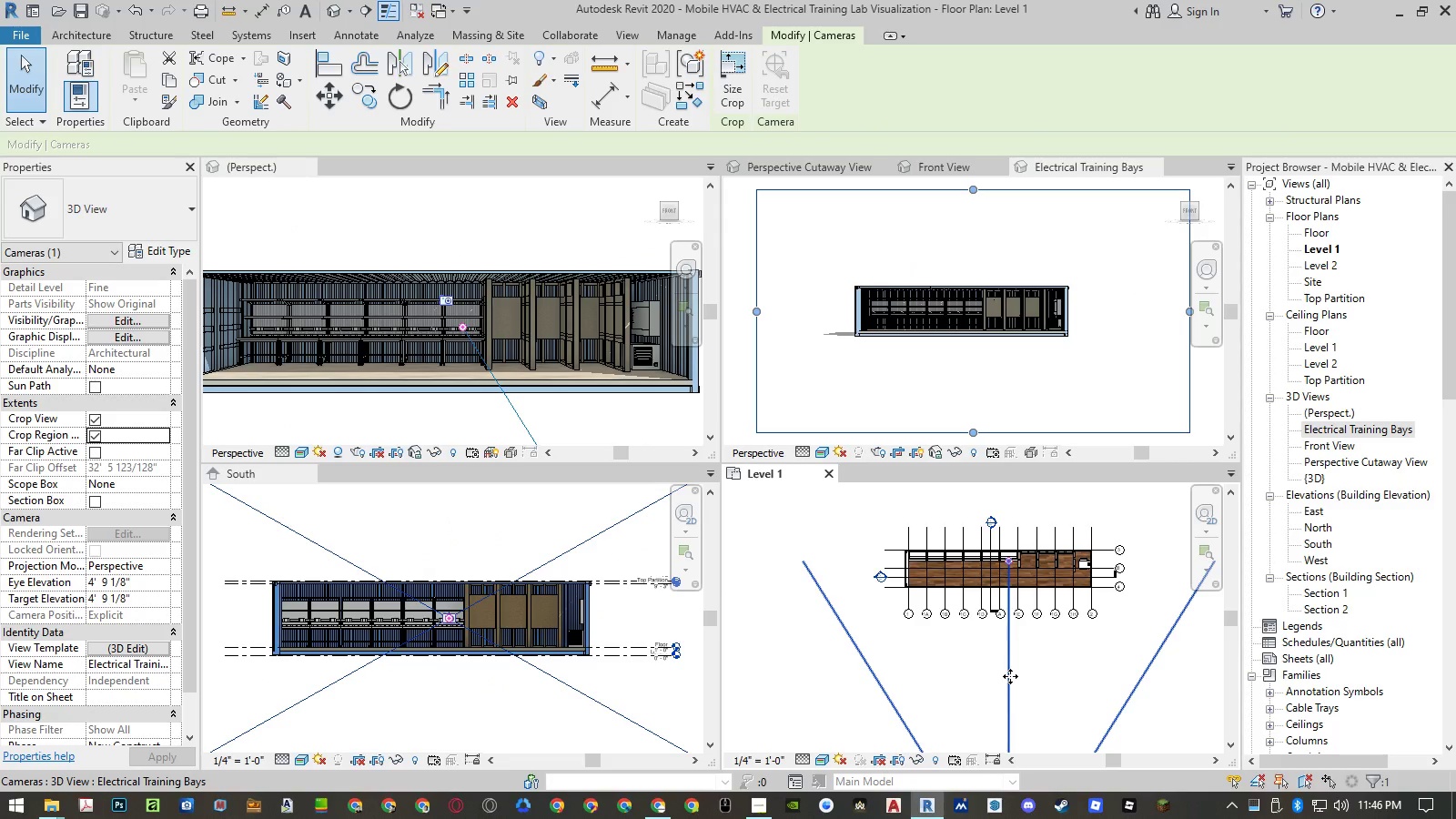 
left_click_drag(start_coordinate=[1010, 676], to_coordinate=[1042, 491])
 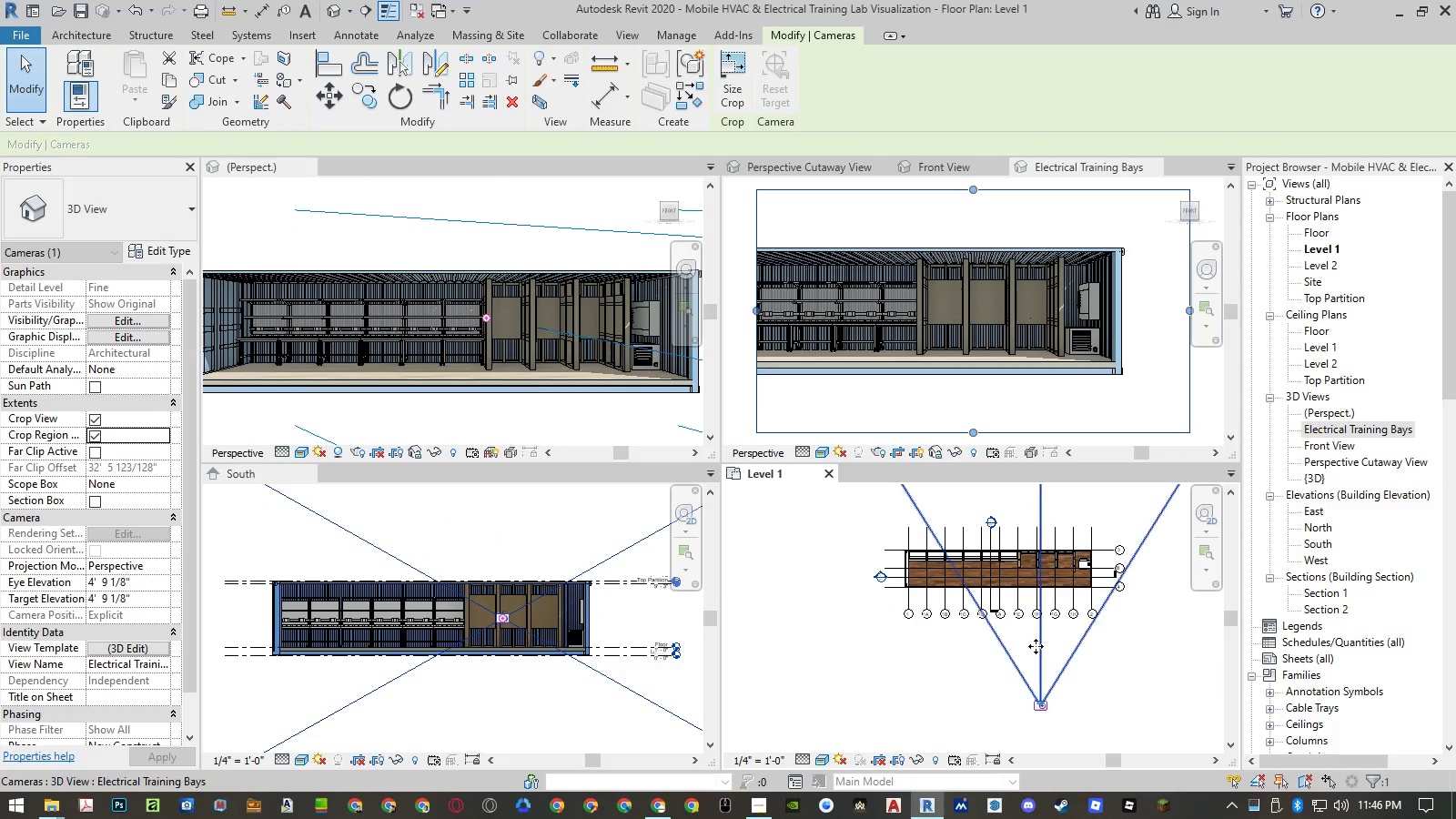 
left_click_drag(start_coordinate=[1039, 648], to_coordinate=[1046, 564])
 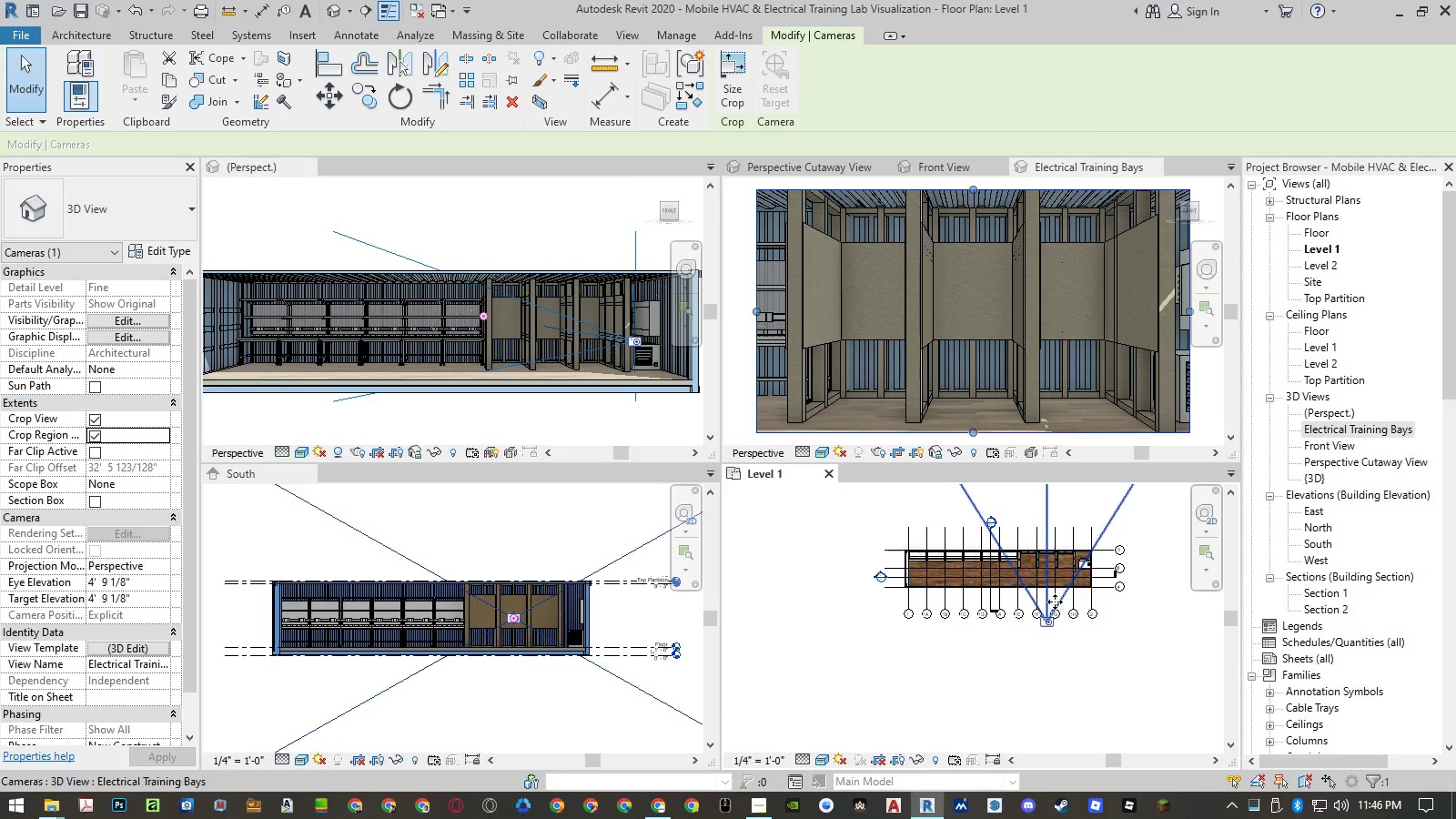 
left_click([162, 581])
 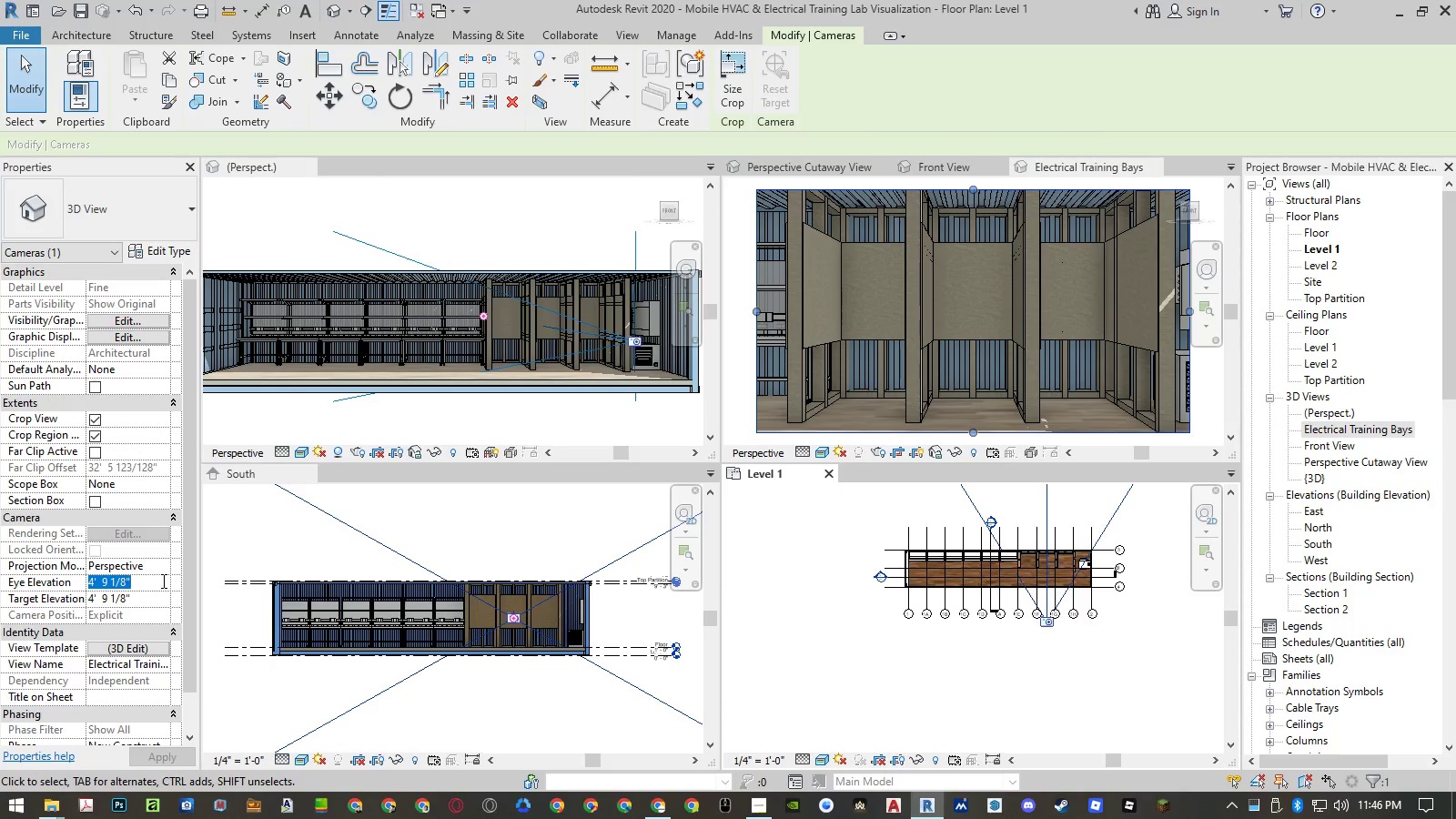 
key(Numpad5)
 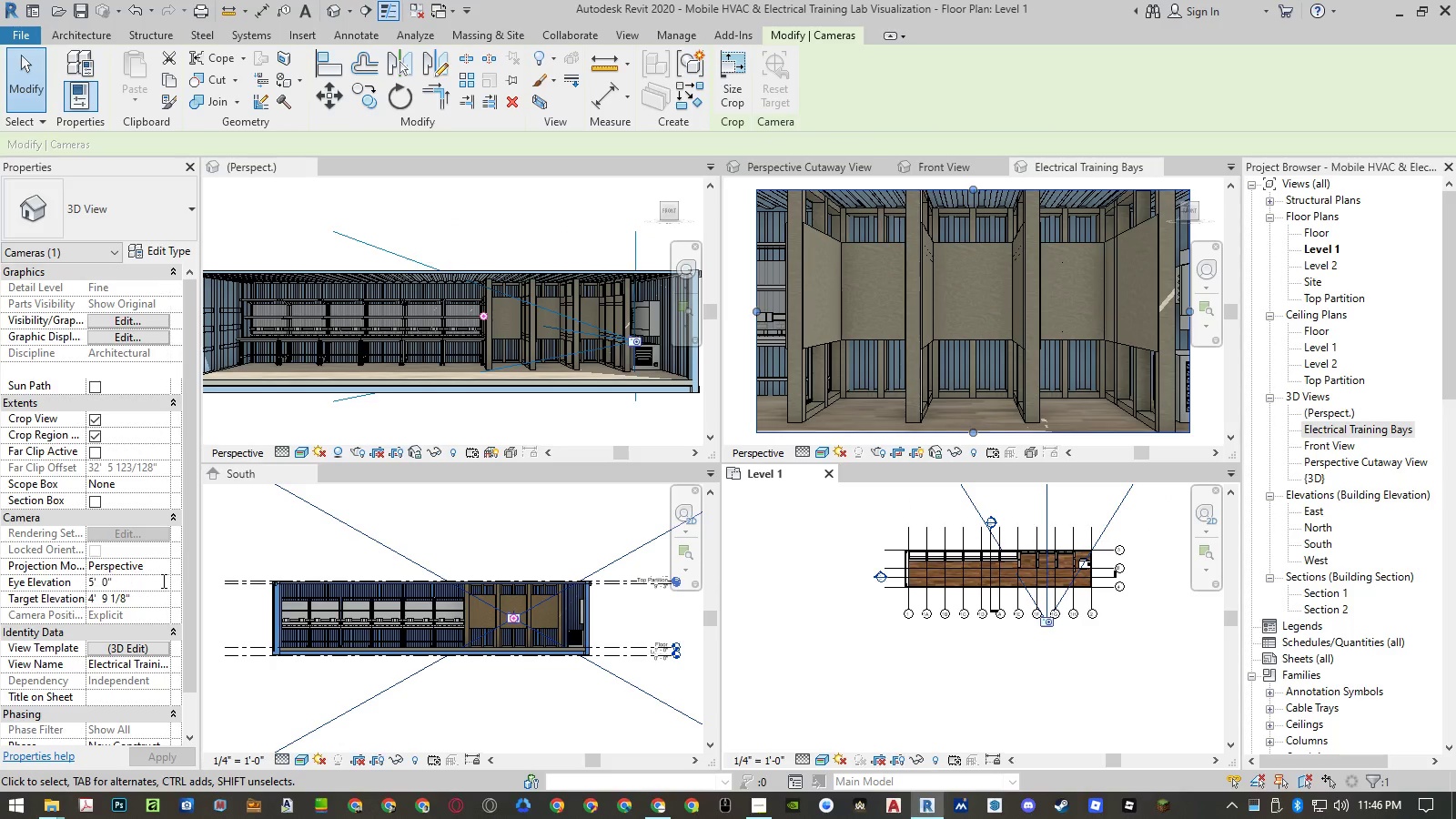 
key(NumpadEnter)
 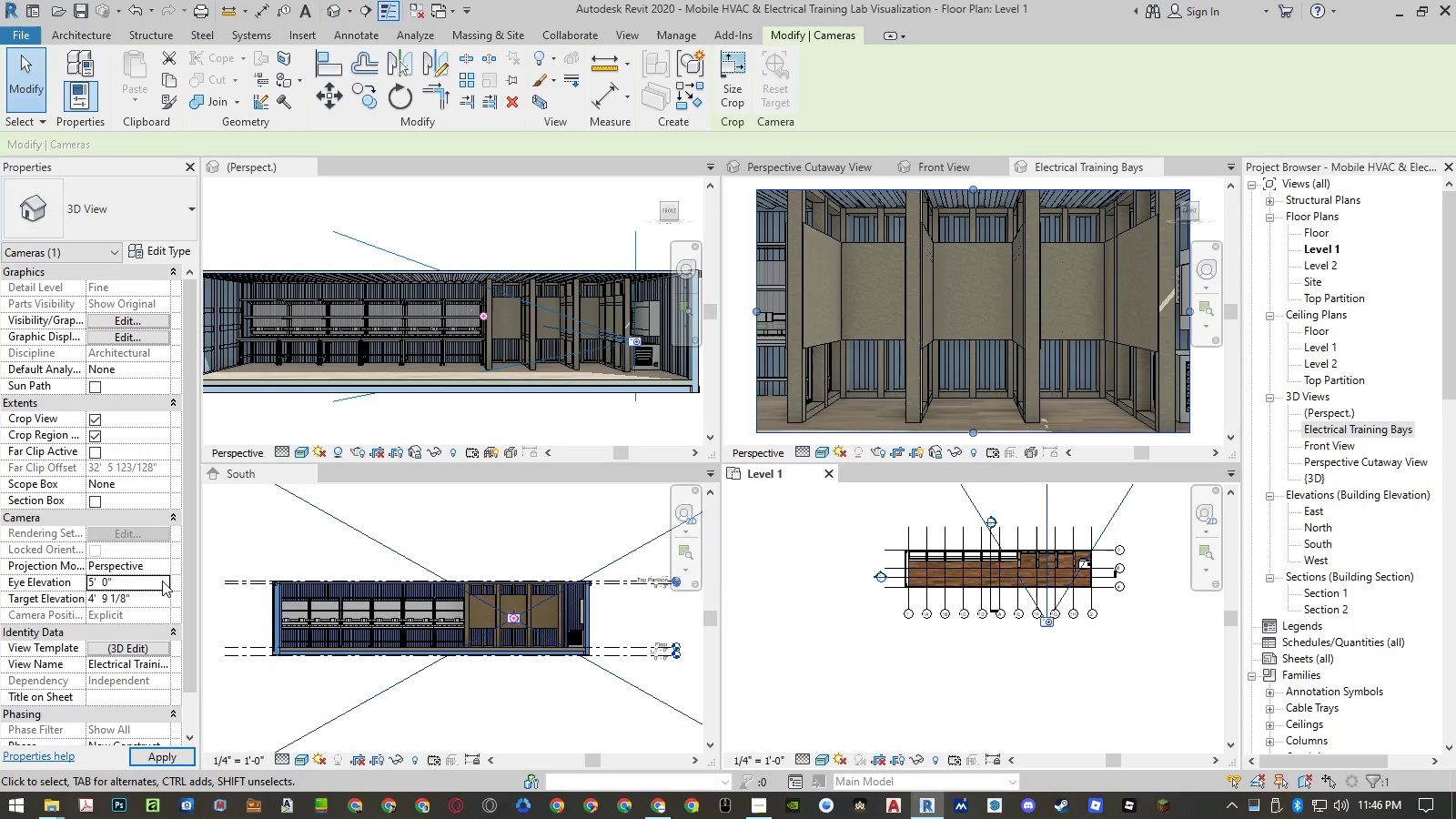 
left_click([162, 581])
 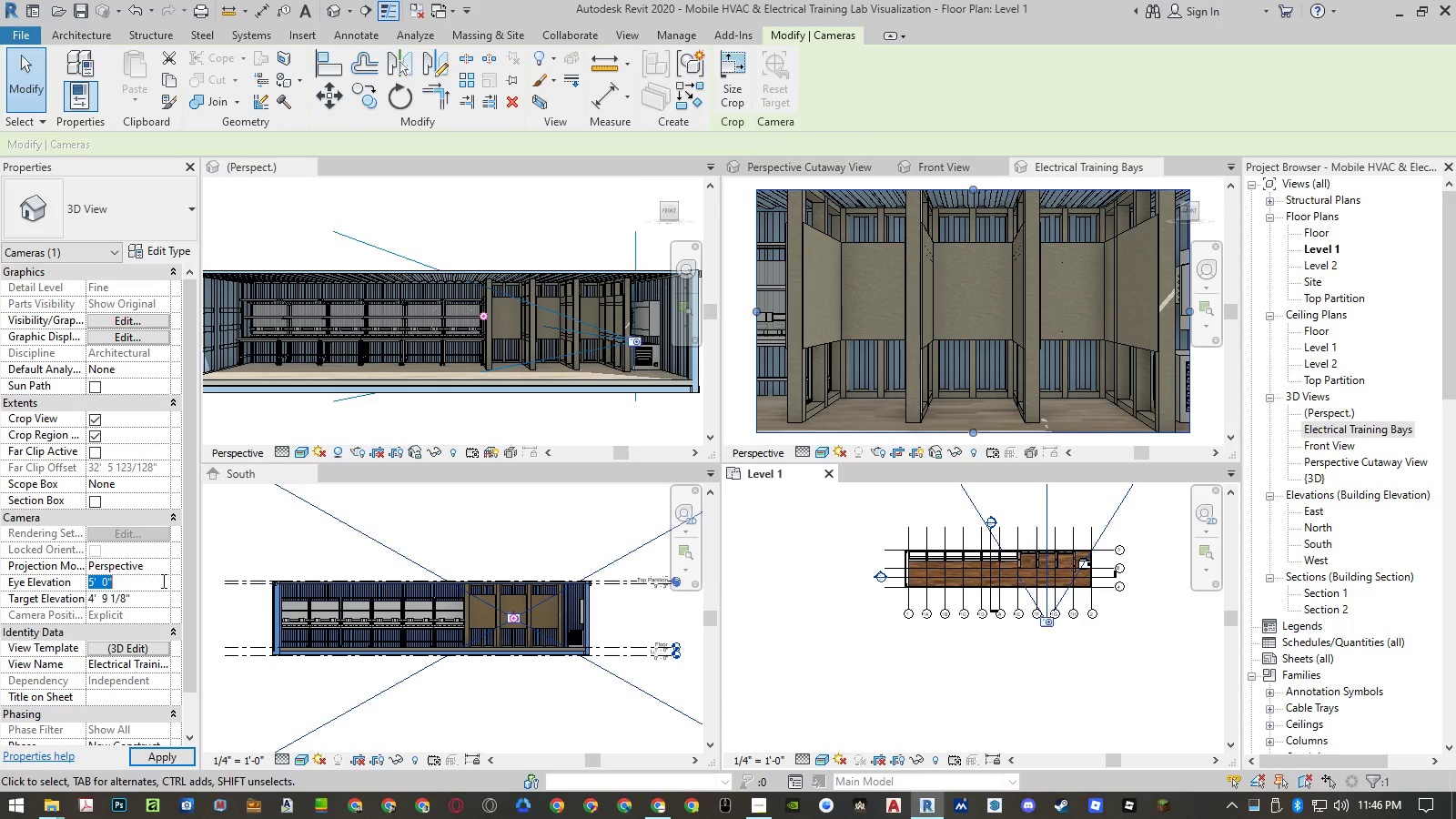 
key(Numpad6)
 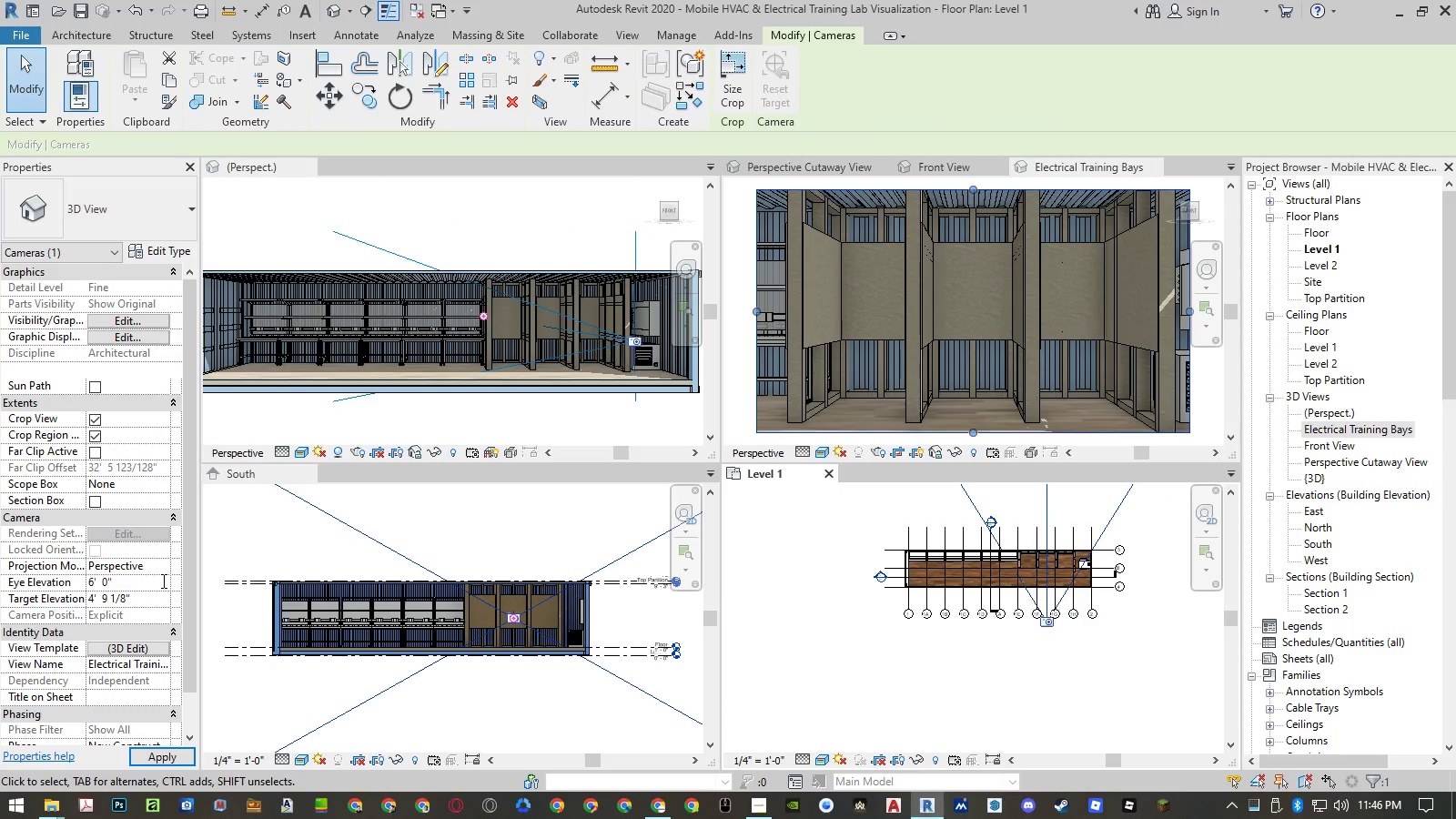 
key(NumpadEnter)
 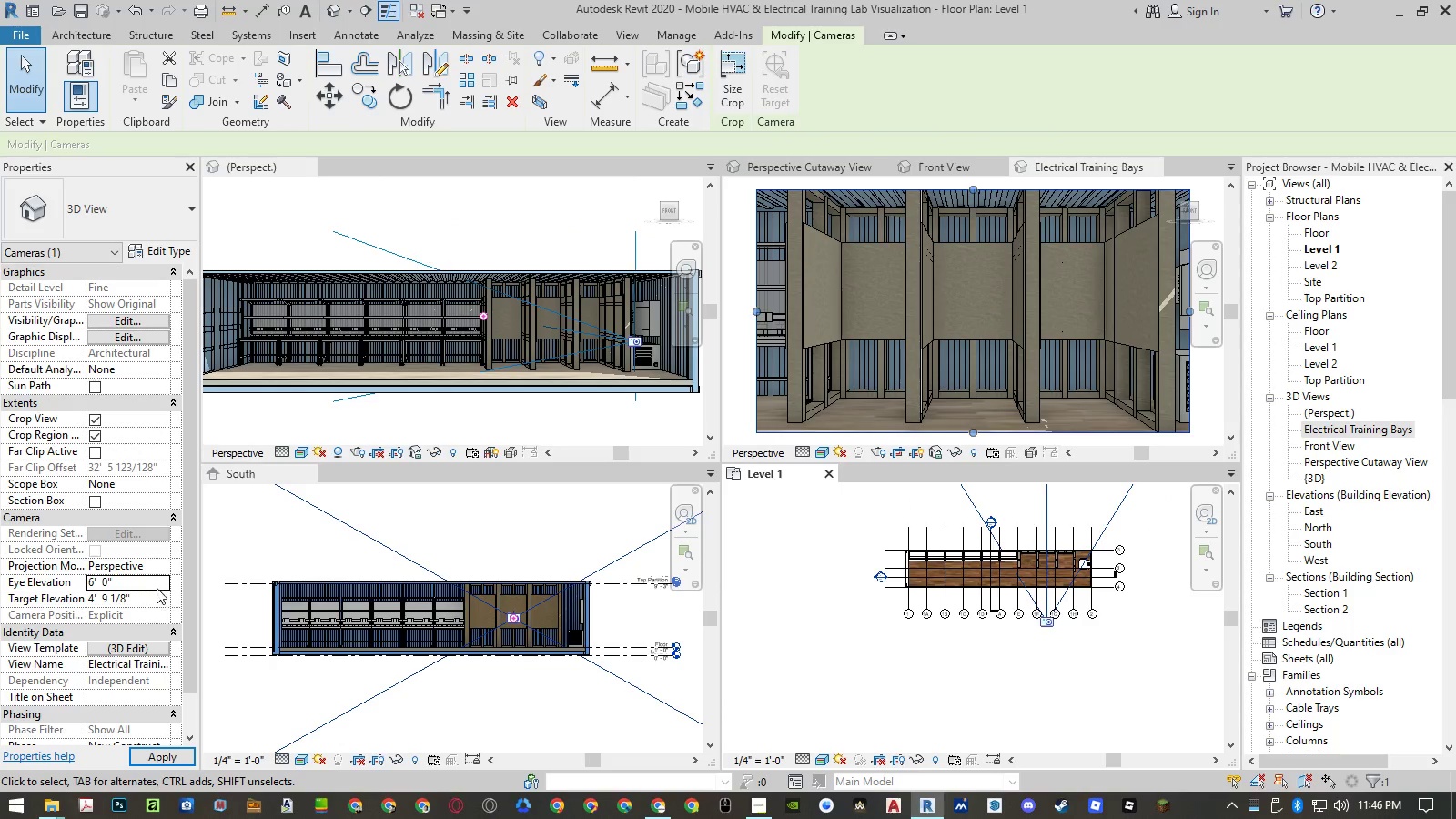 
left_click([157, 600])
 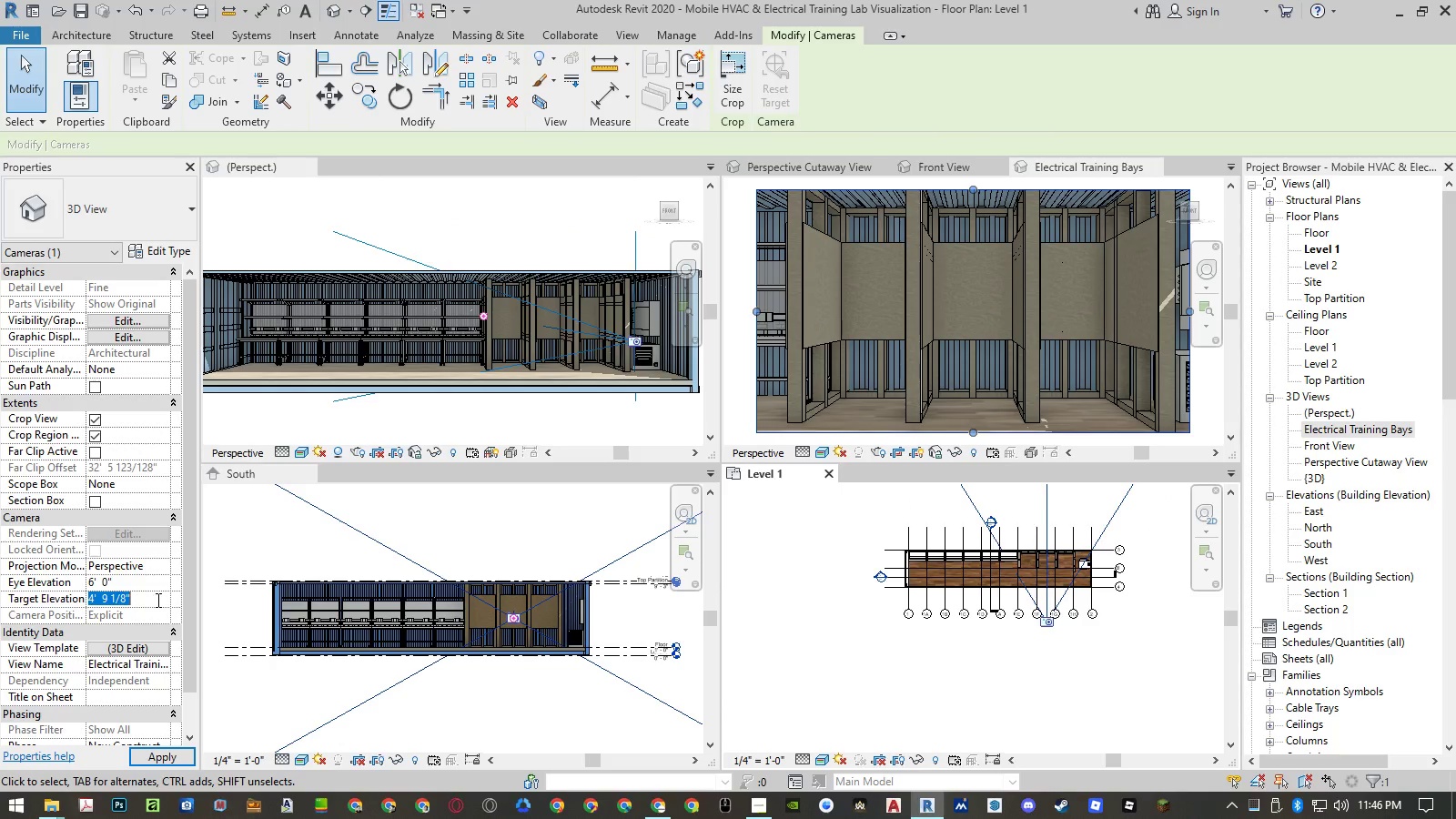 
key(Numpad6)
 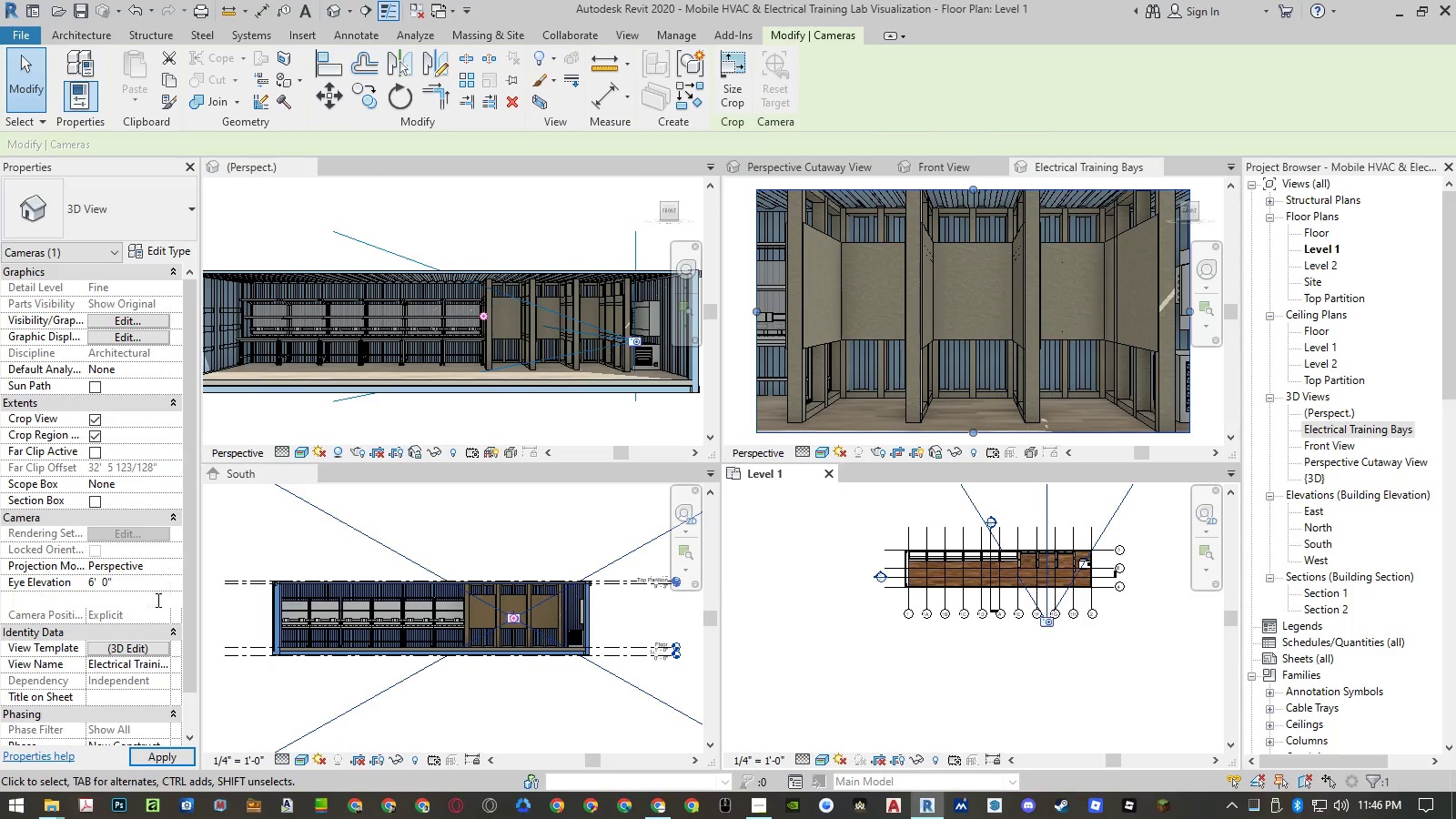 
key(NumpadEnter)
 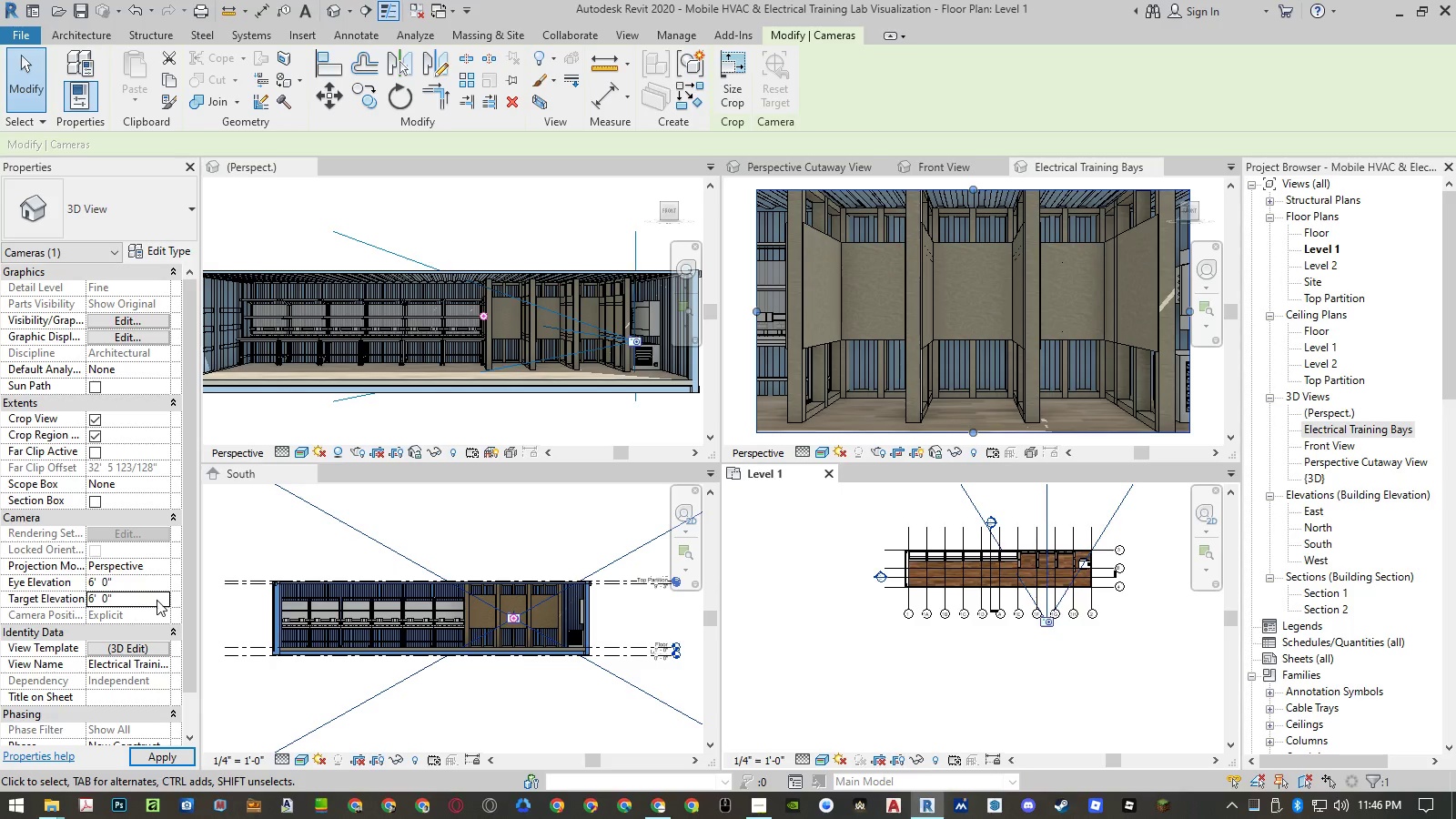 
key(NumpadEnter)
 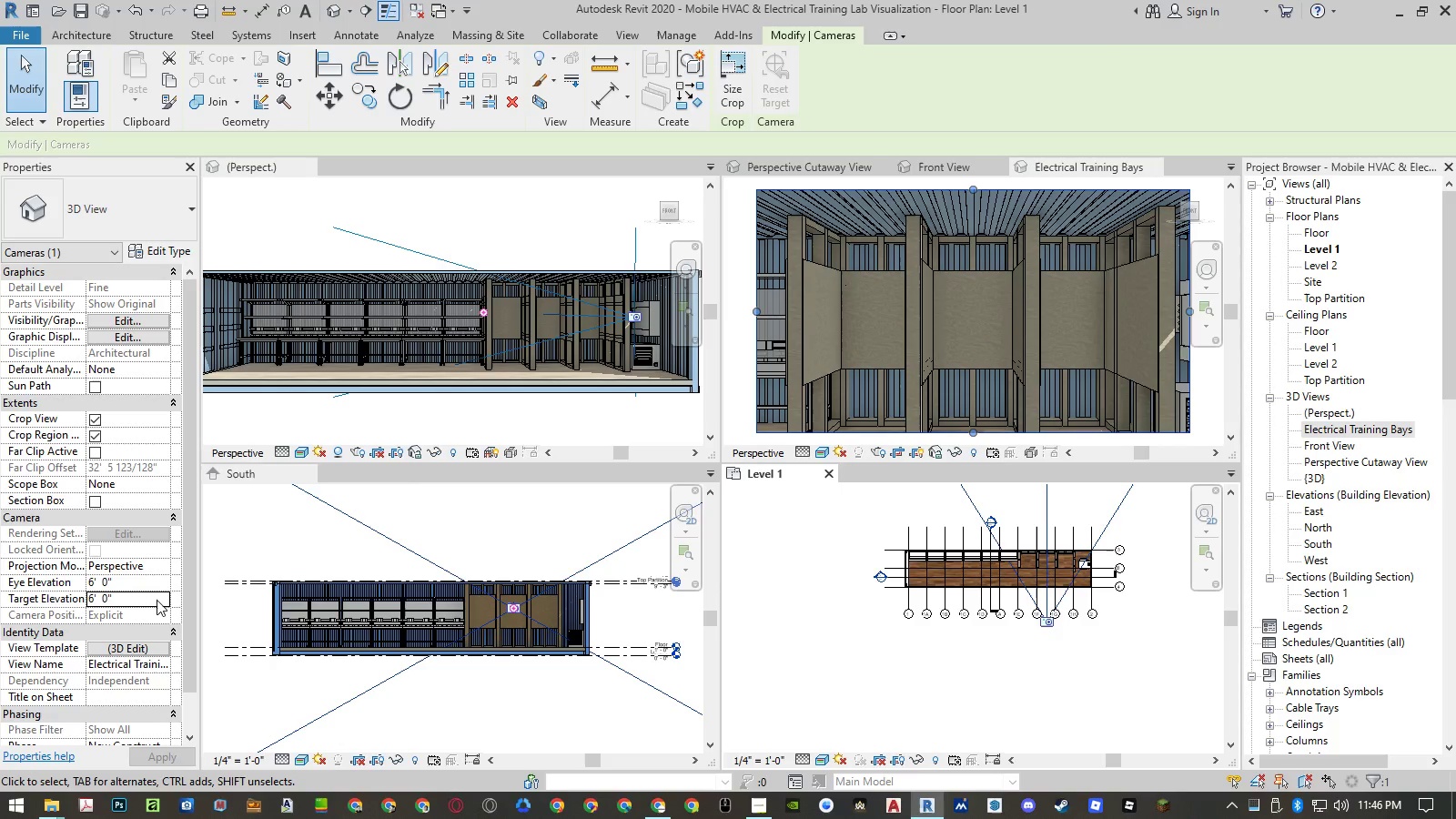 
left_click([157, 600])
 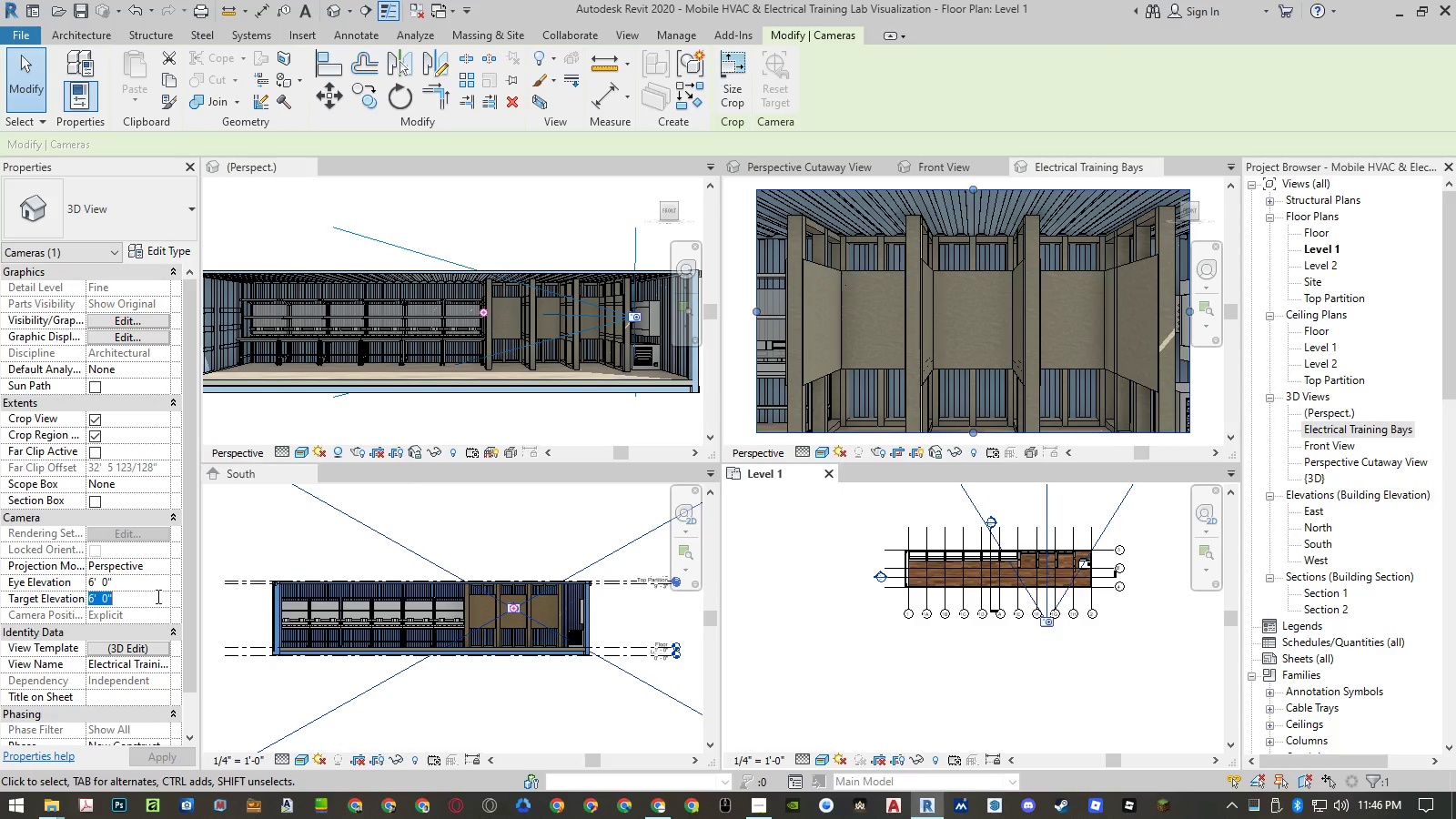 
key(Numpad5)
 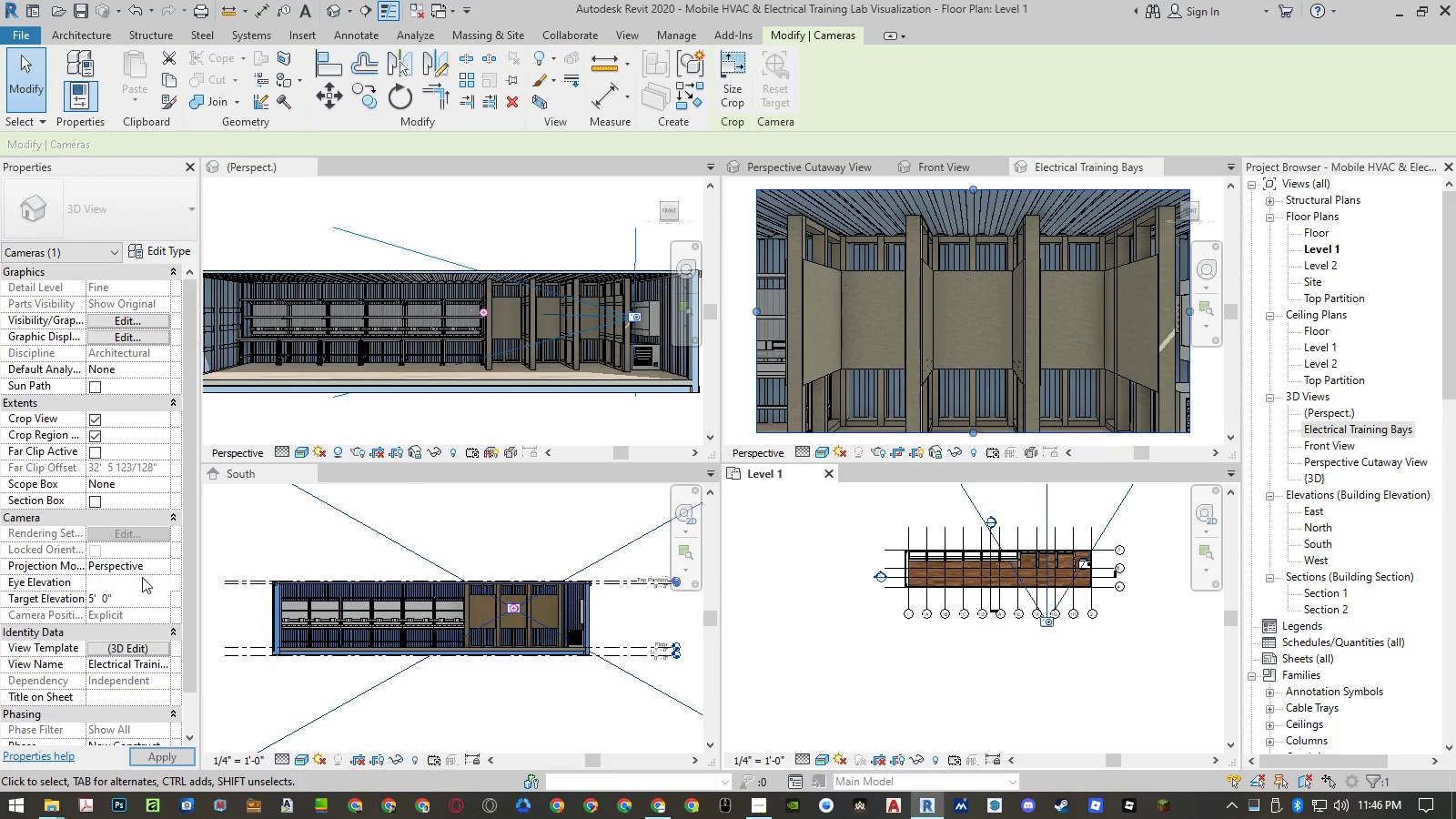 
key(Numpad5)
 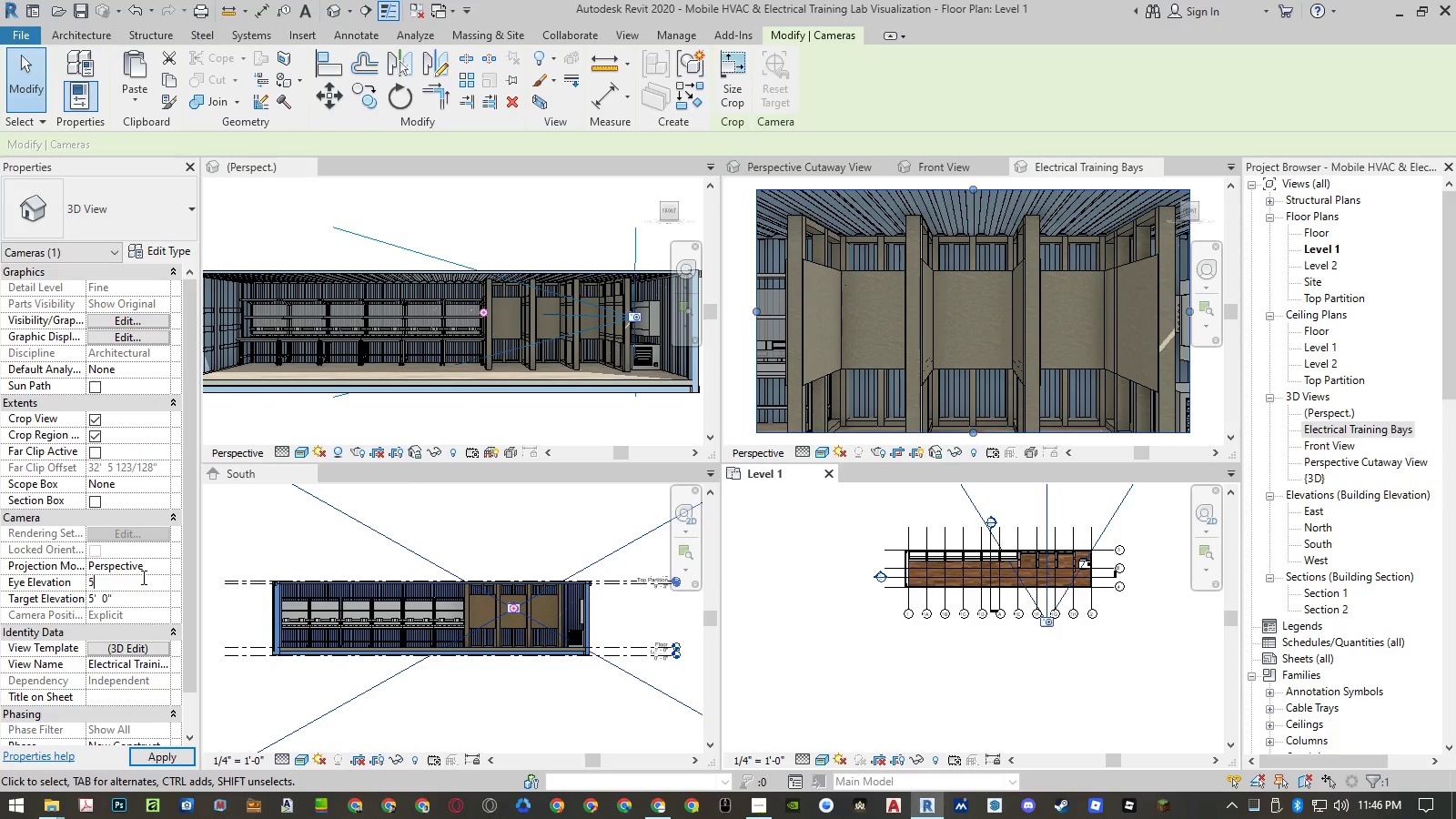 
key(NumpadEnter)
 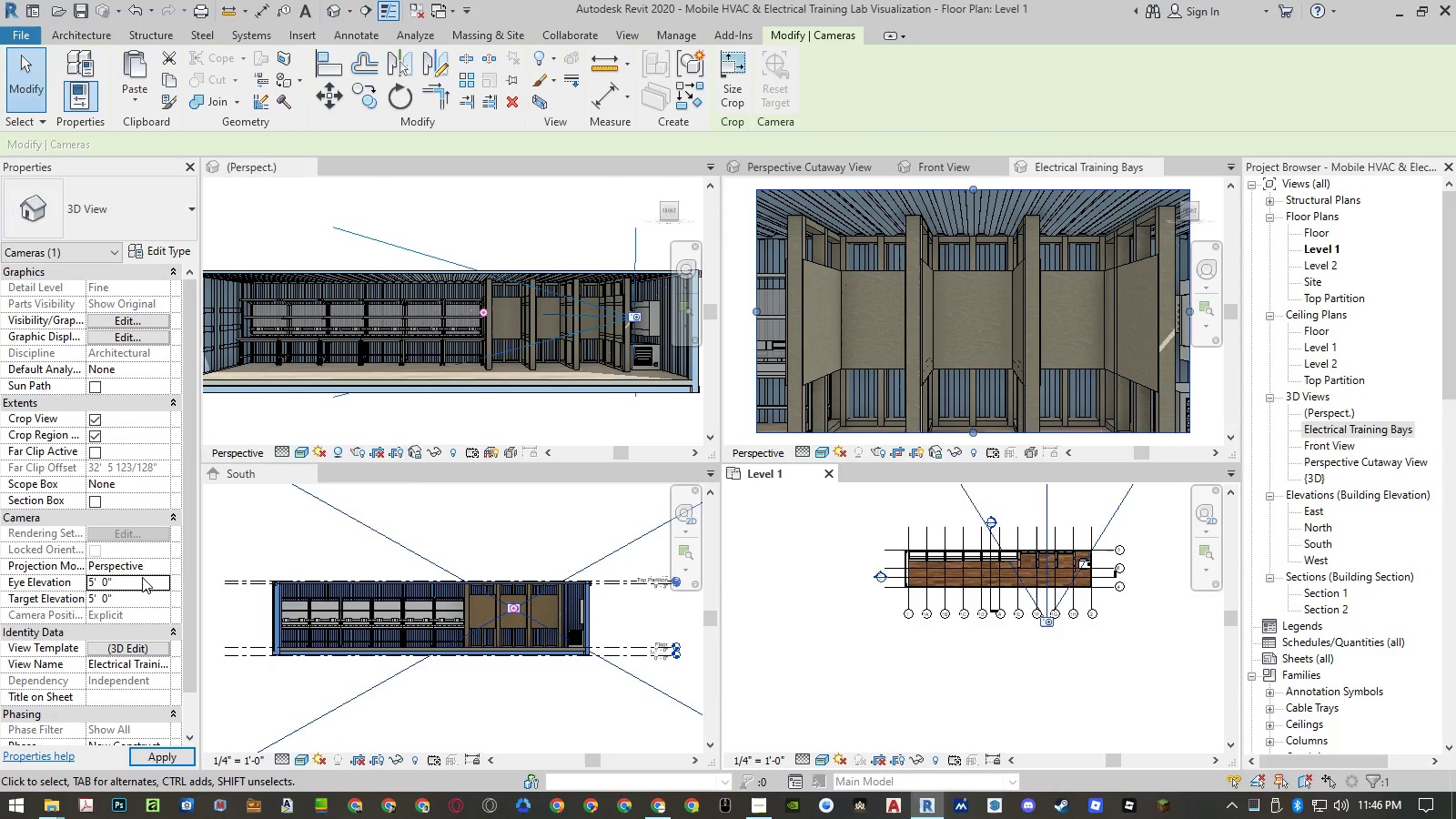 
key(NumpadEnter)
 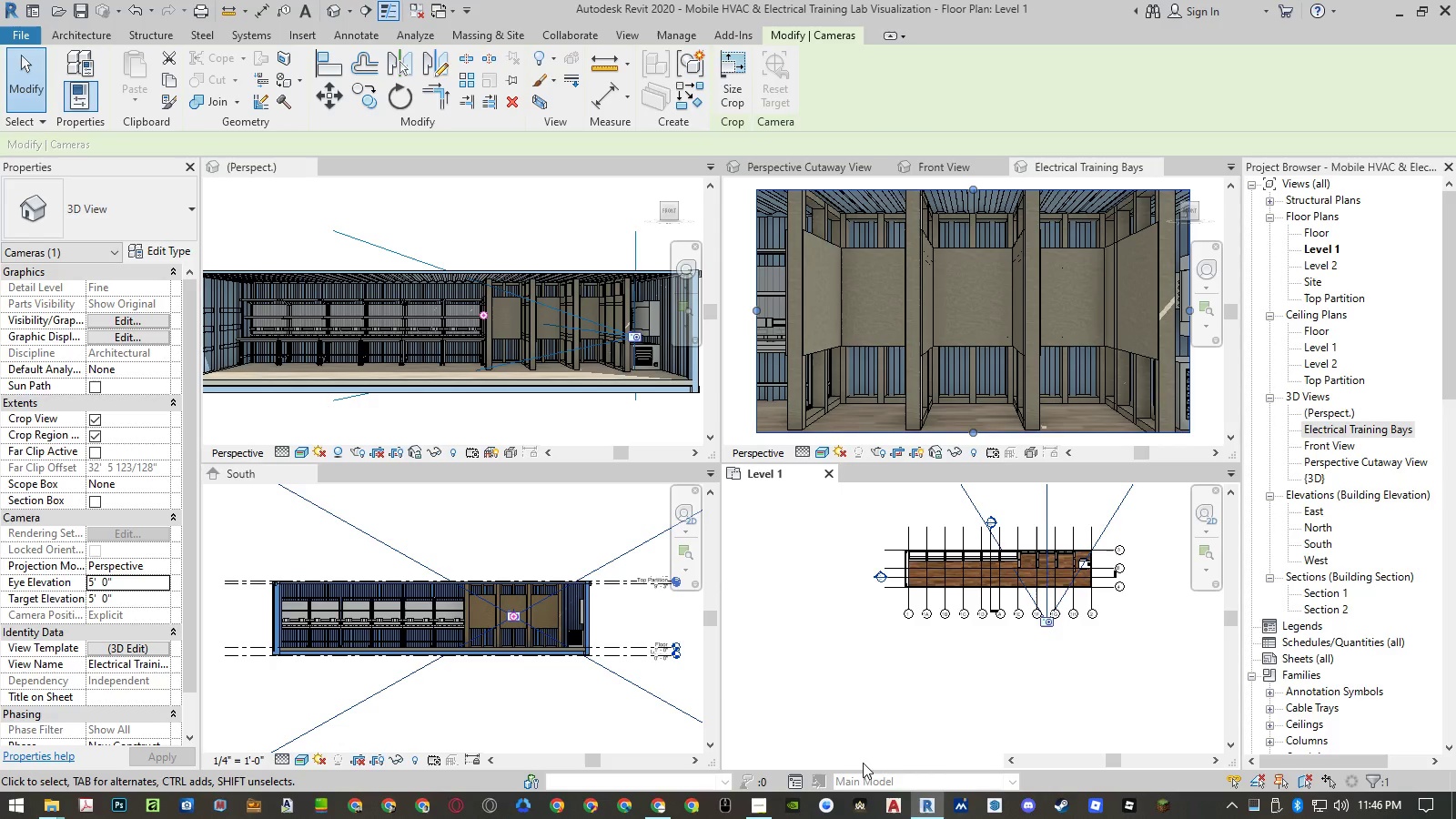 
scroll: coordinate [1067, 593], scroll_direction: up, amount: 7.0
 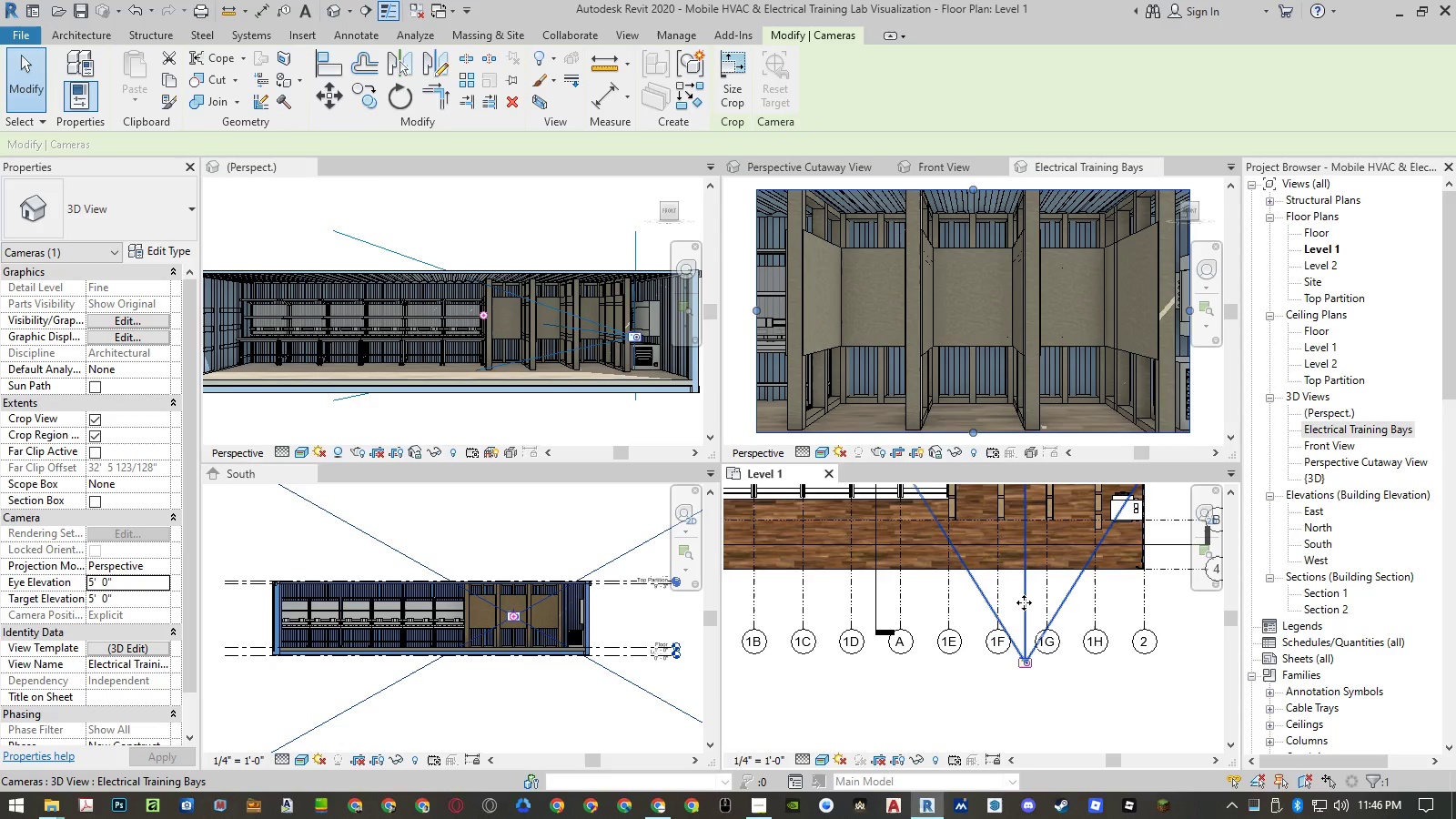 
left_click([1024, 602])
 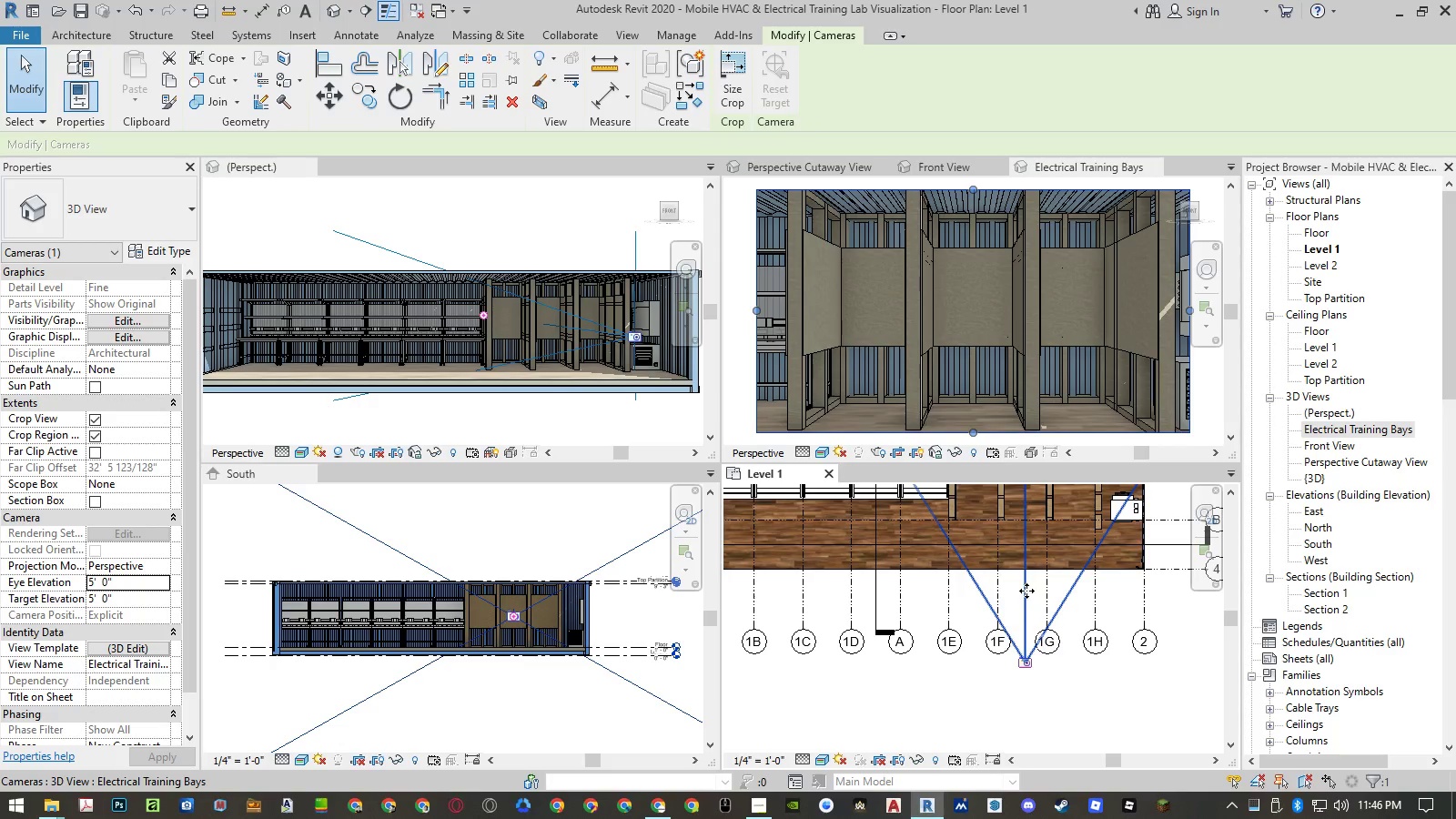 
left_click_drag(start_coordinate=[1026, 590], to_coordinate=[1026, 599])
 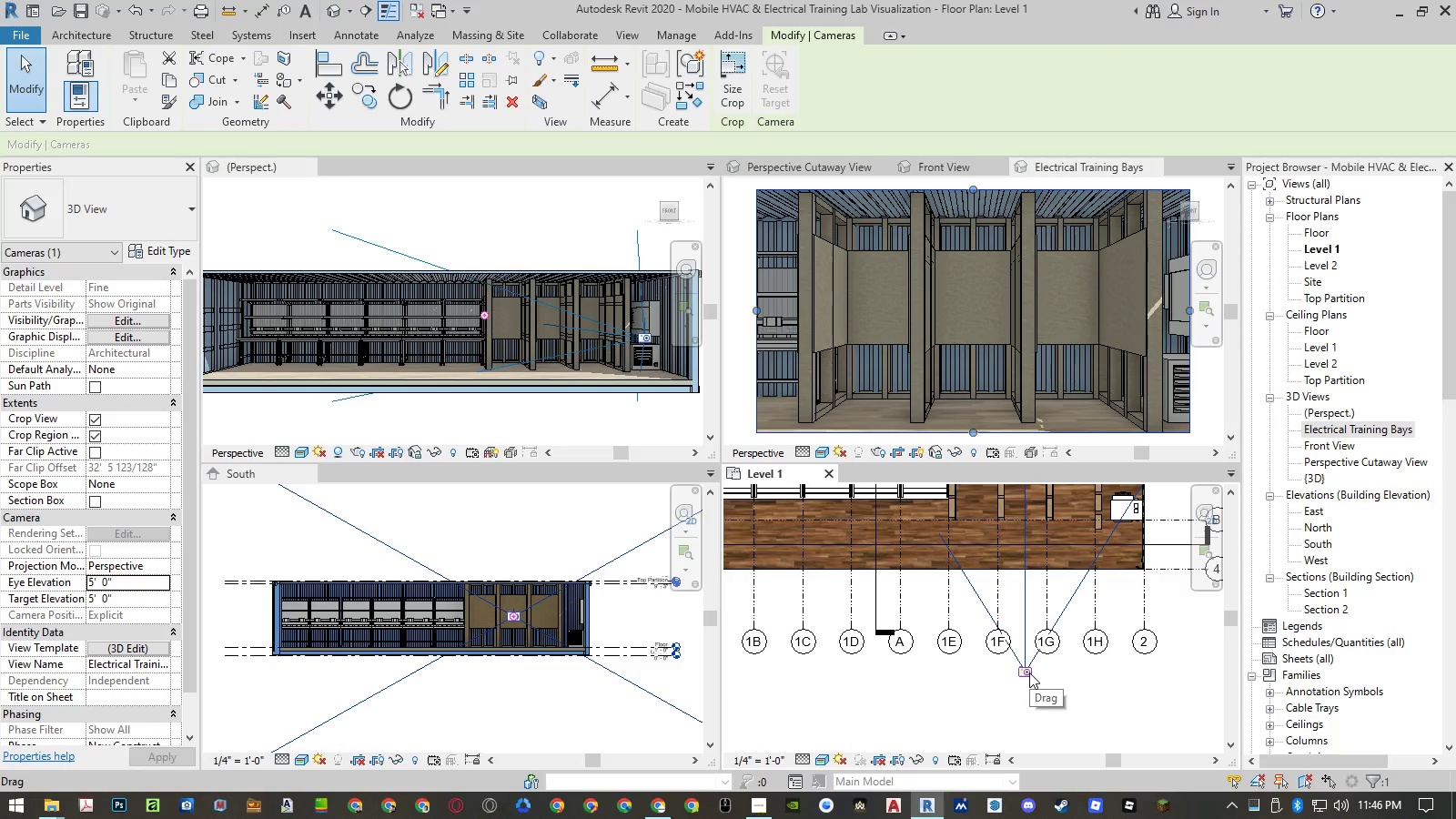 
wait(8.88)
 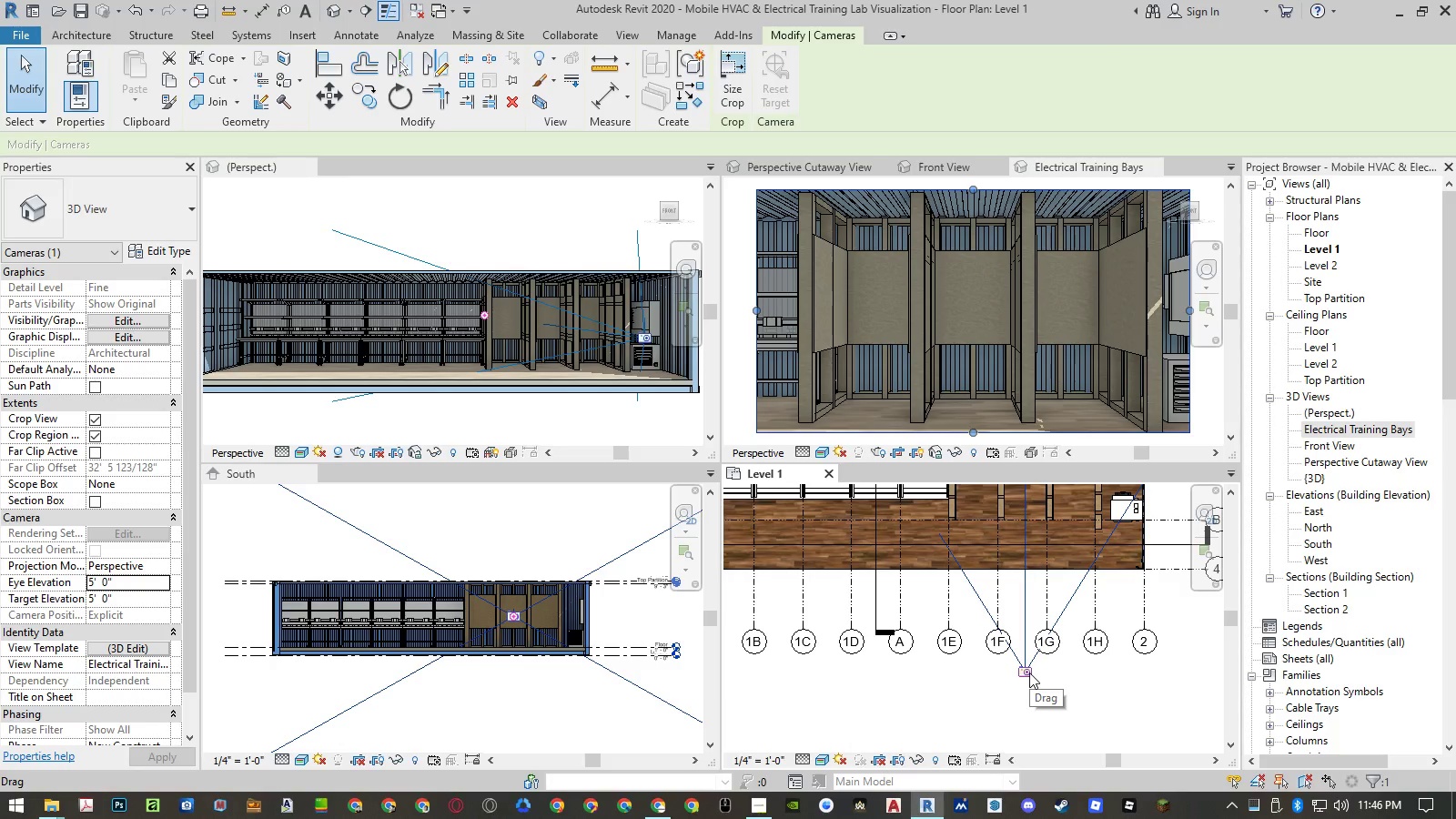 
left_click([732, 358])
 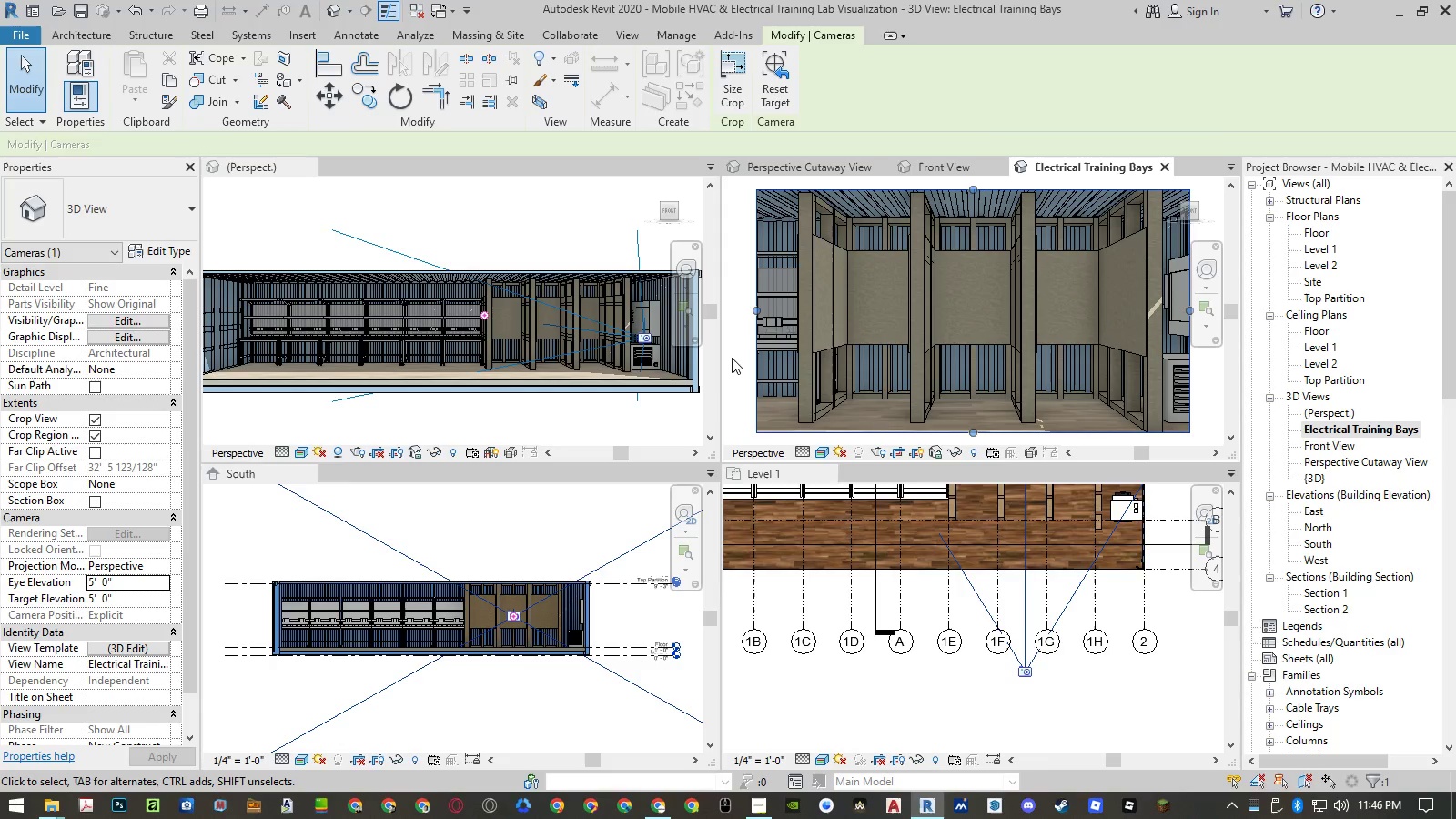 
left_click([732, 358])
 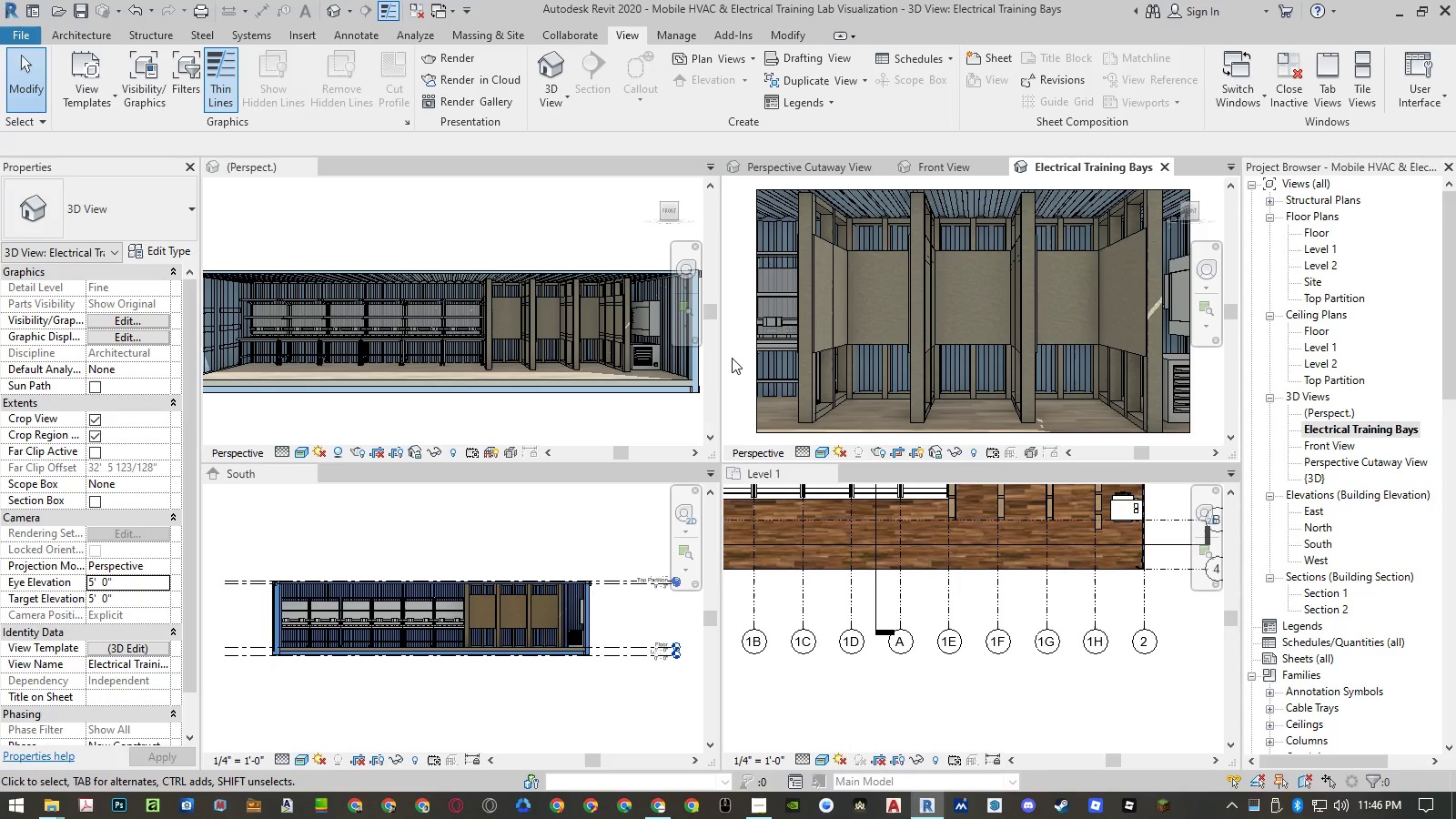 
hold_key(key=AltLeft, duration=0.52)
 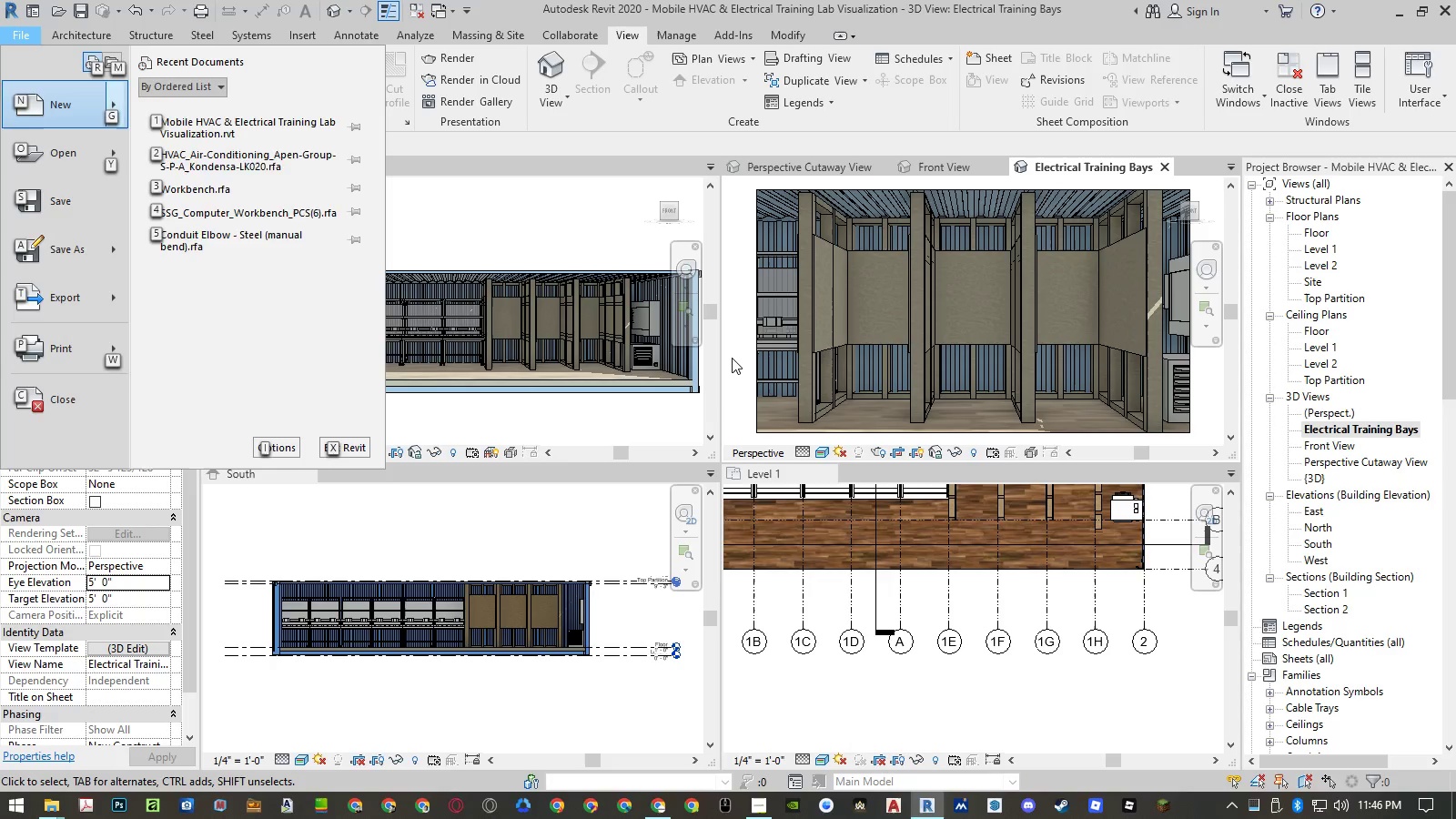 
type(fti)
 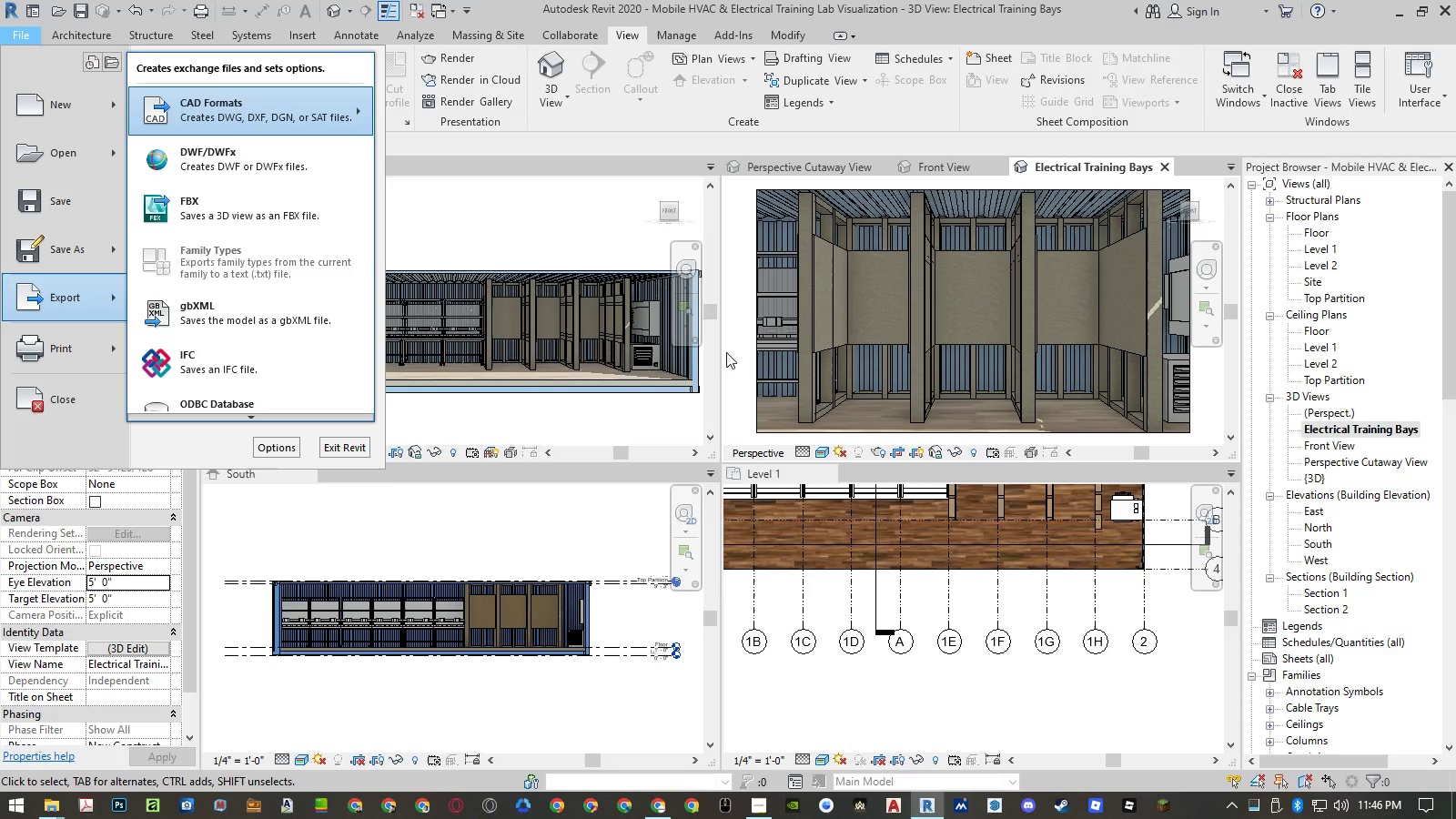 
mouse_move([247, 399])
 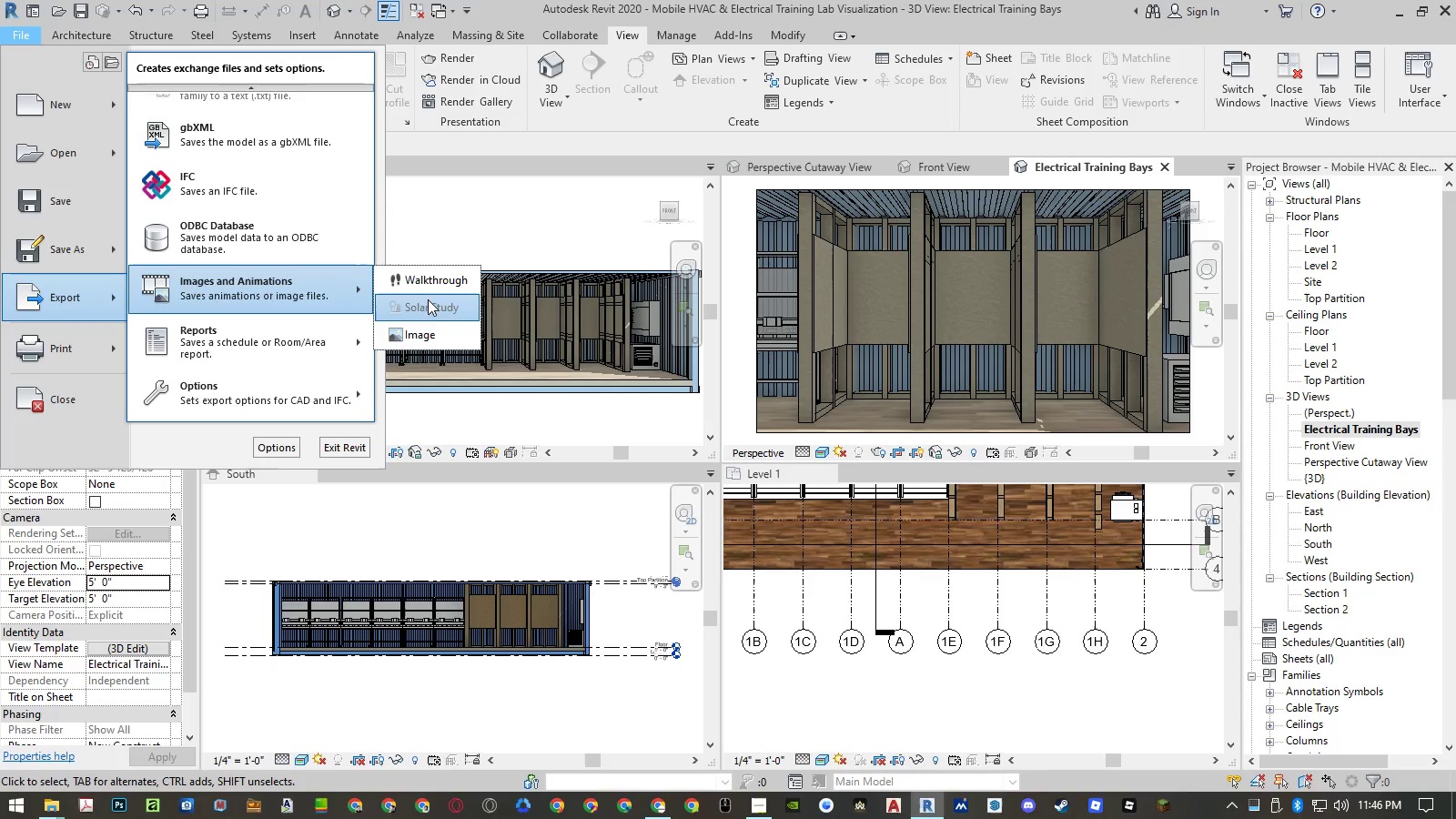 
left_click([431, 334])
 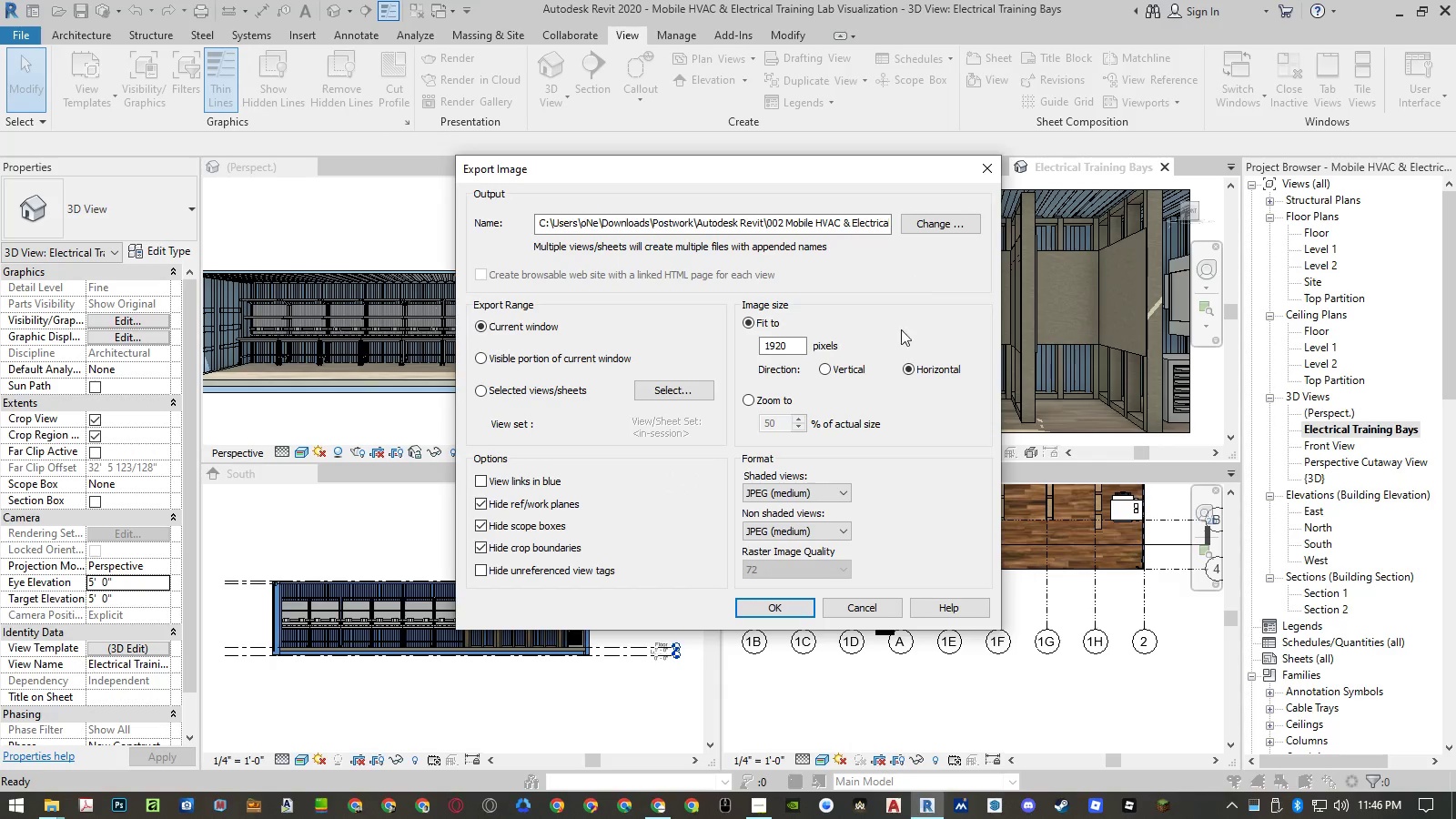 
left_click([876, 608])
 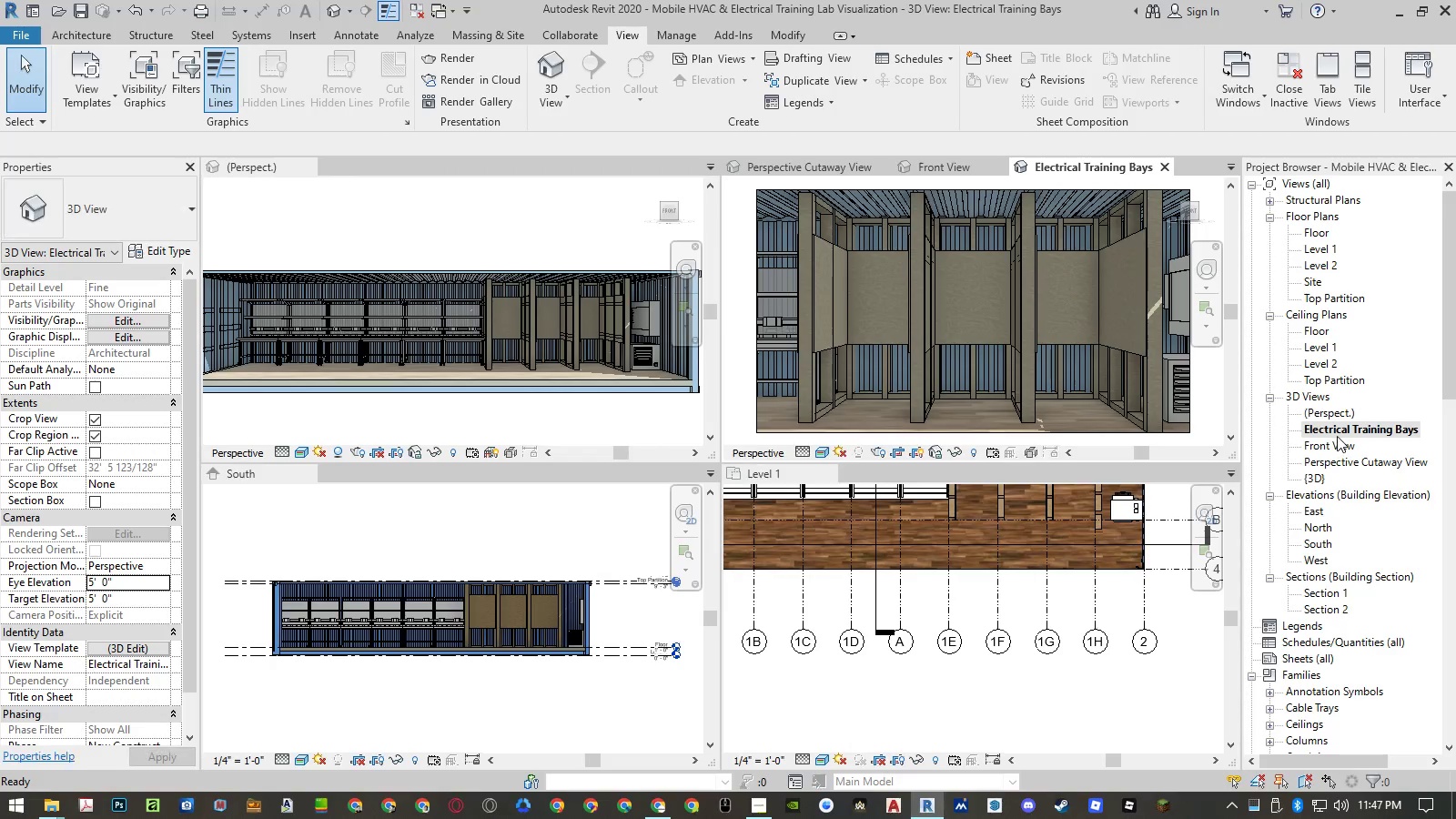 
right_click([1337, 436])
 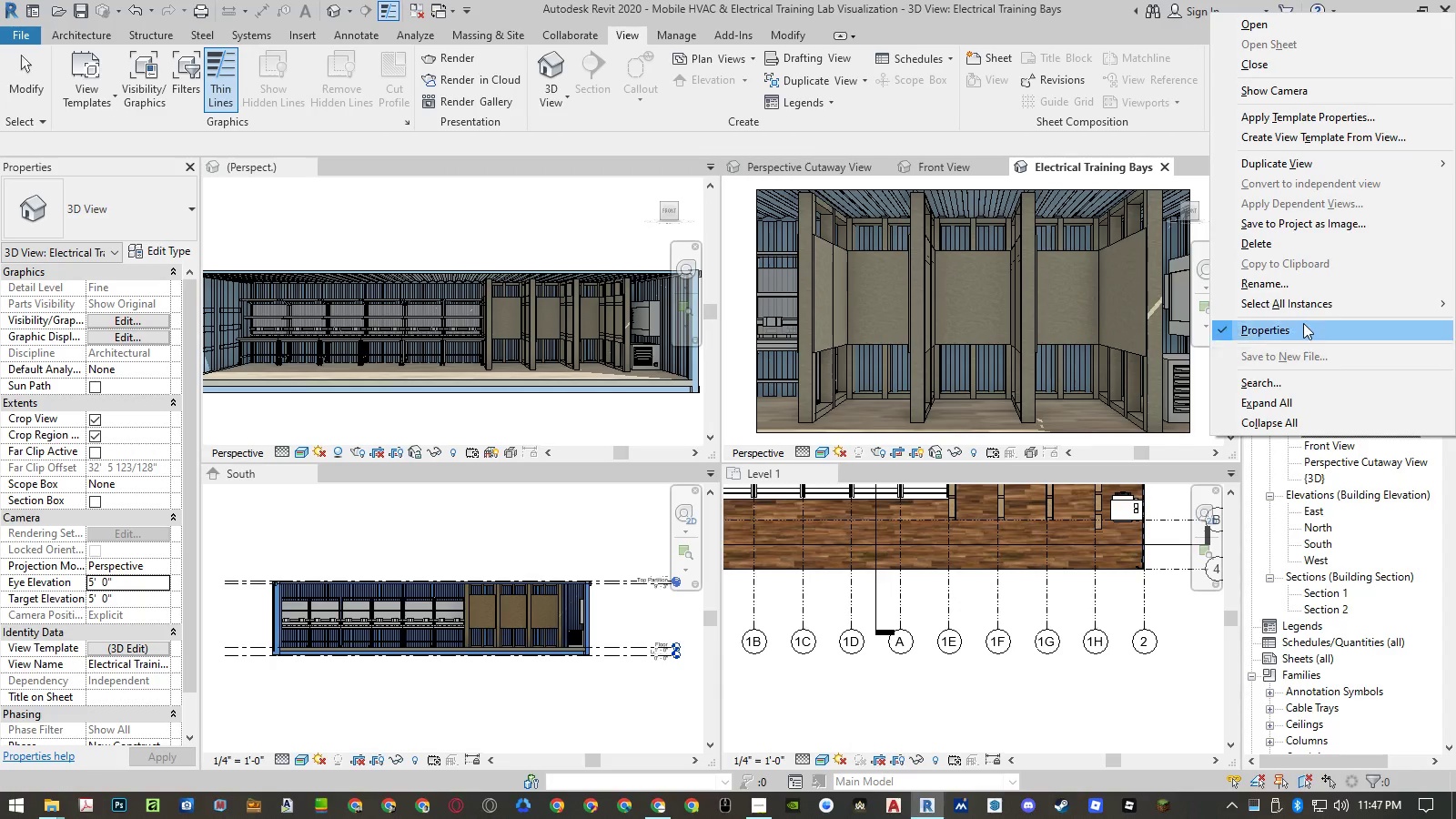 
left_click([1306, 288])
 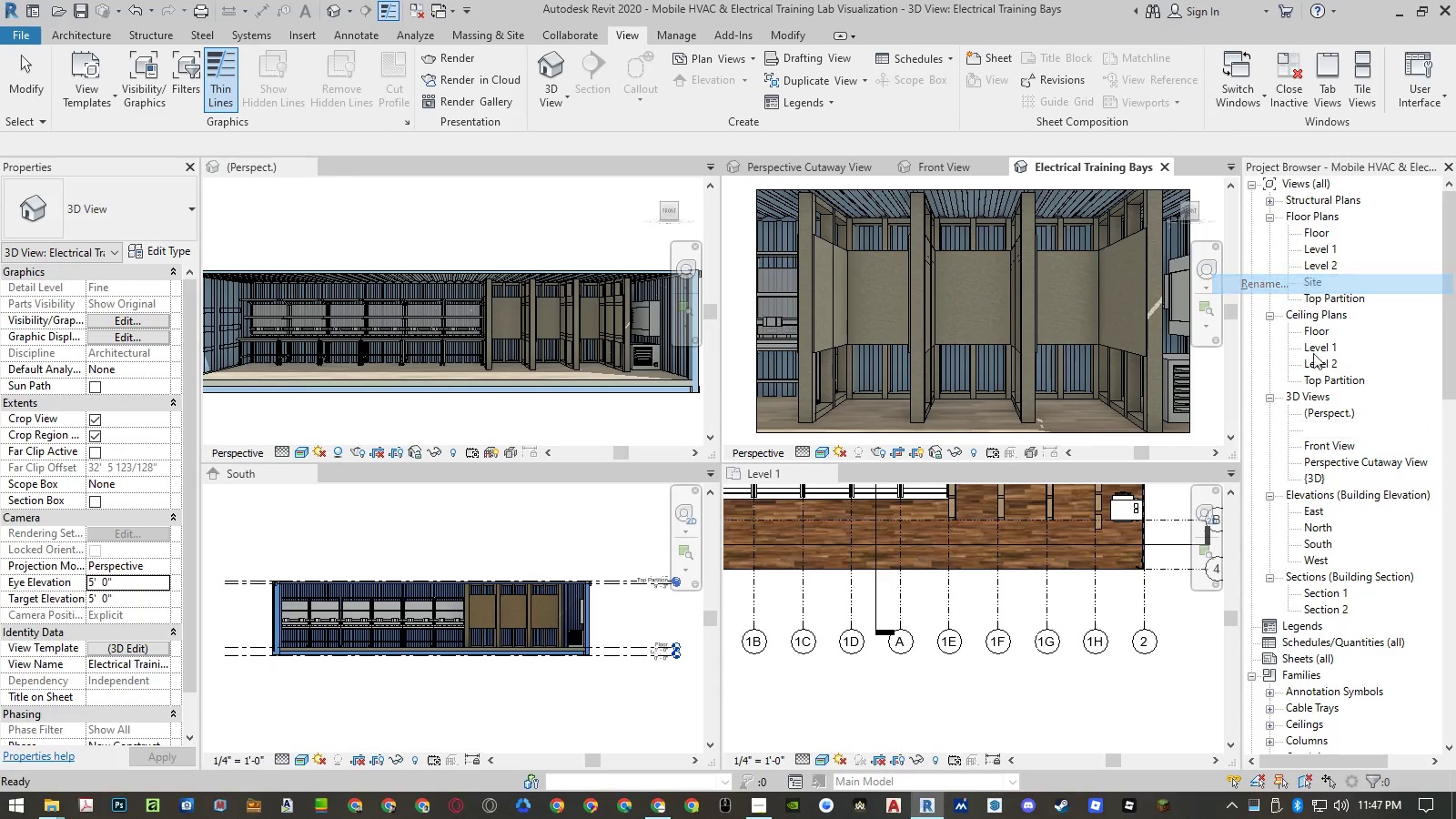 
key(Control+ControlLeft)
 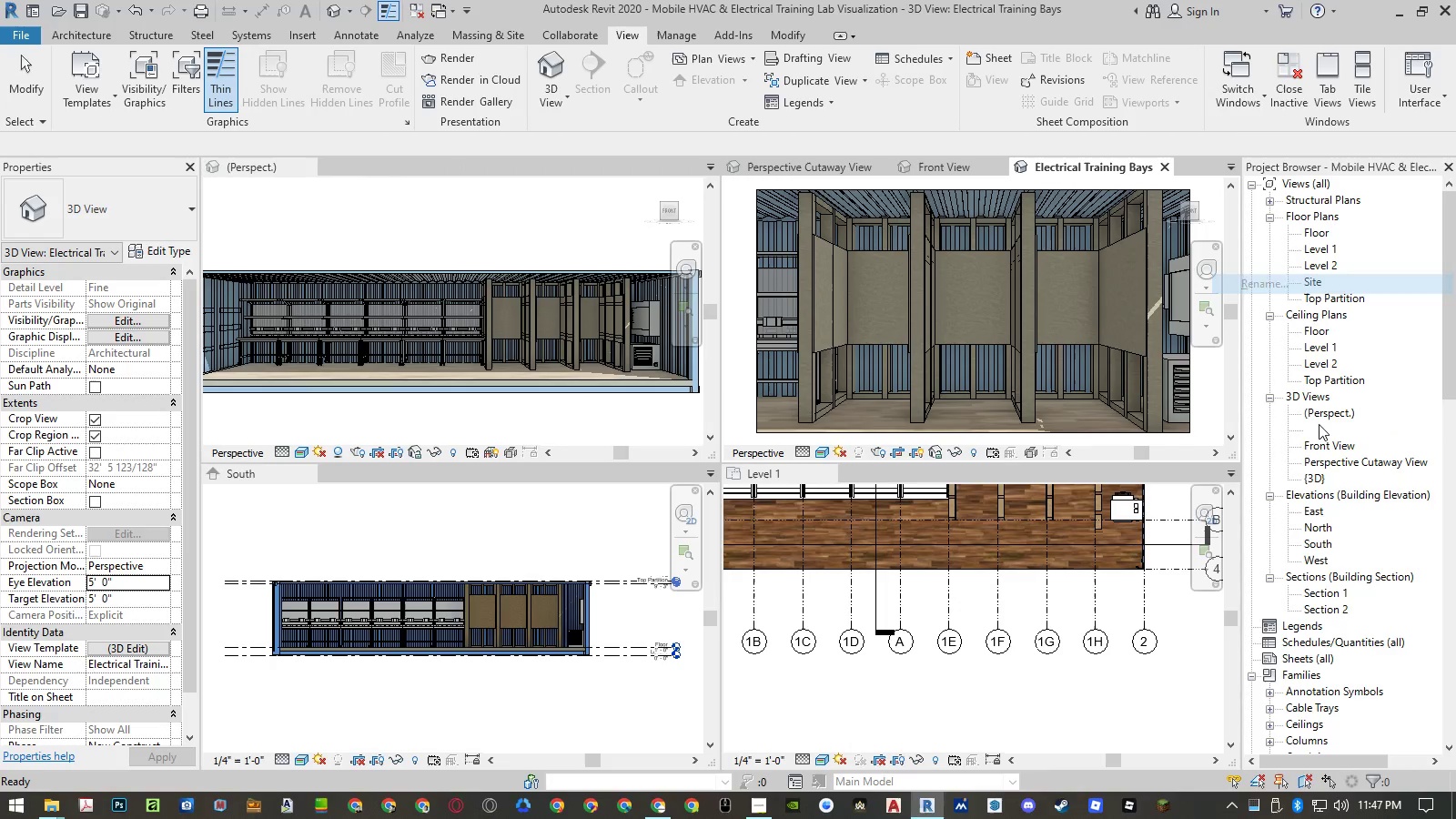 
key(Control+C)
 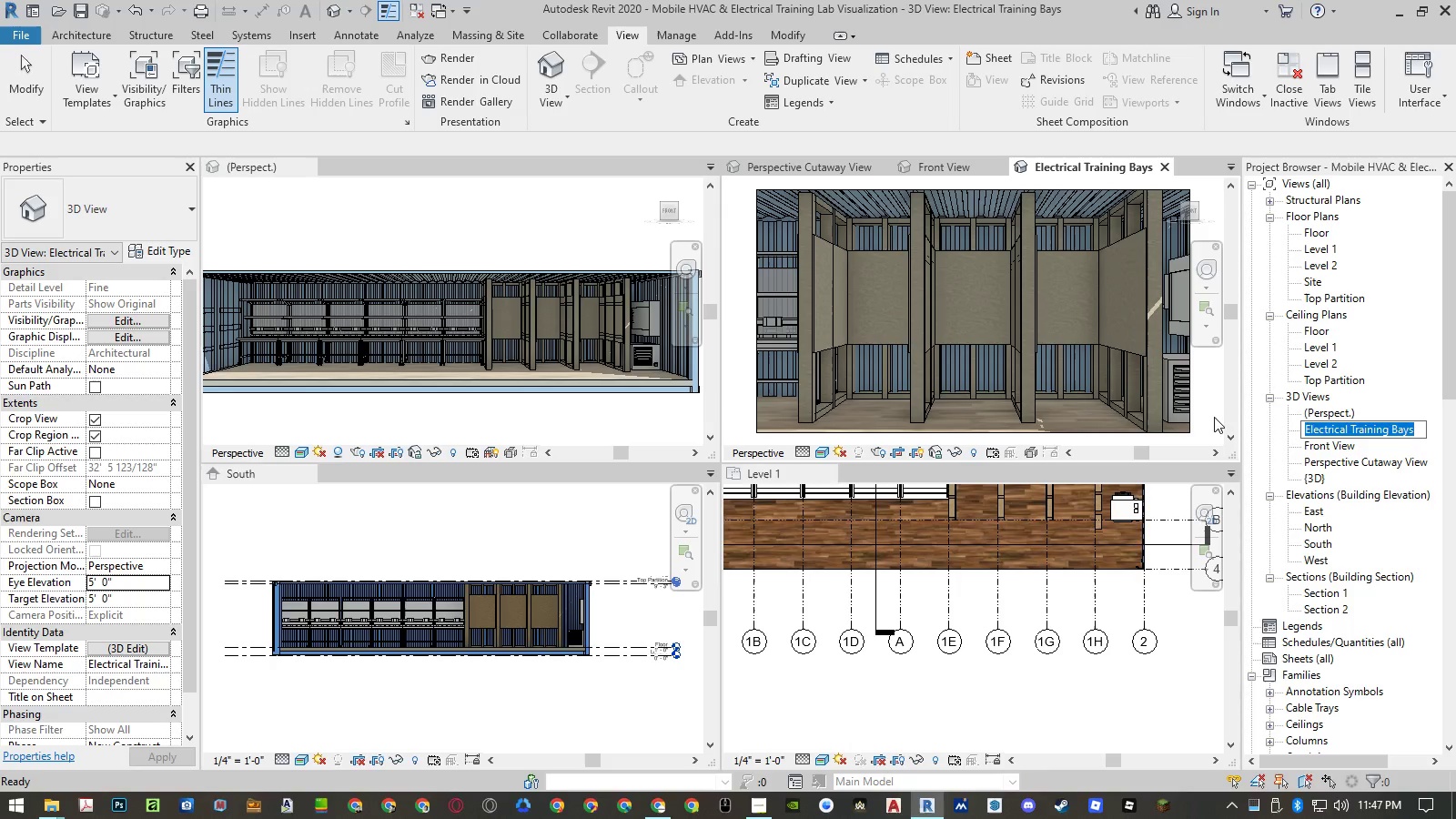 
key(Escape)
 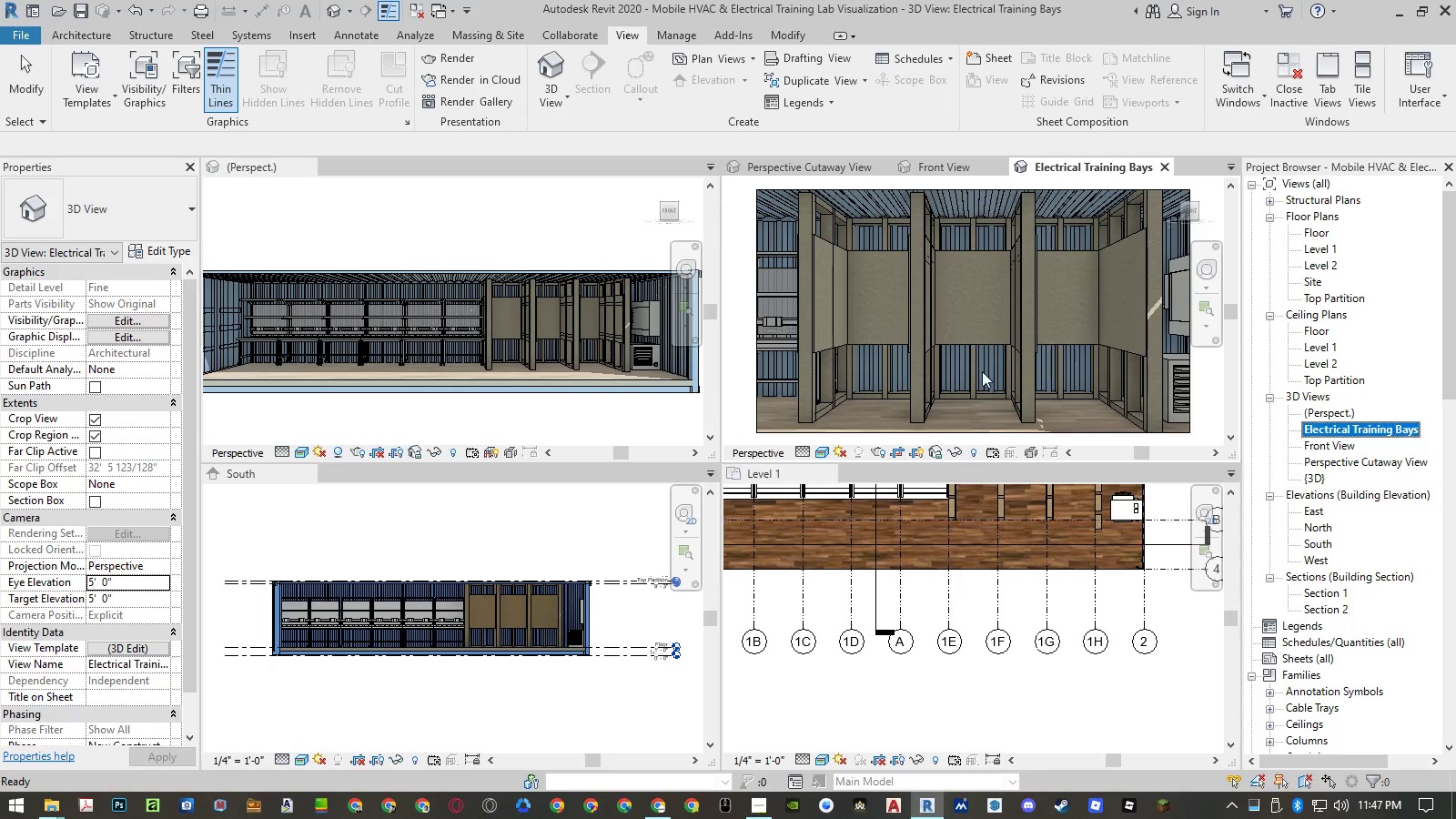 
key(Escape)
 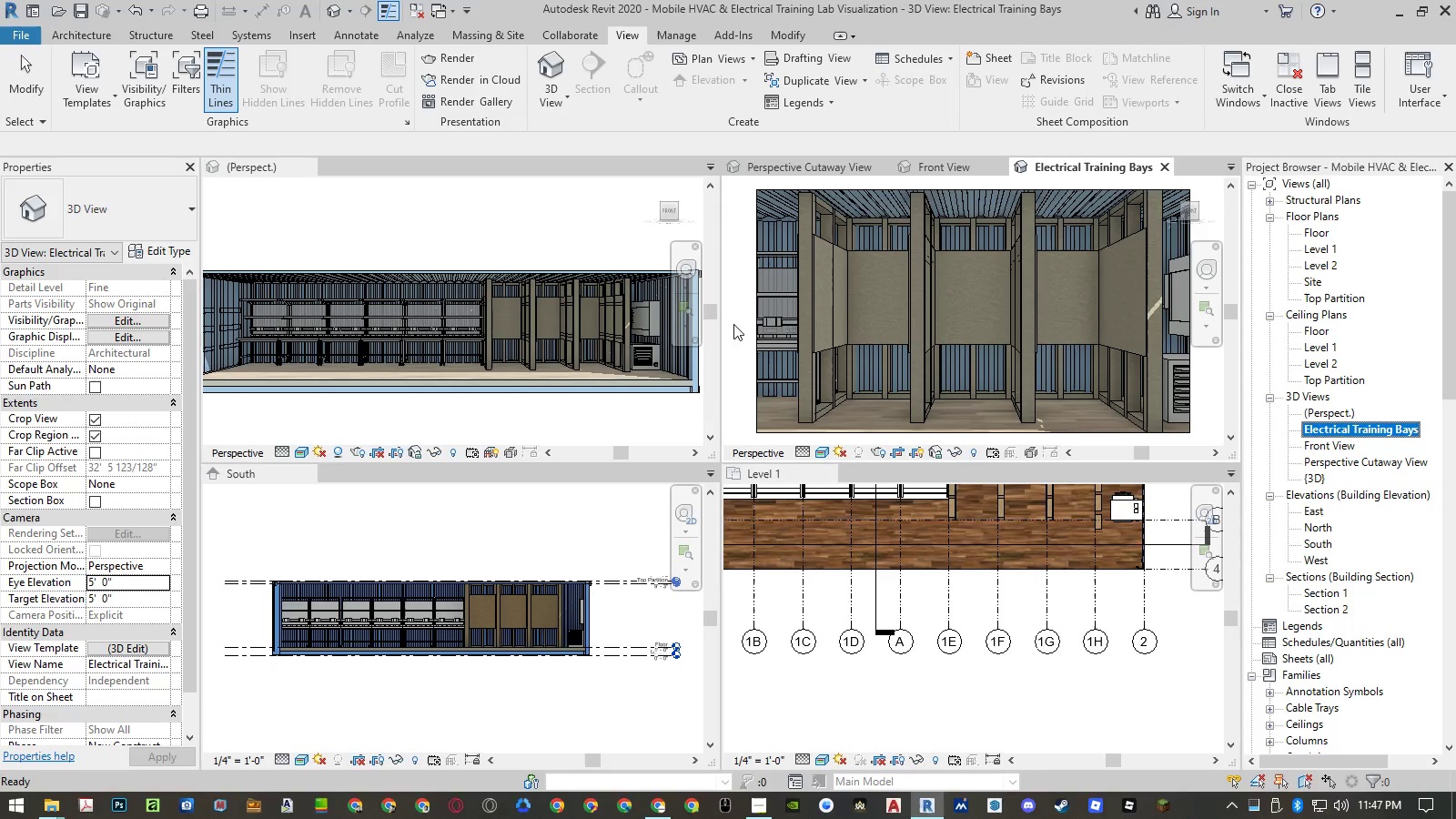 
left_click([742, 326])
 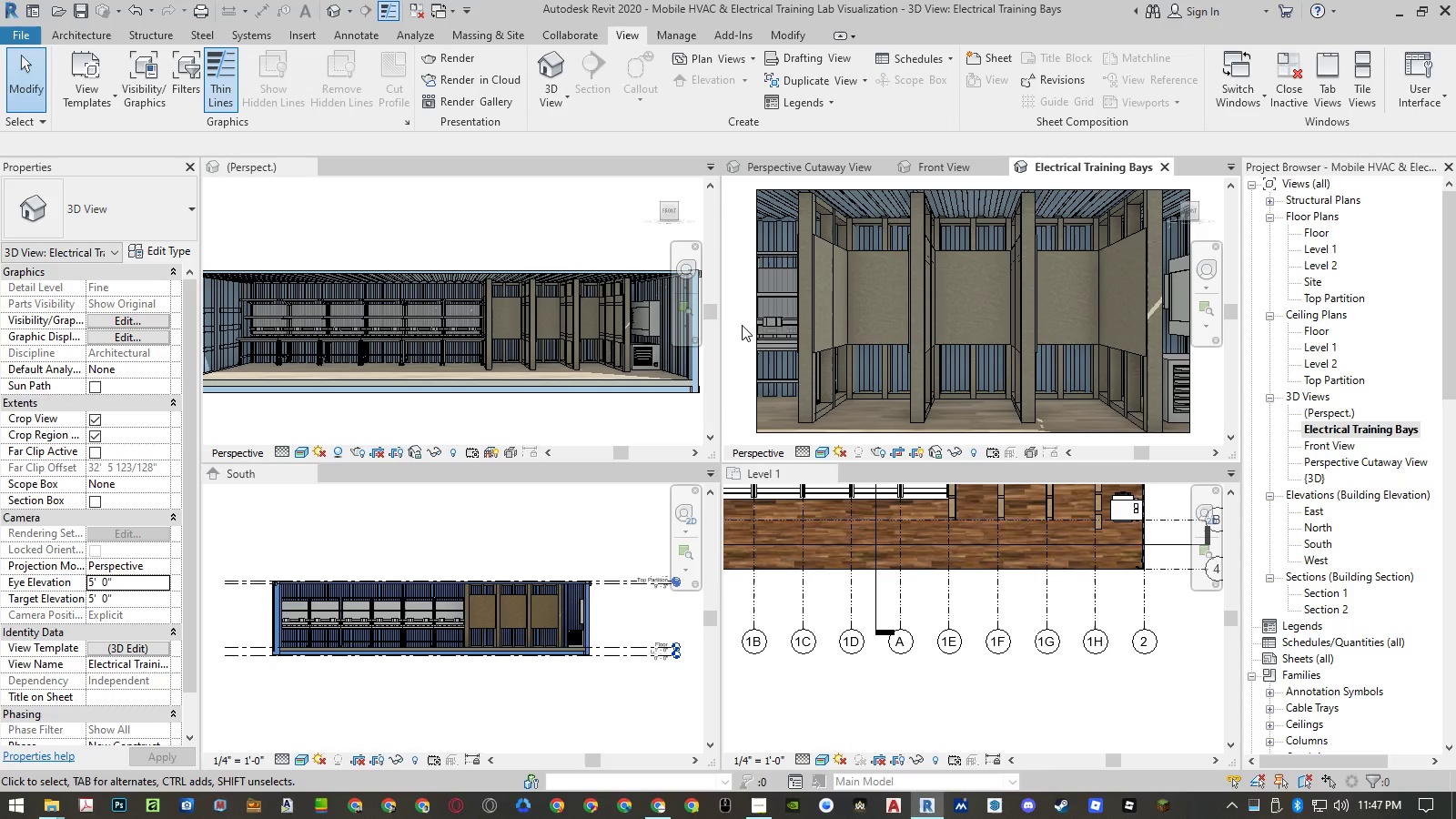 
key(Alt+AltLeft)
 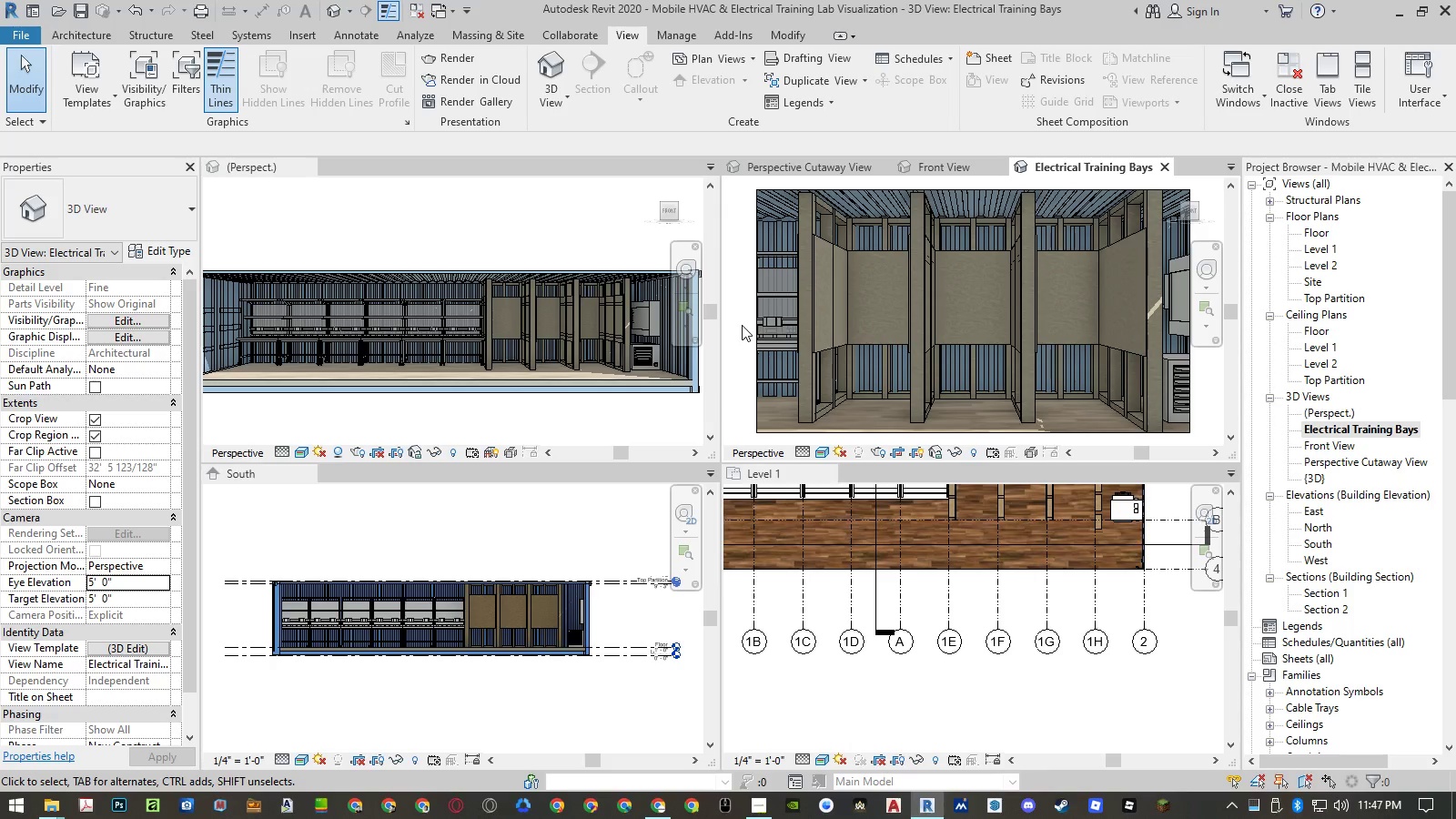 
key(Alt+F)
 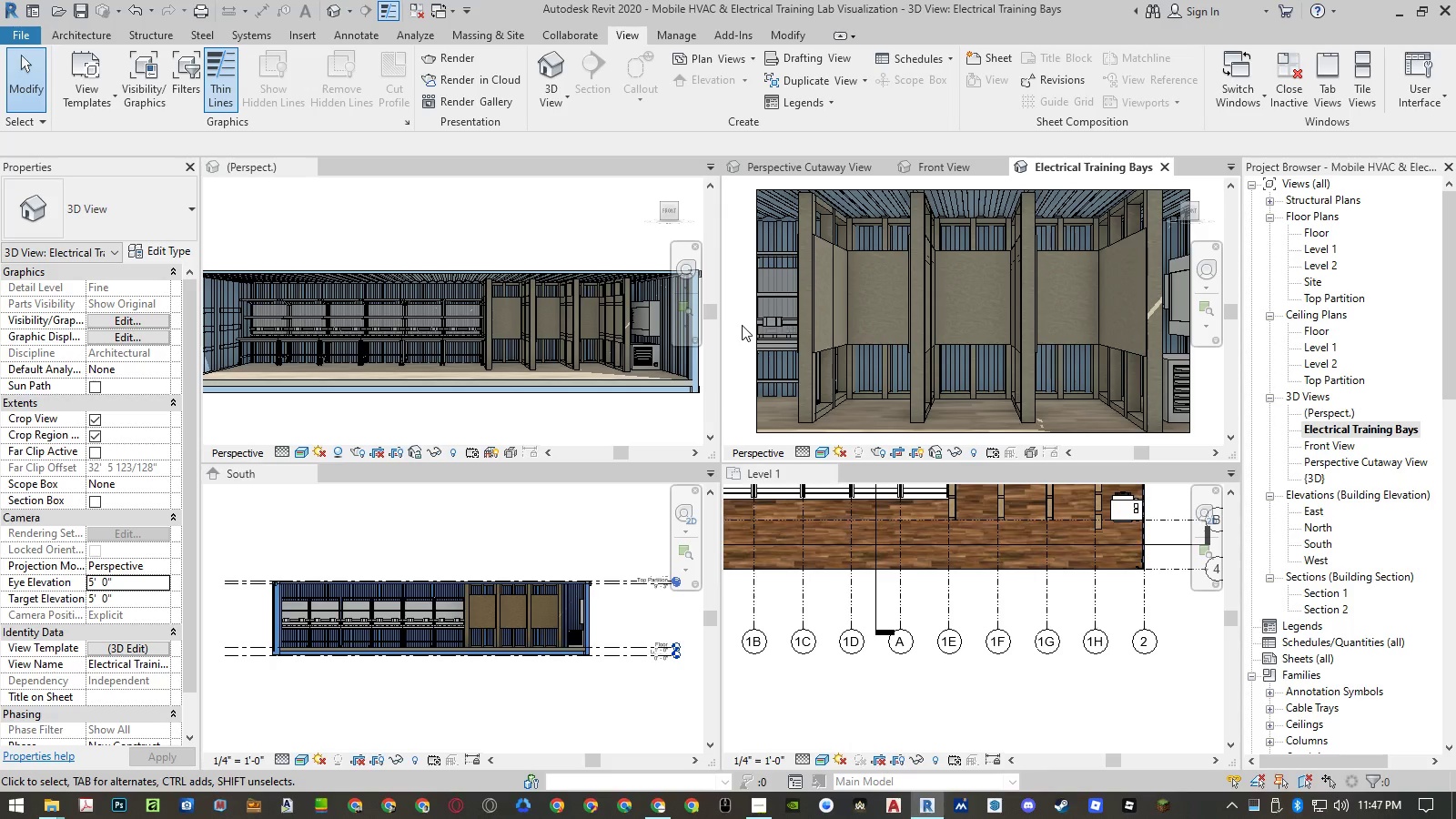 
key(T)
 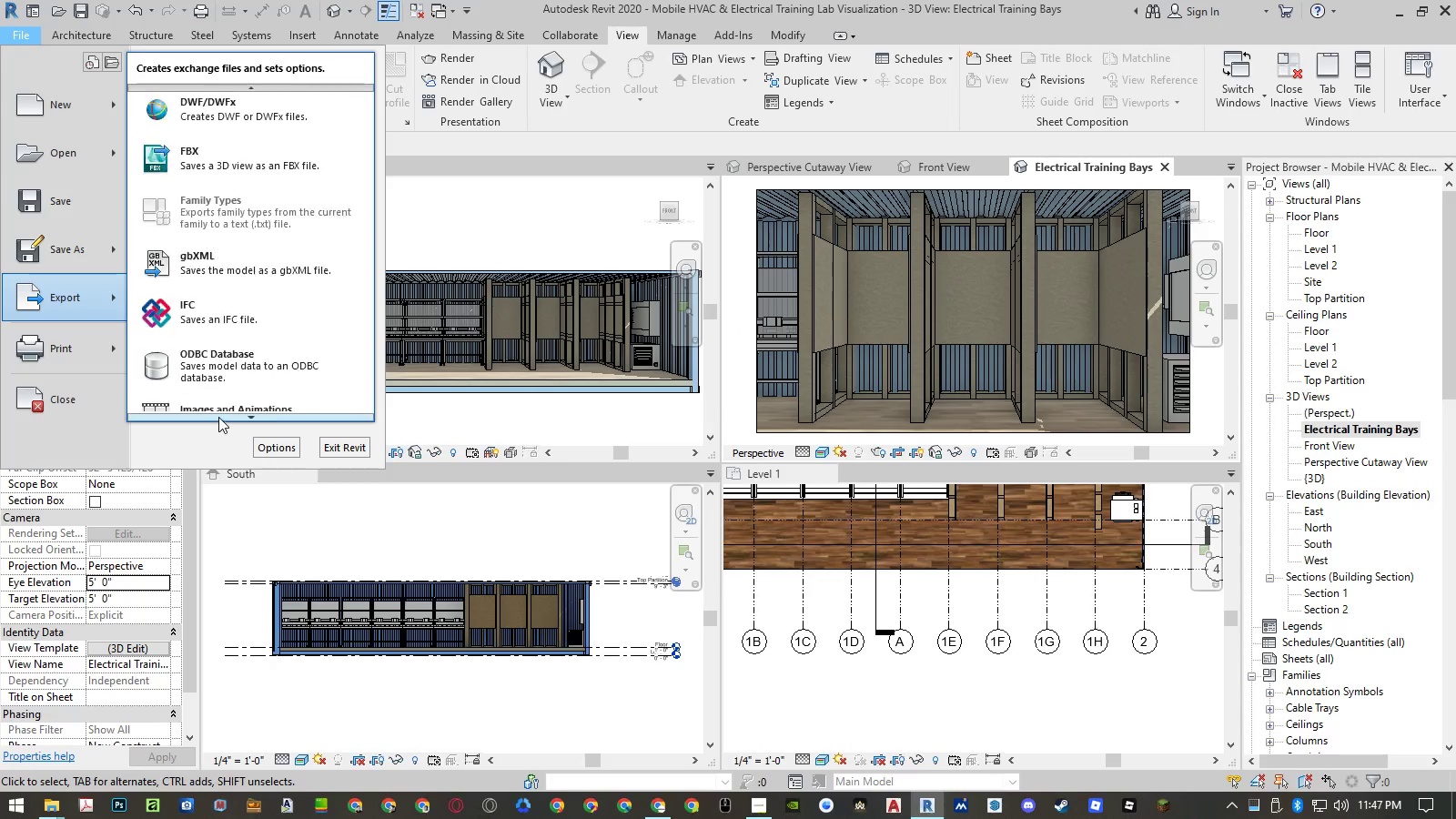 
left_click([271, 314])
 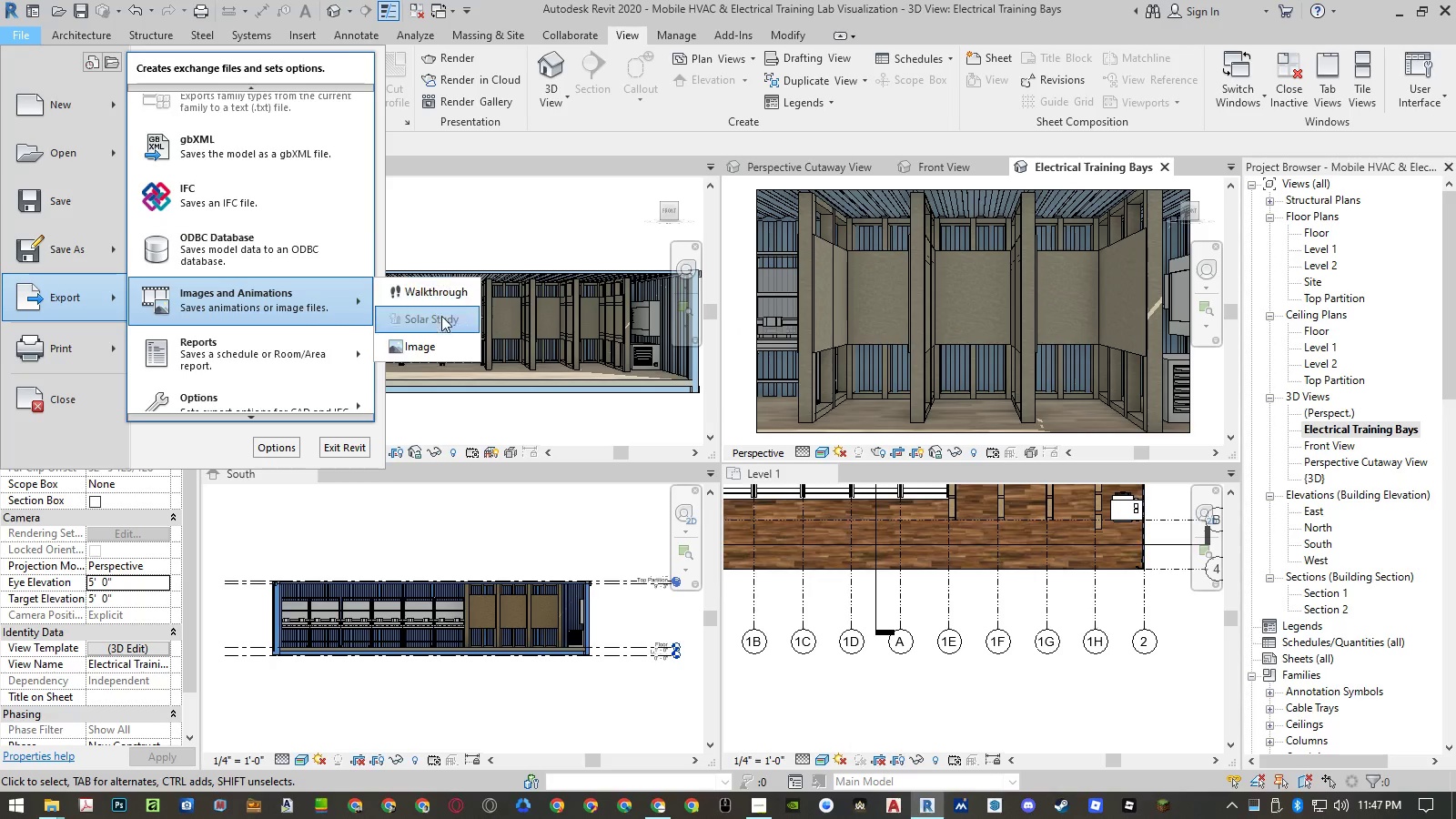 
left_click([446, 337])
 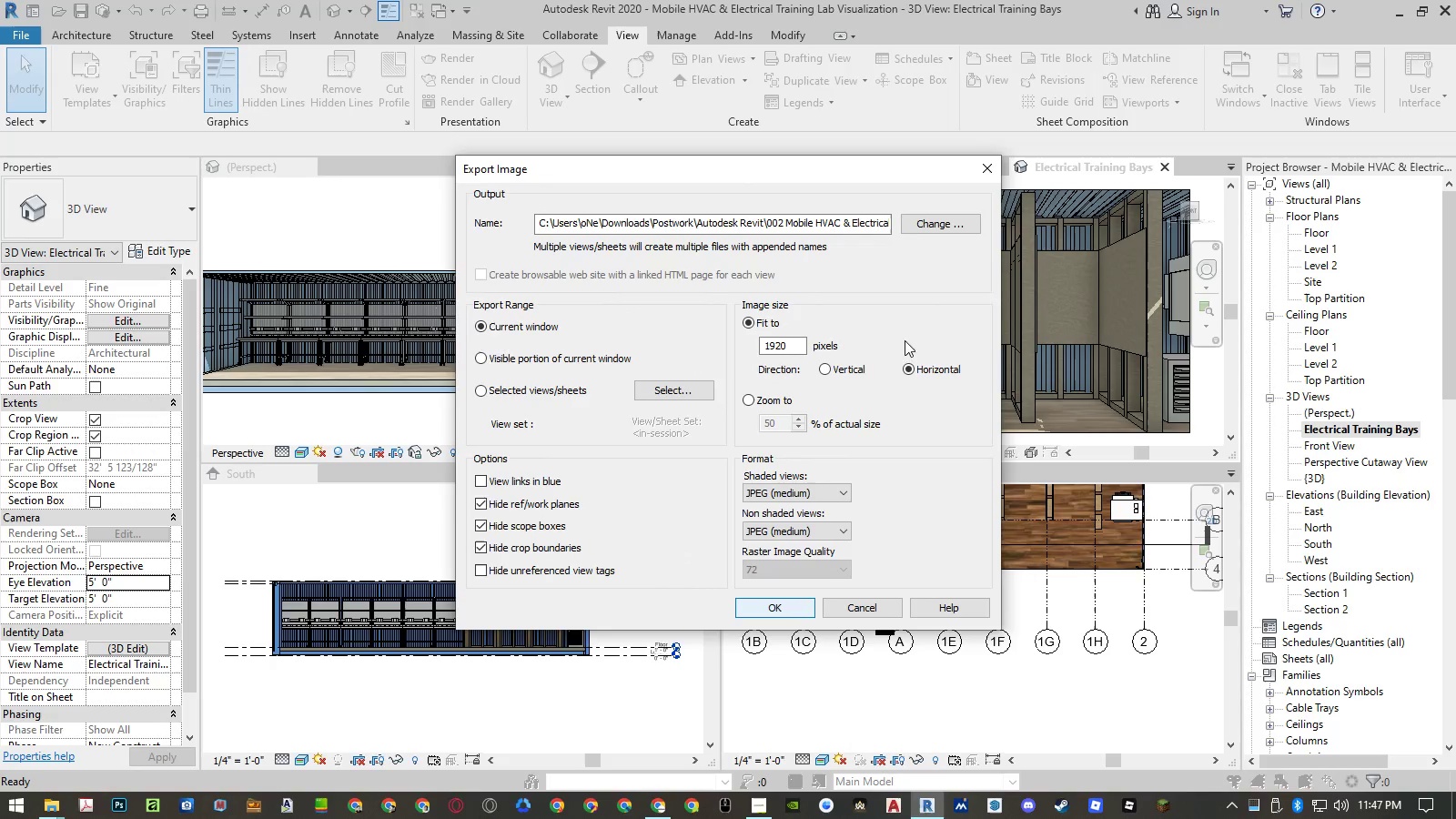 
left_click([910, 220])
 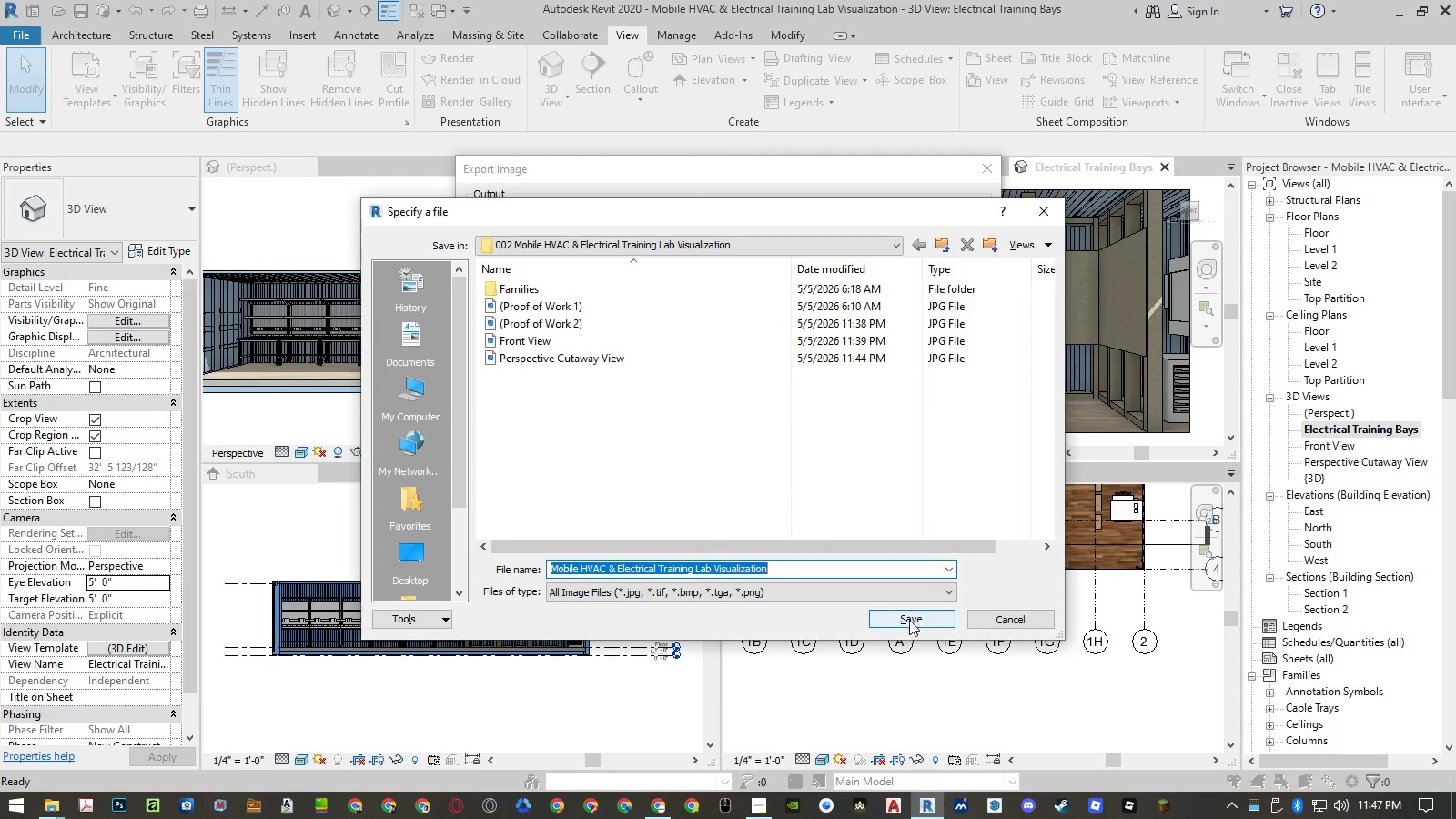 
key(Control+ControlLeft)
 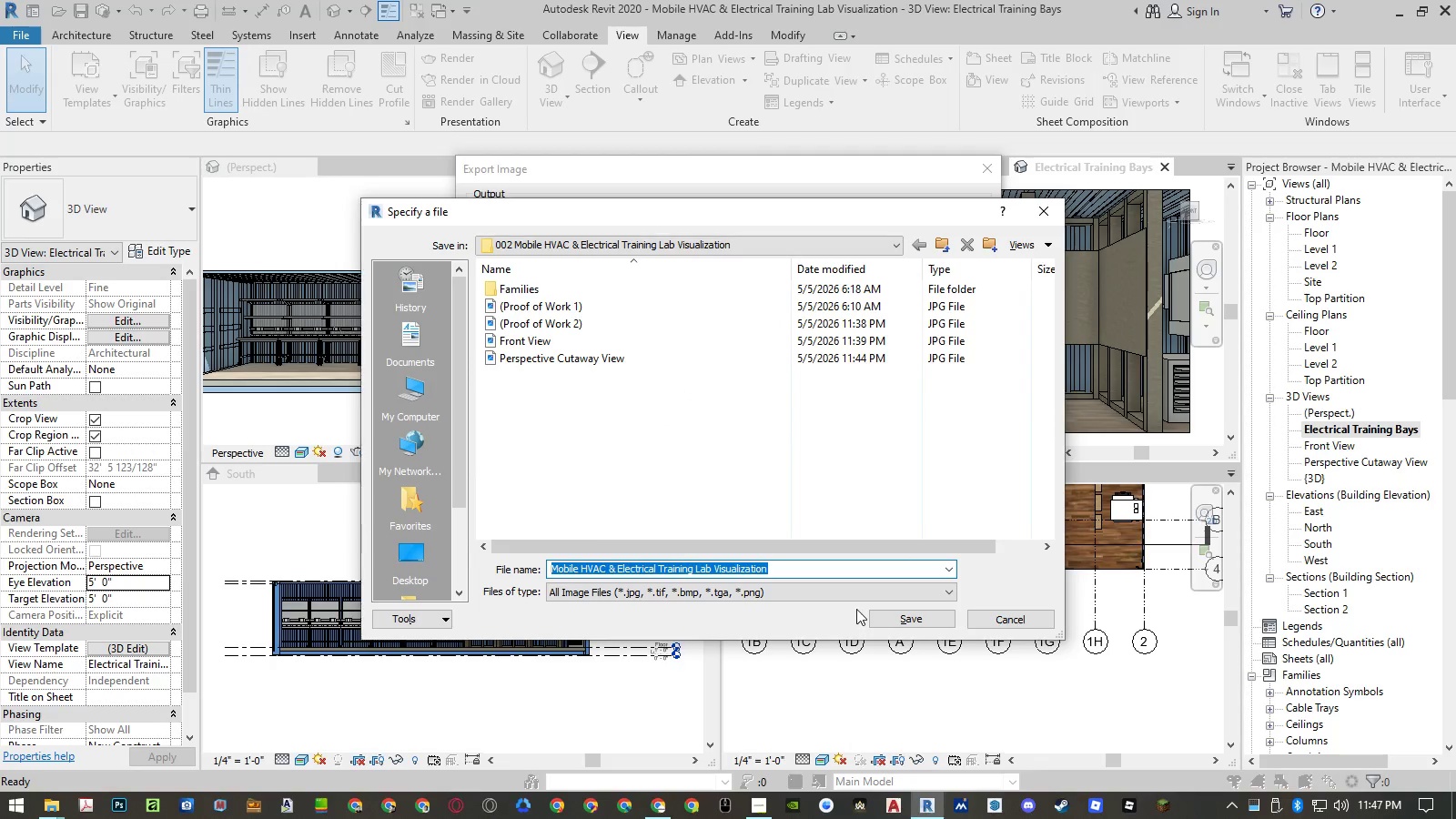 
key(Control+V)
 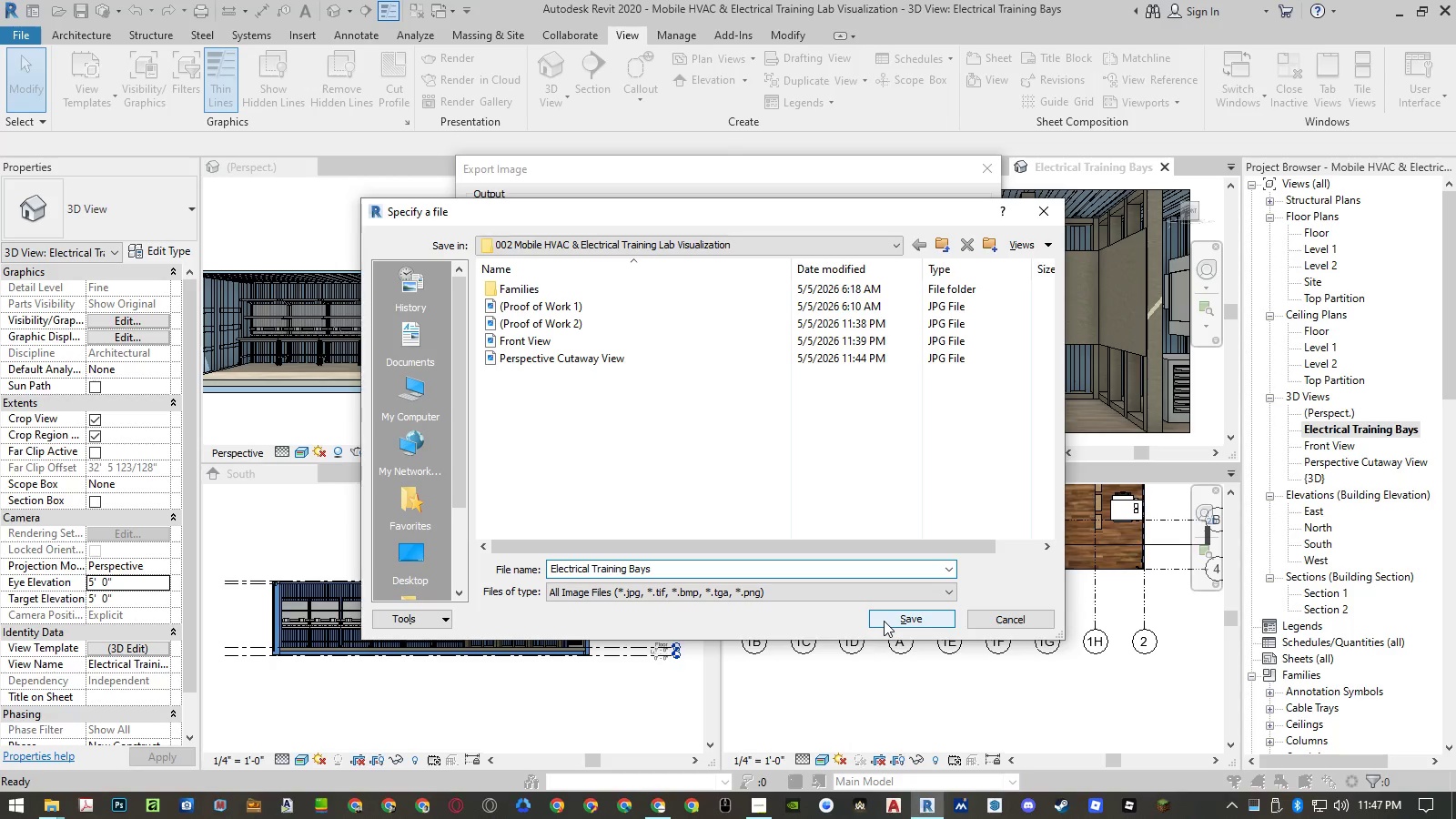 
left_click([885, 621])
 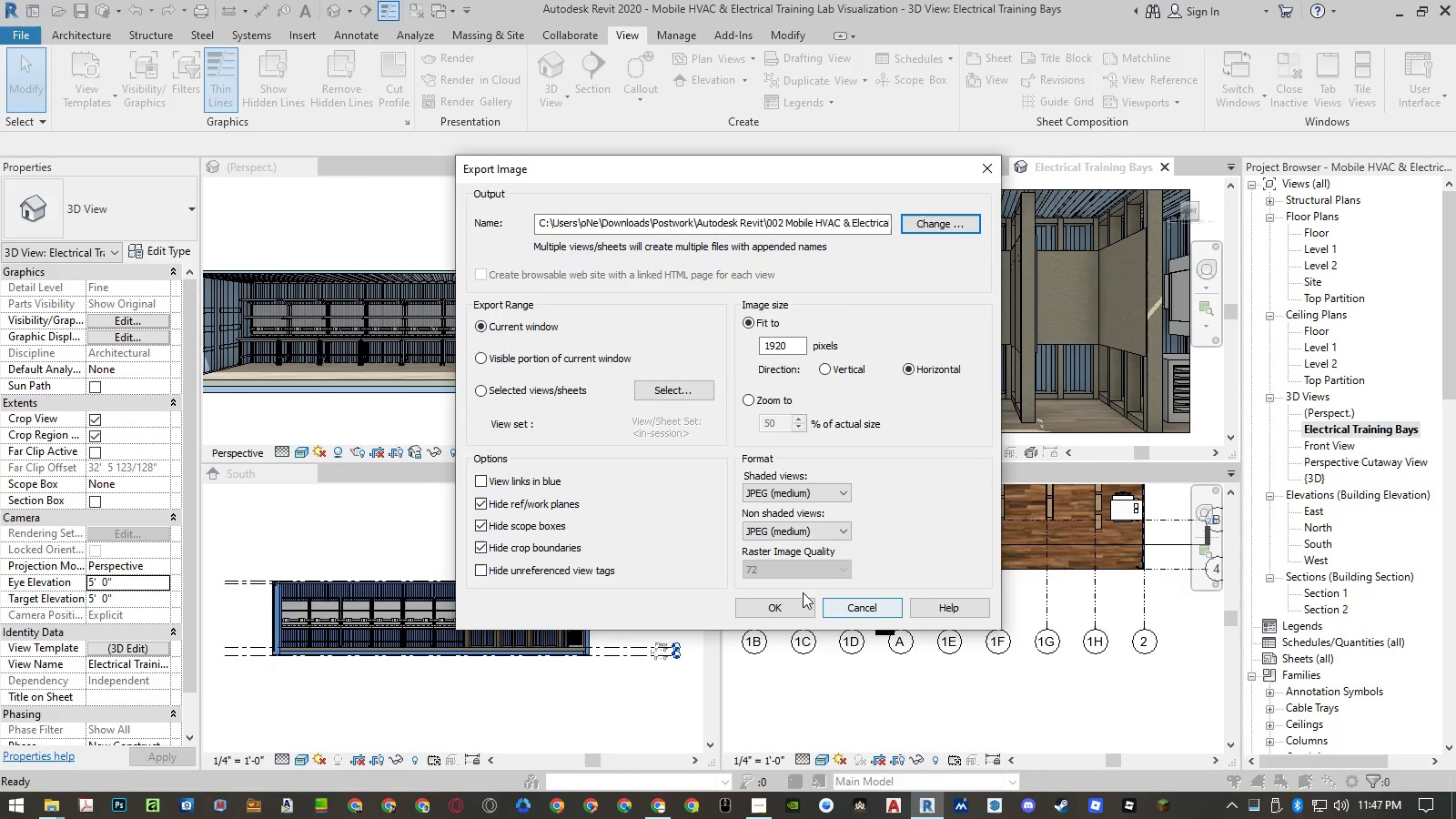 
left_click([786, 602])
 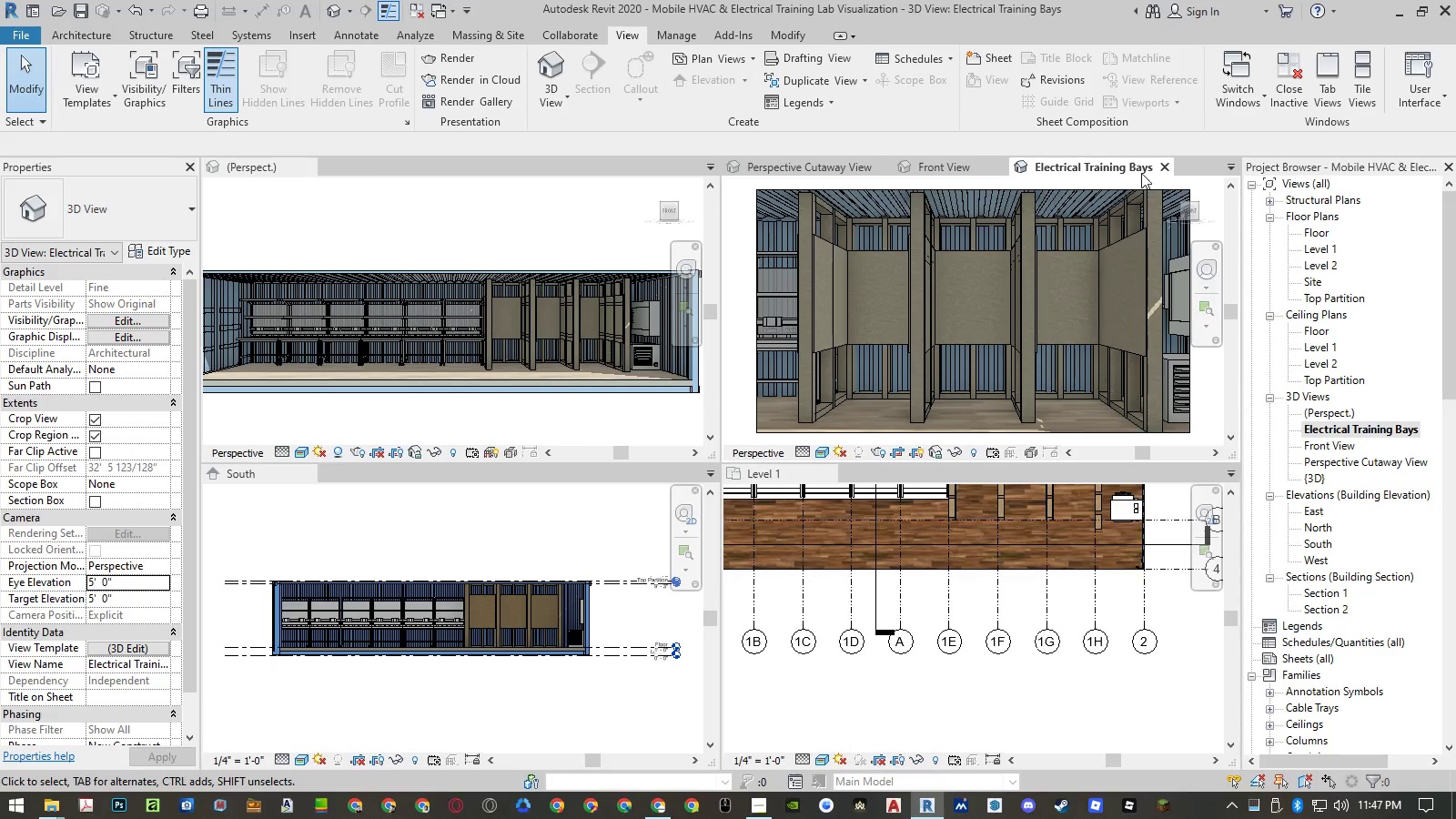 
left_click([1160, 164])
 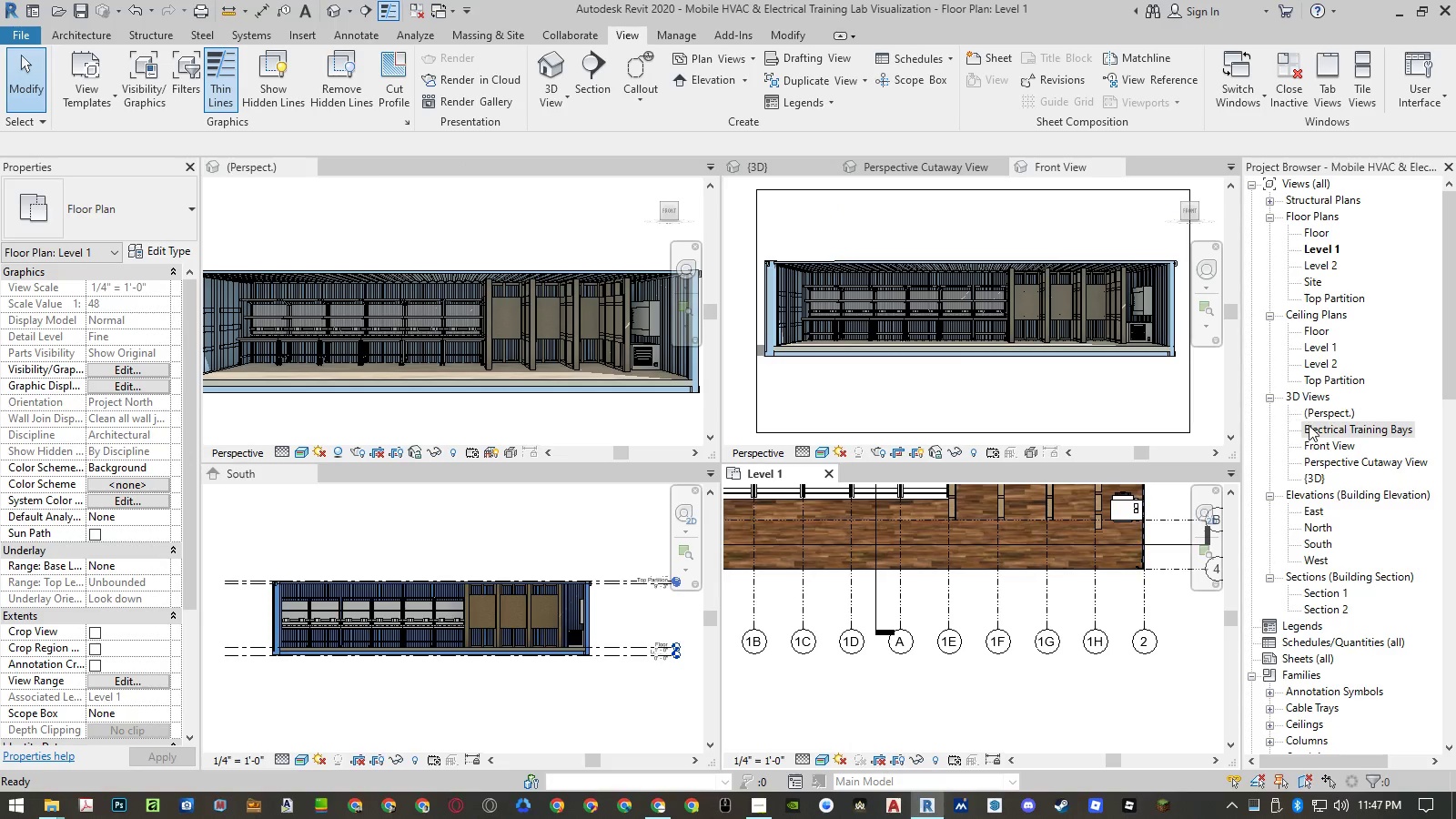 
right_click([1313, 441])
 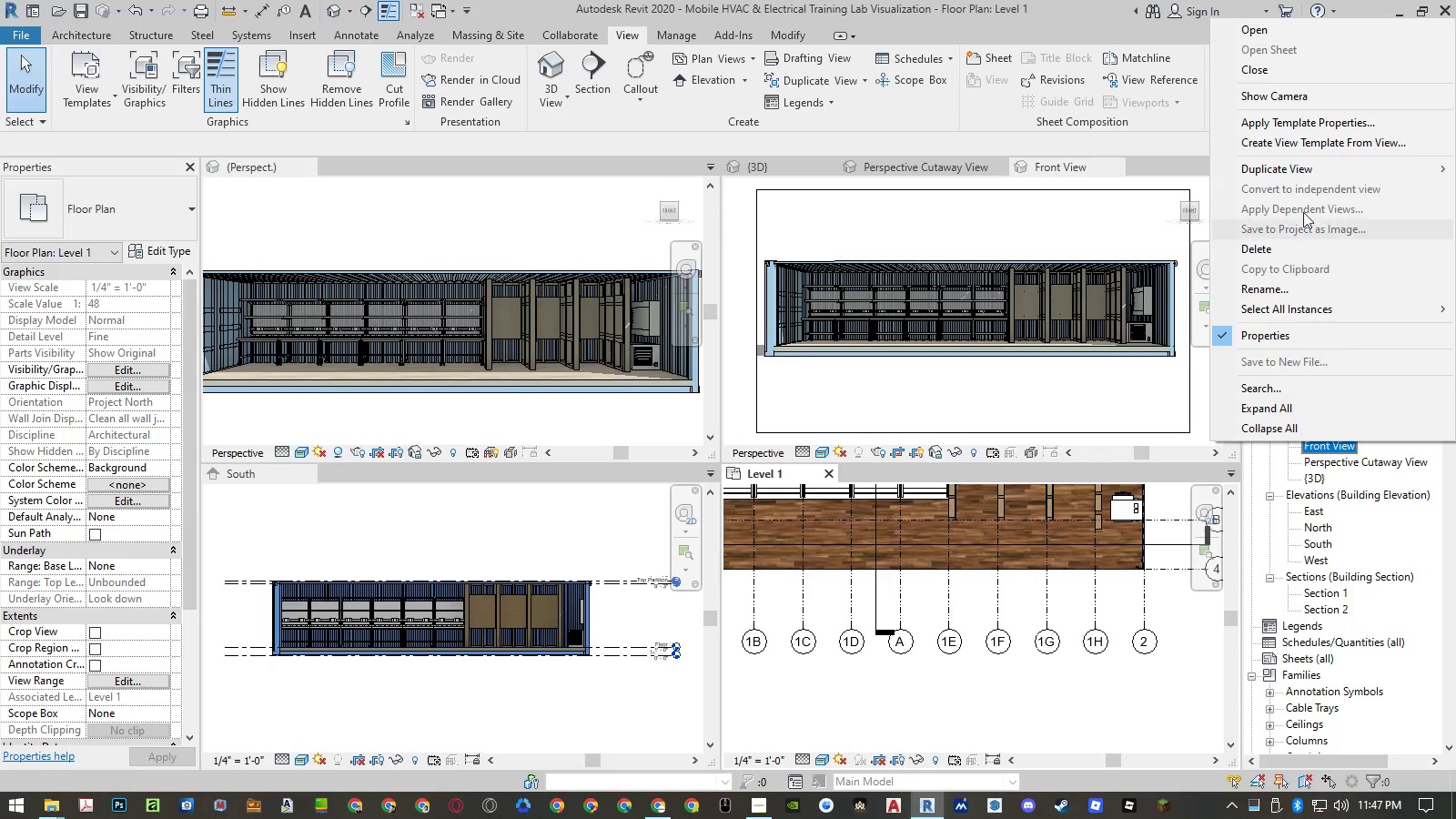 
left_click([1307, 178])
 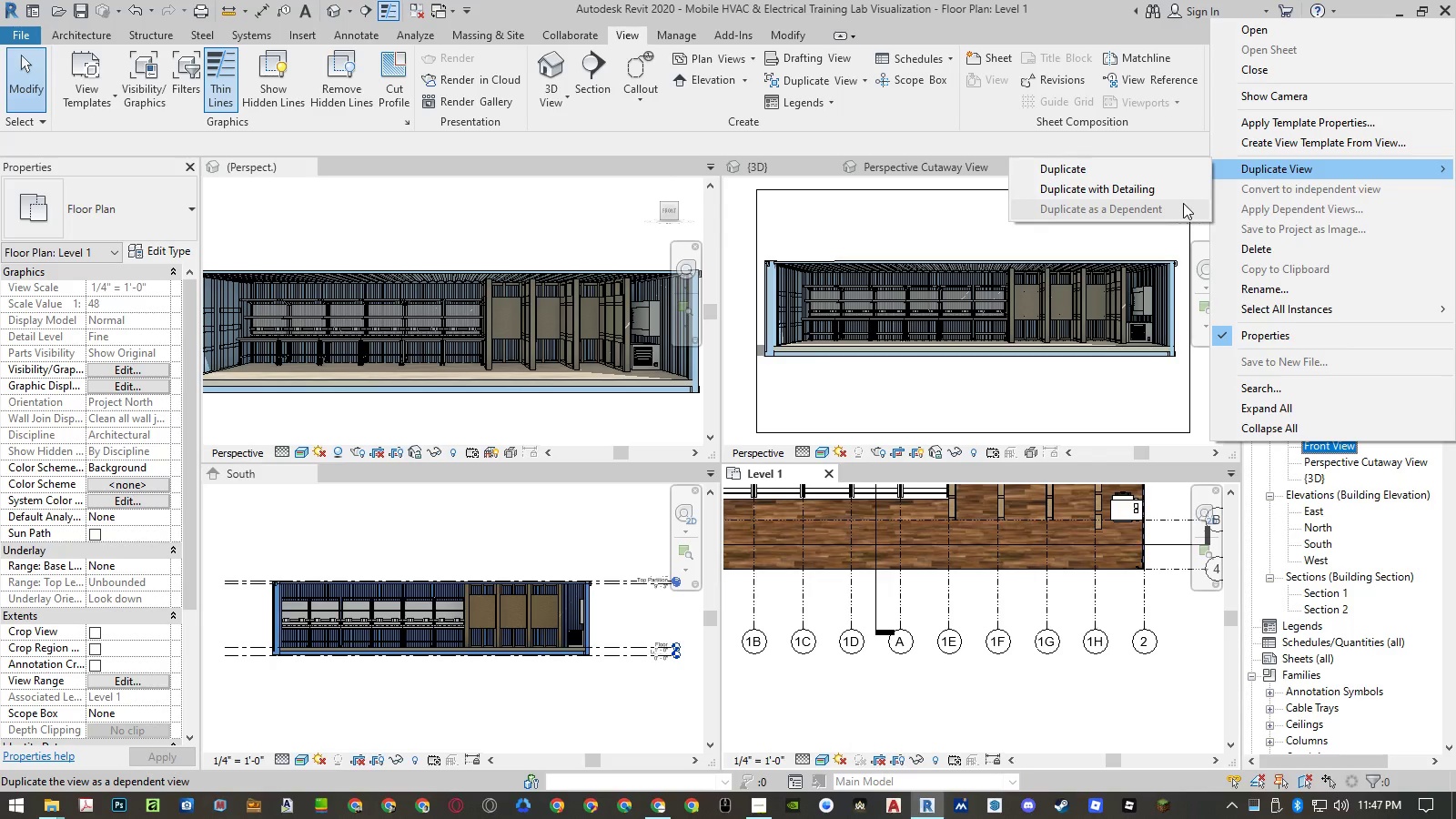 
left_click([1177, 197])
 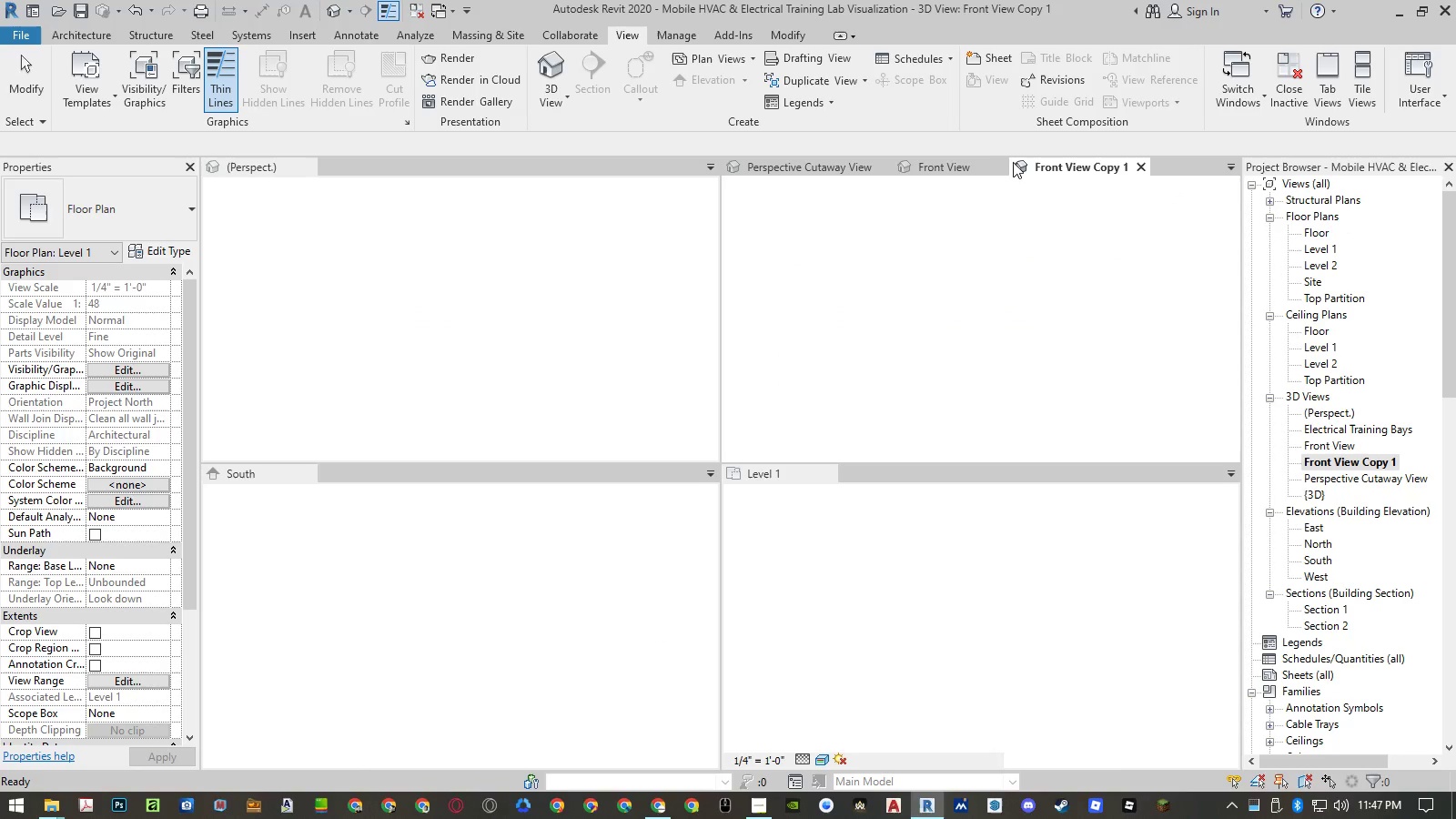 
left_click([1003, 167])
 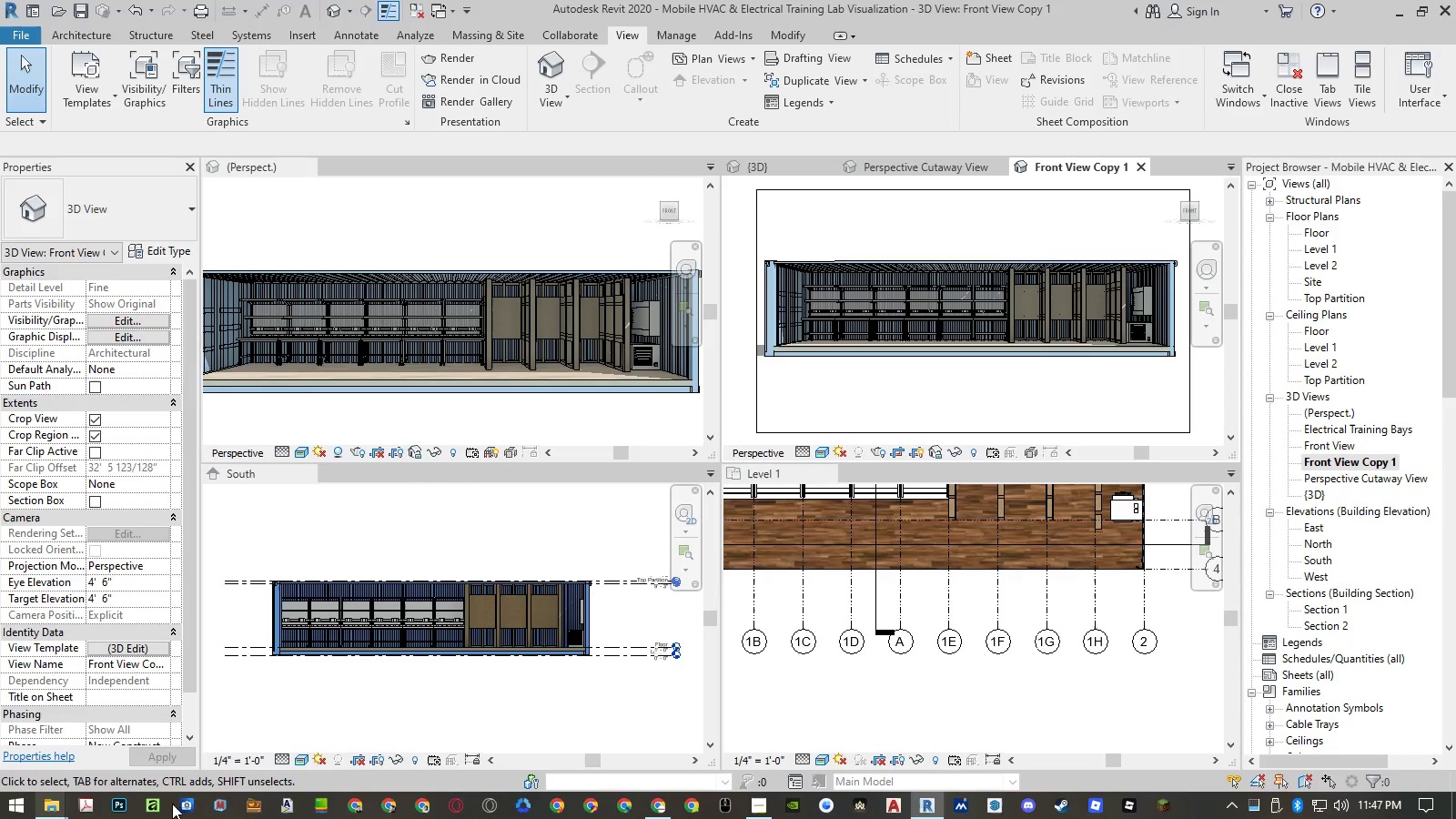 
left_click([654, 803])
 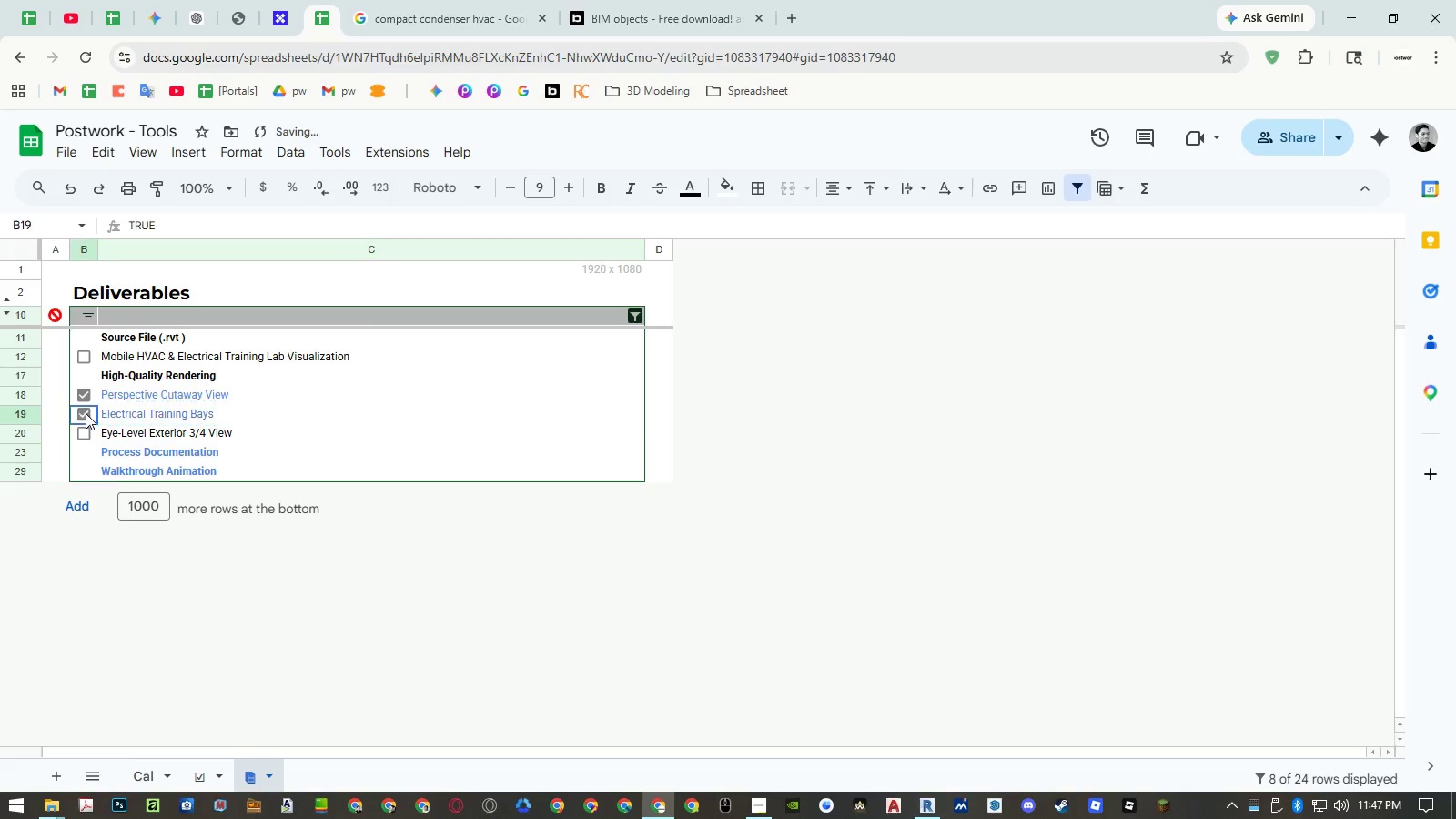 
double_click([145, 440])
 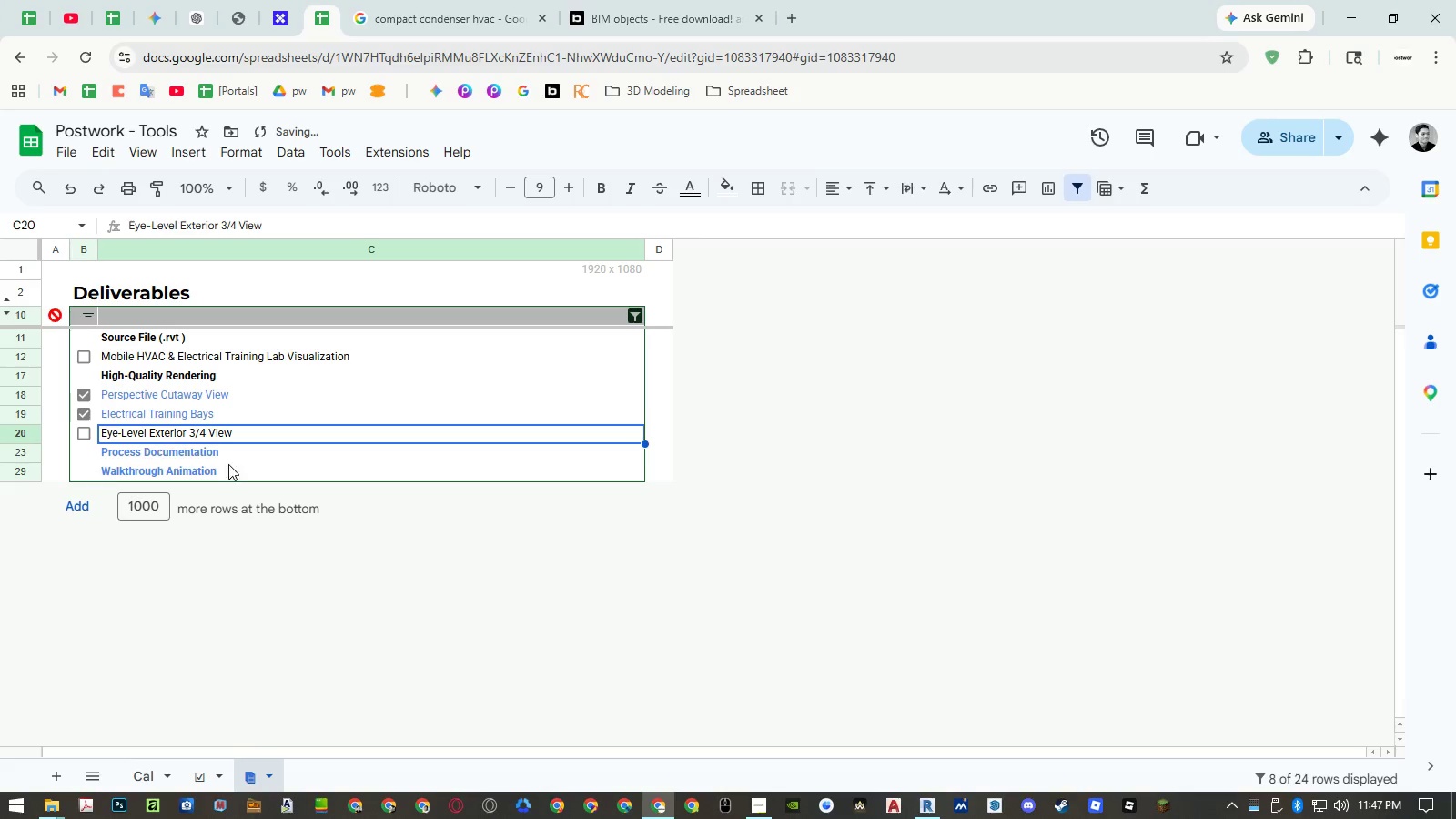 
key(Control+ControlLeft)
 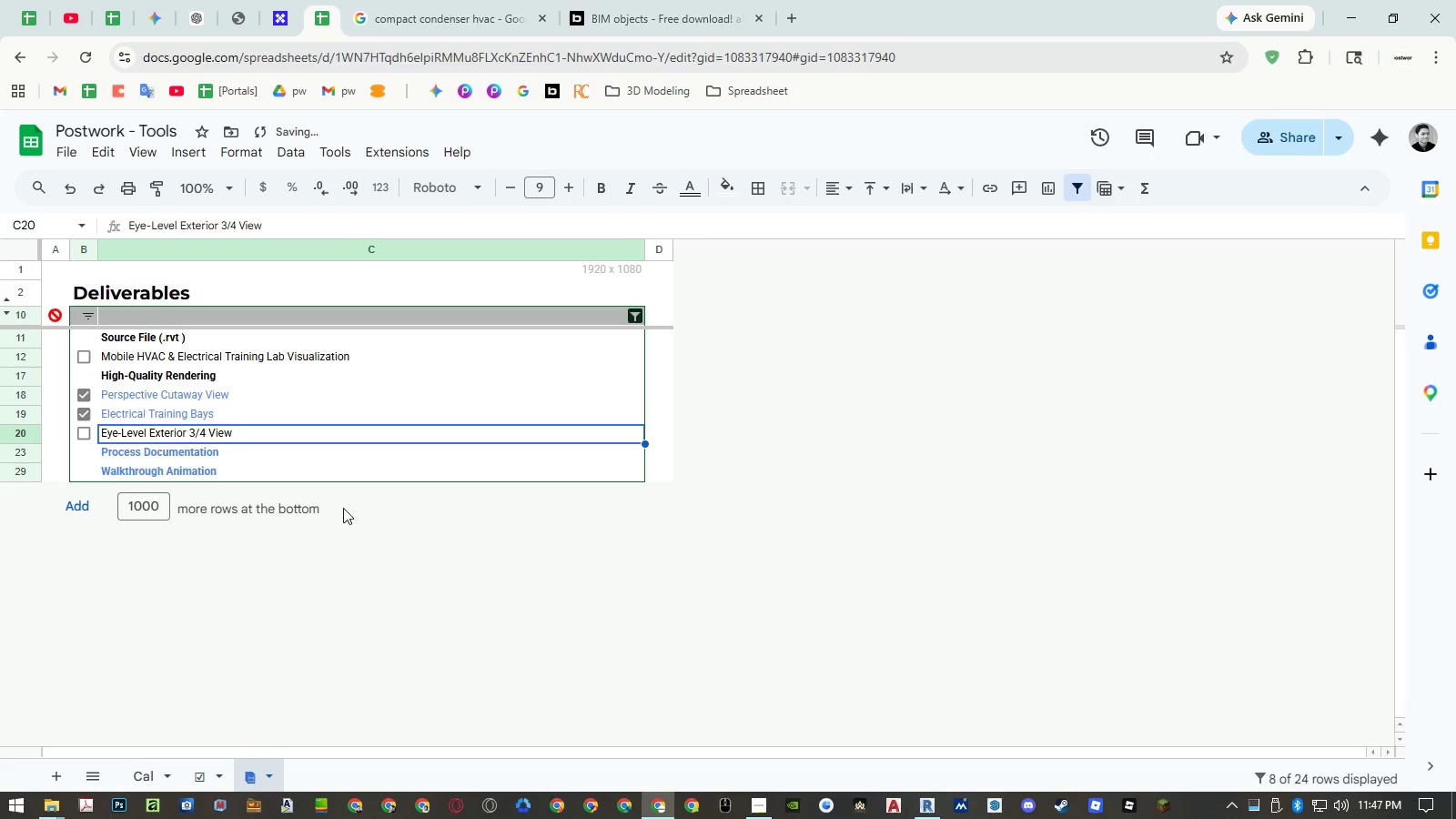 
key(Control+C)
 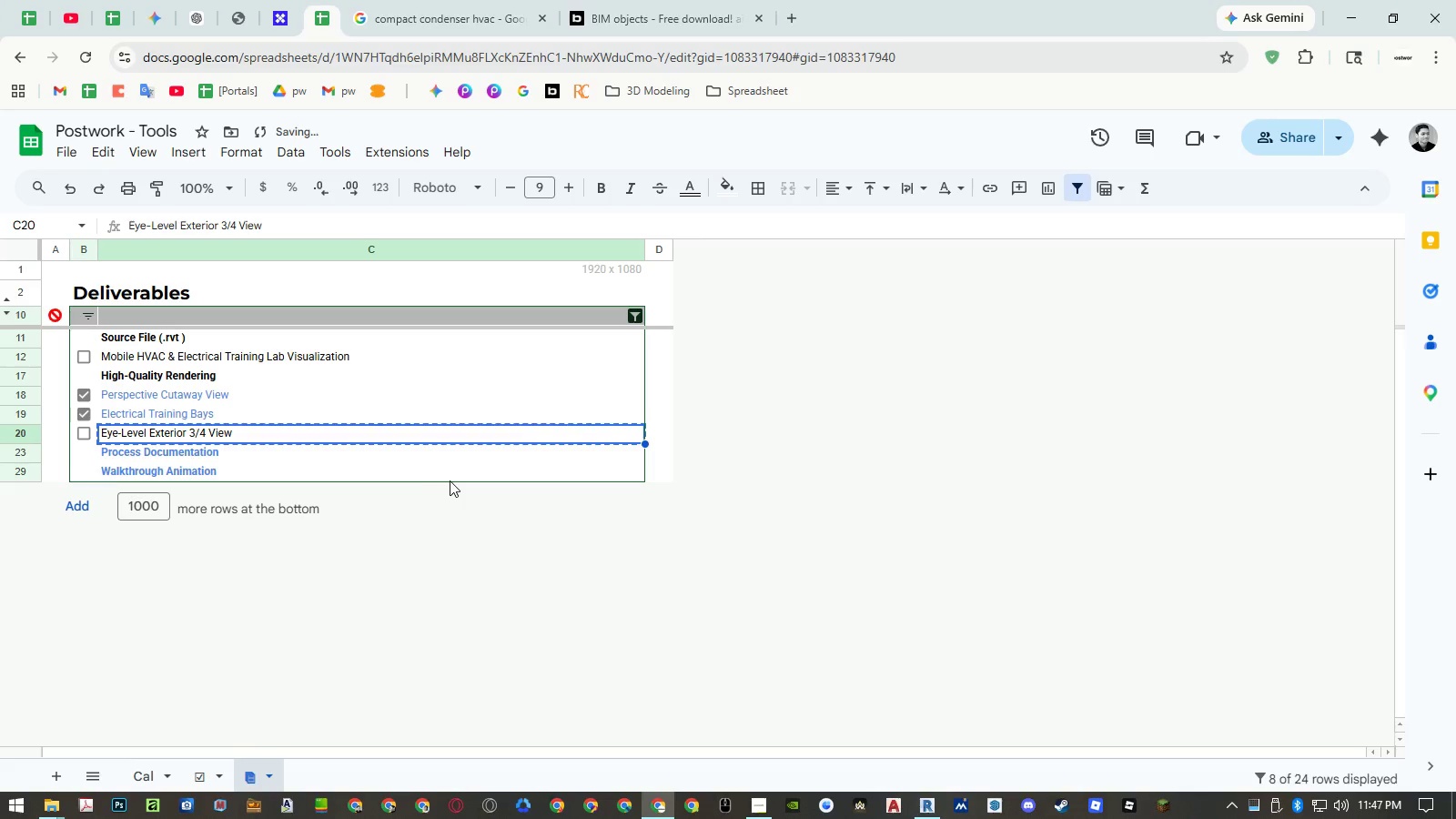 
right_click([1323, 460])
 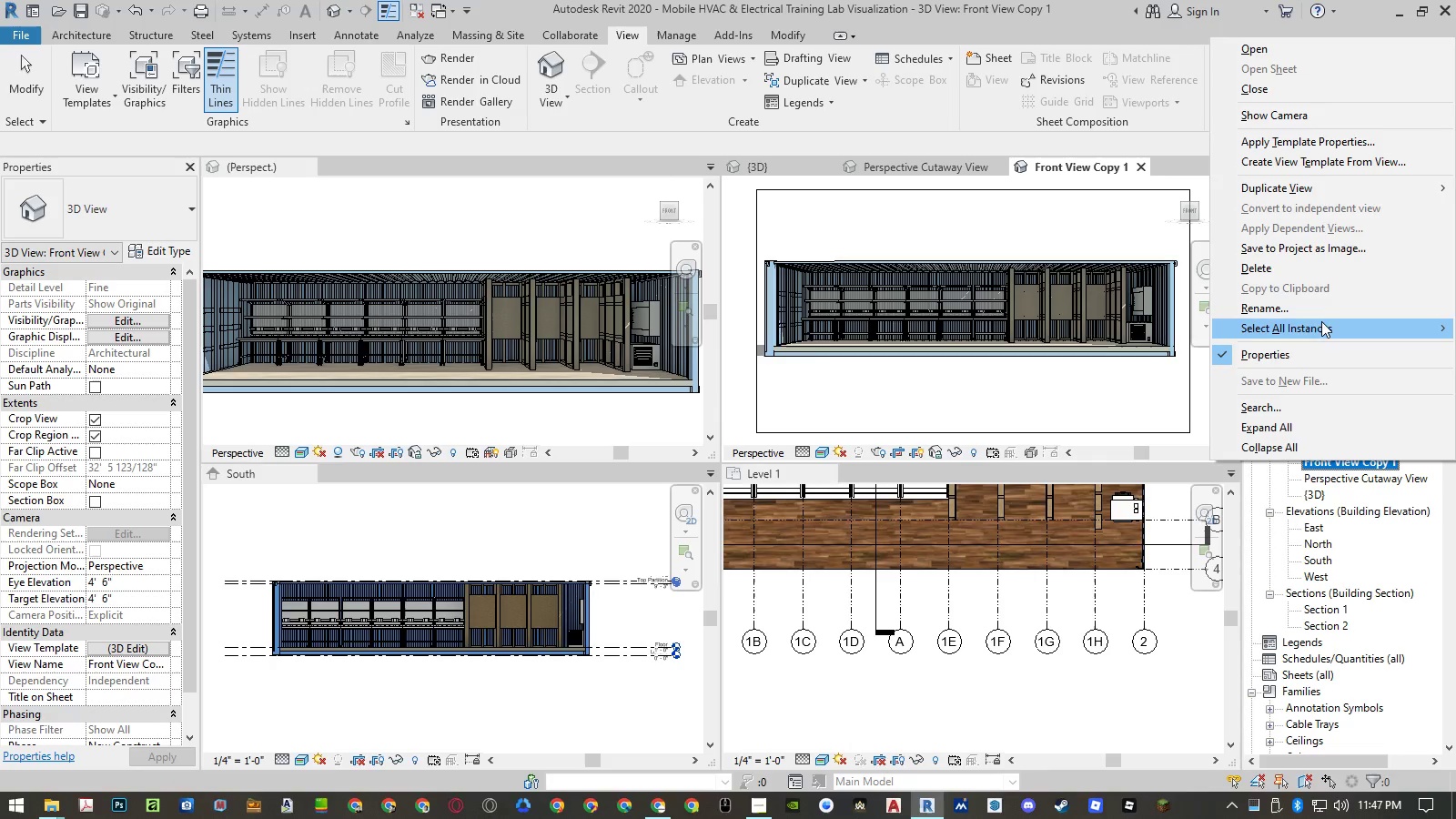 
left_click([1321, 307])
 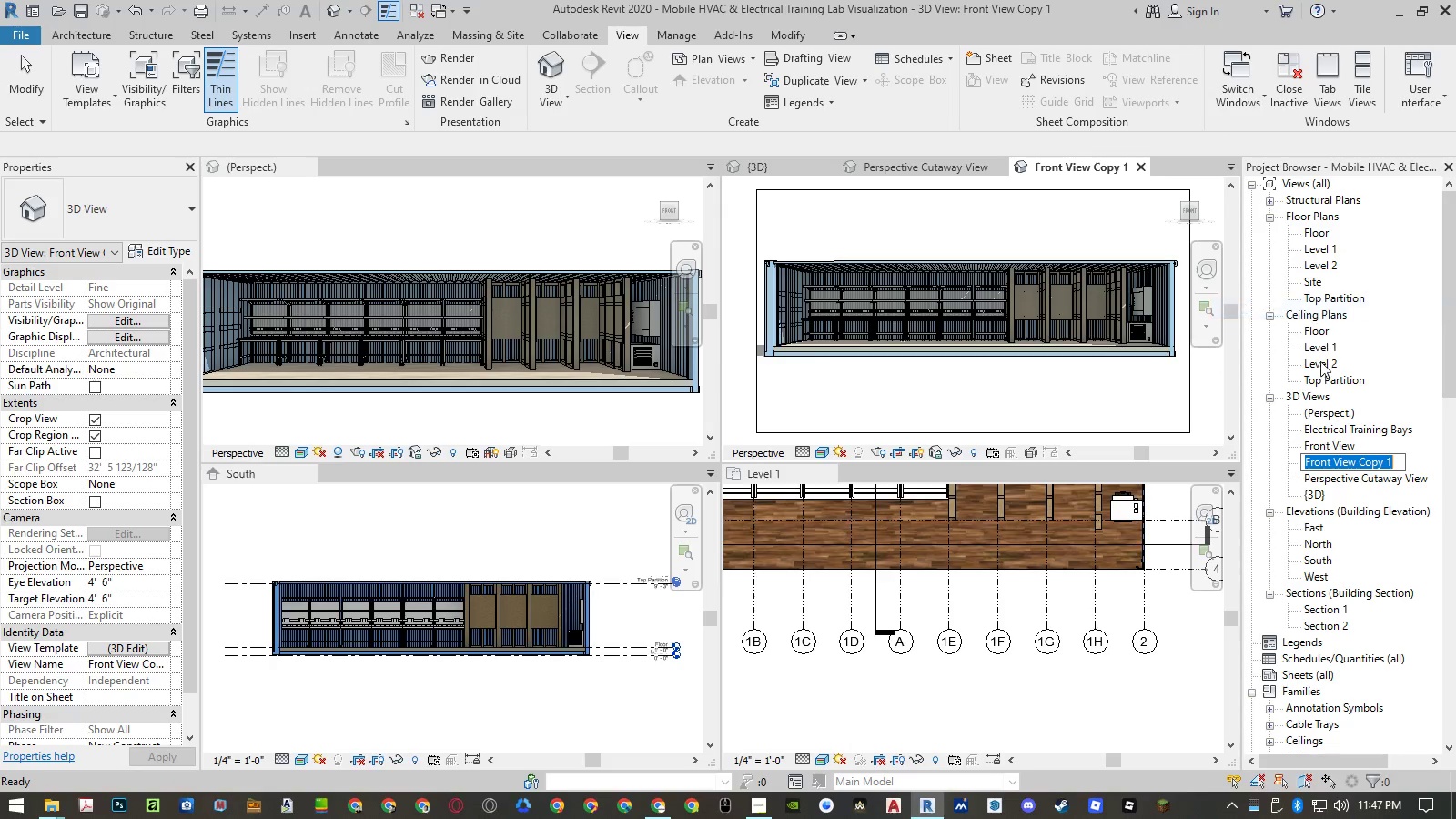 
key(Control+ControlLeft)
 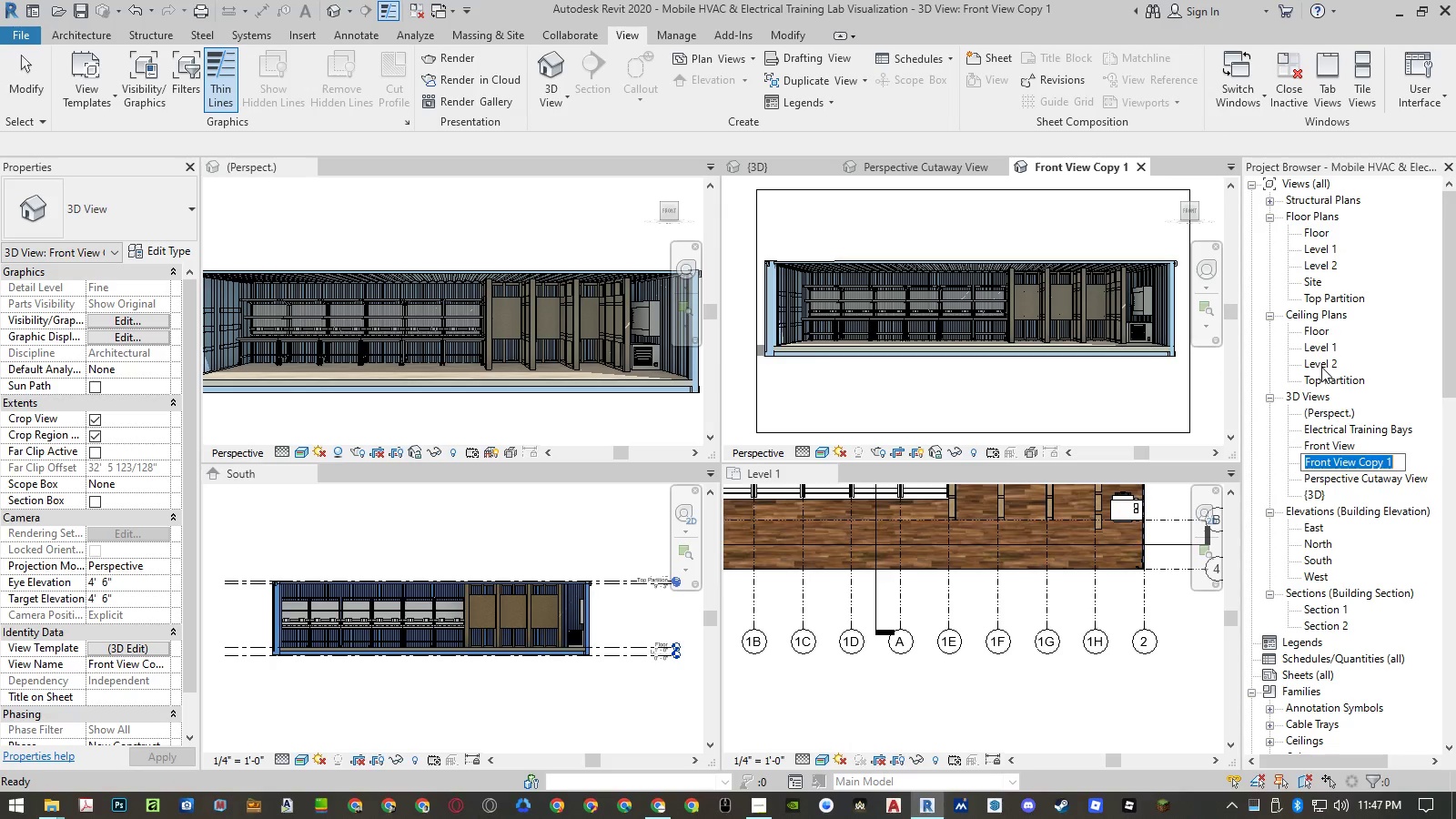 
key(Control+V)
 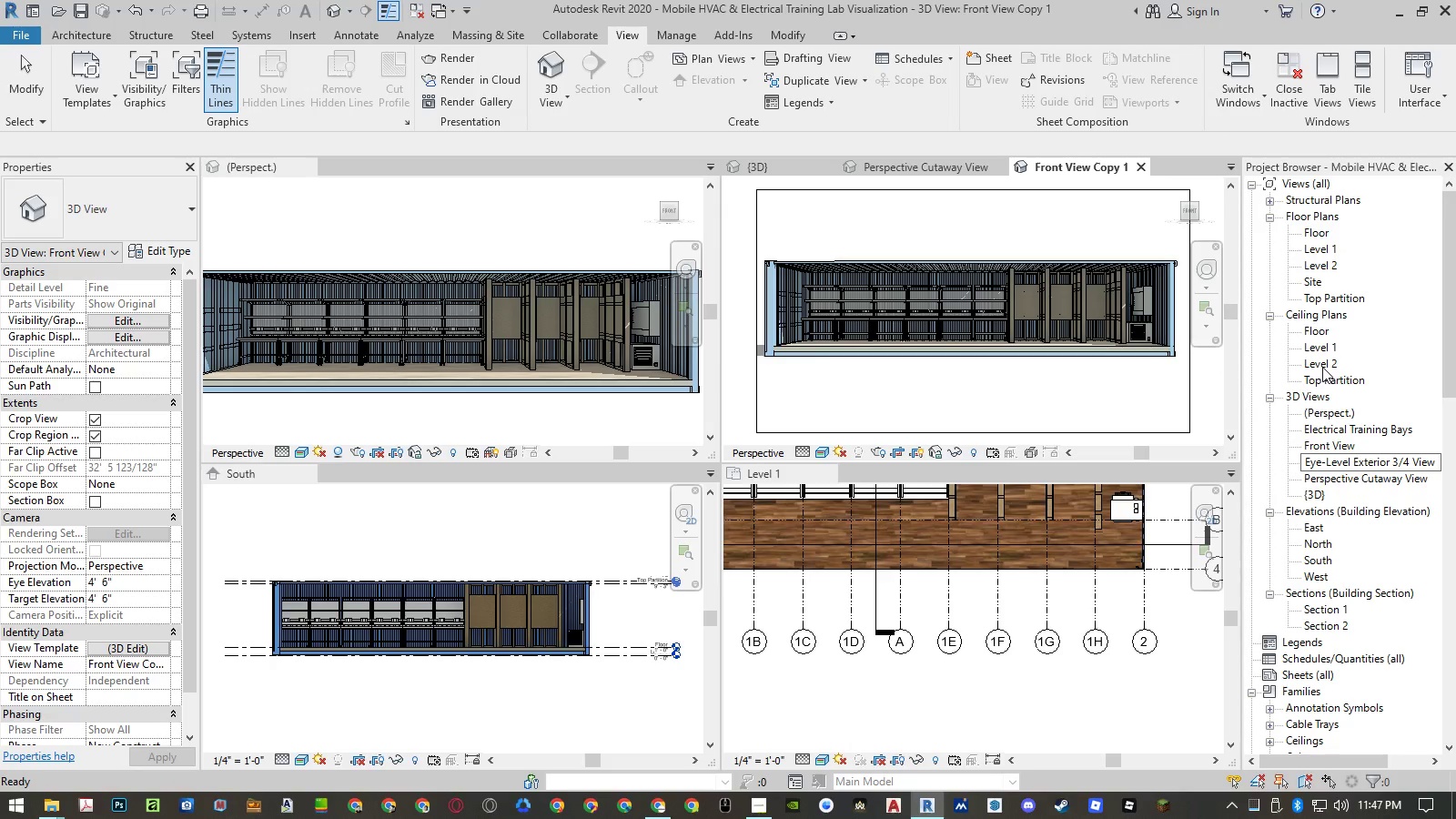 
key(Control+Shift+ArrowLeft)
 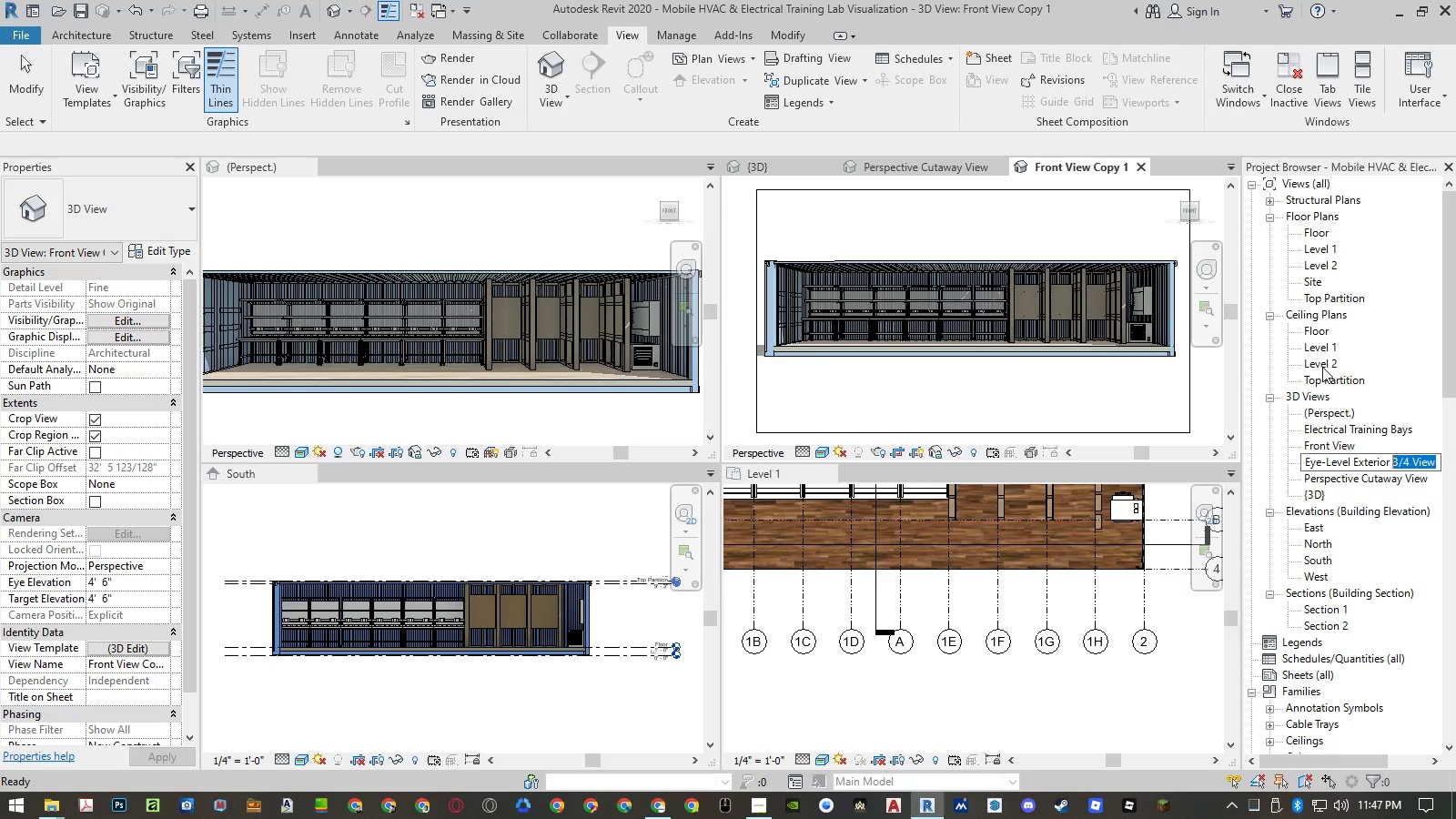 
key(Control+Shift+ArrowLeft)
 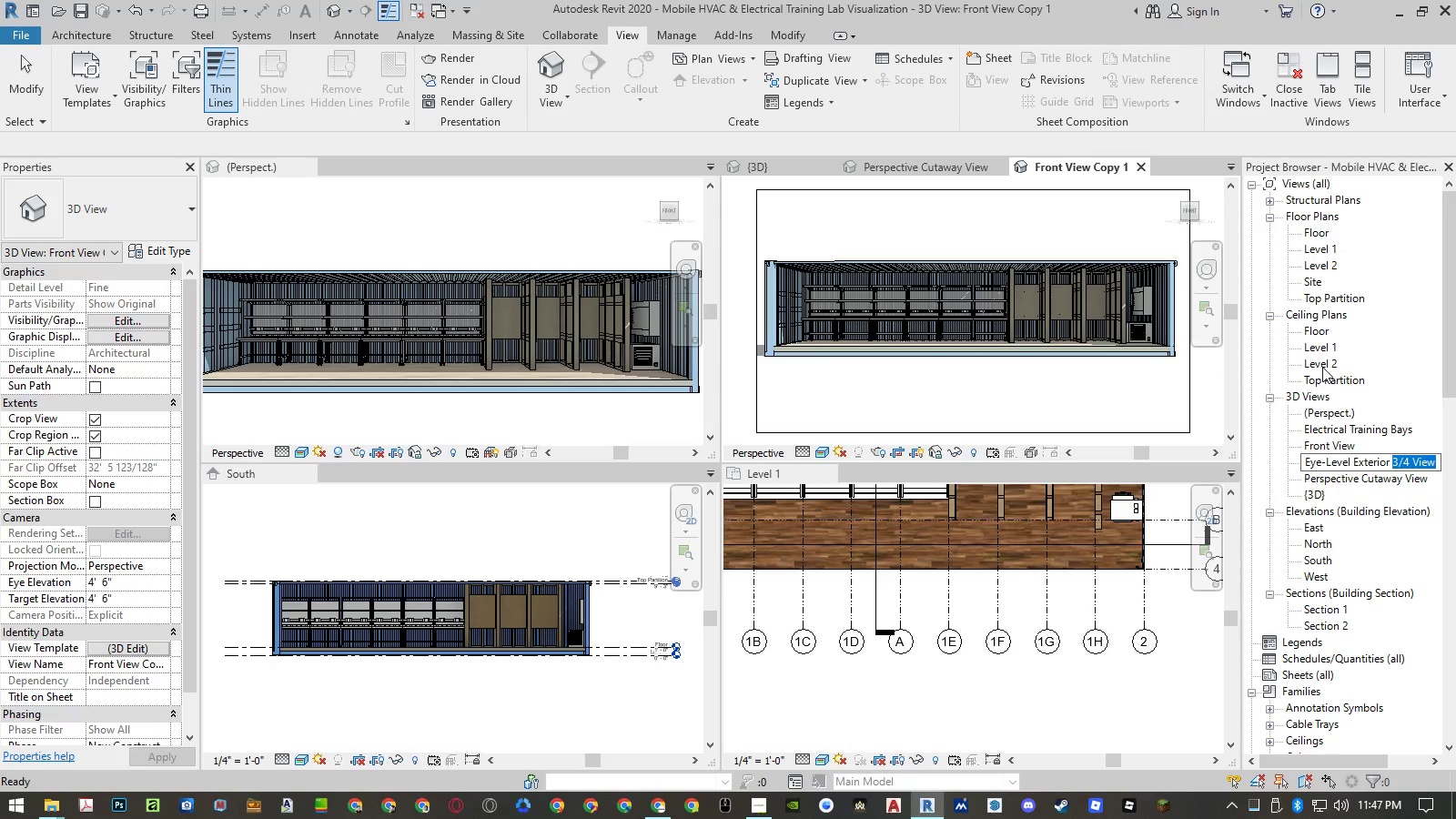 
key(Control+A)
 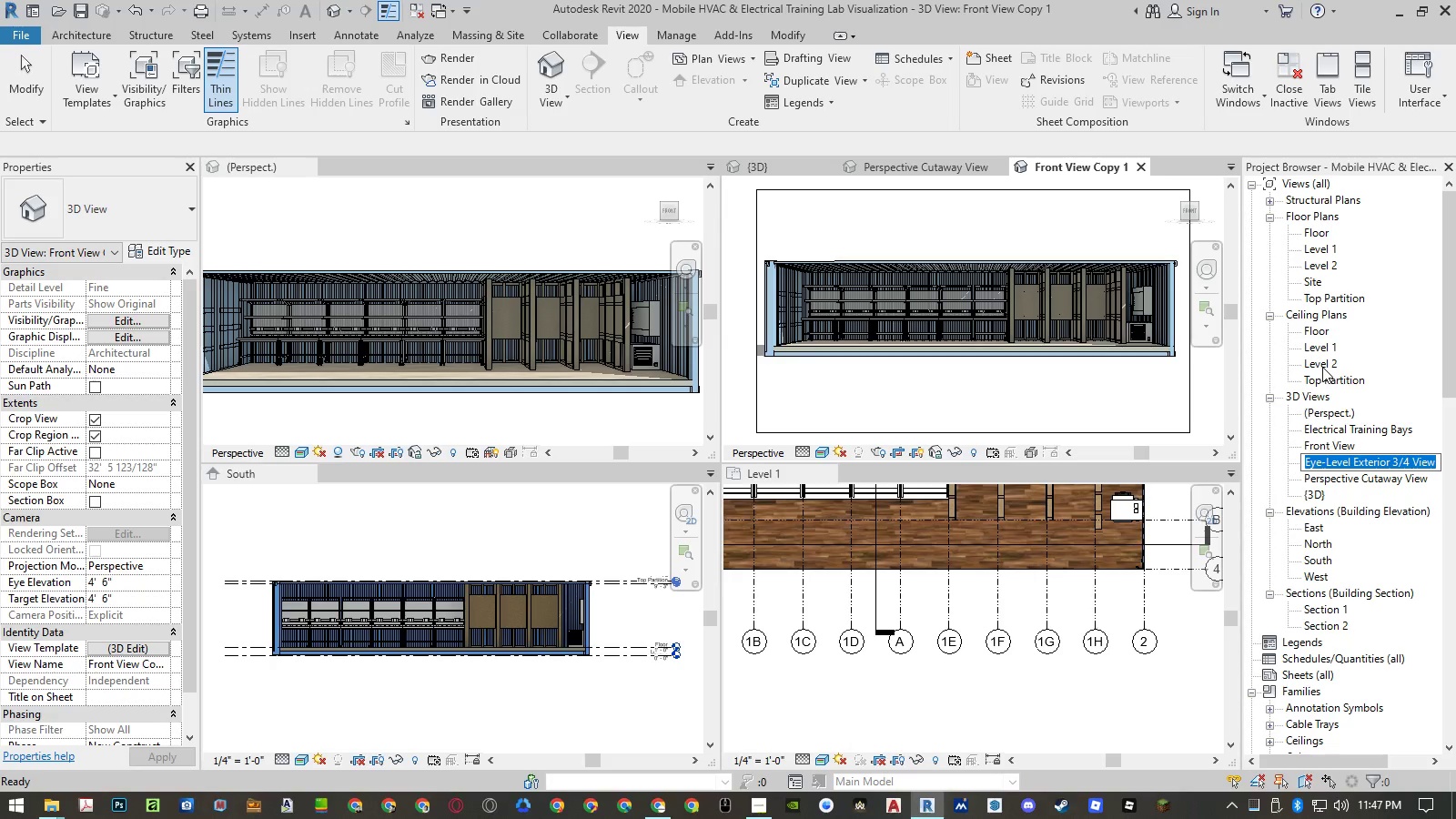 
key(Control+C)
 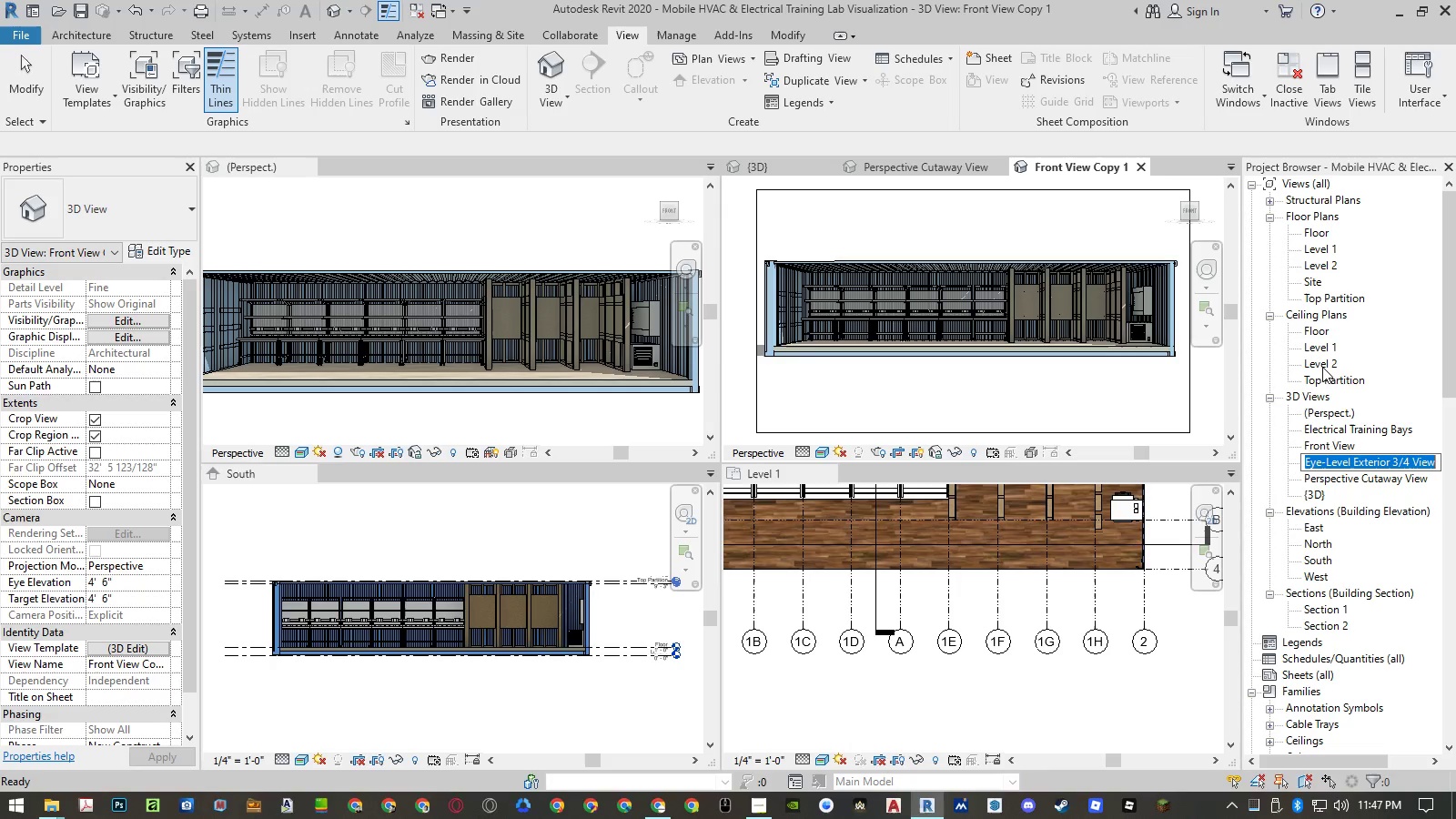 
key(Control+Shift+ArrowRight)
 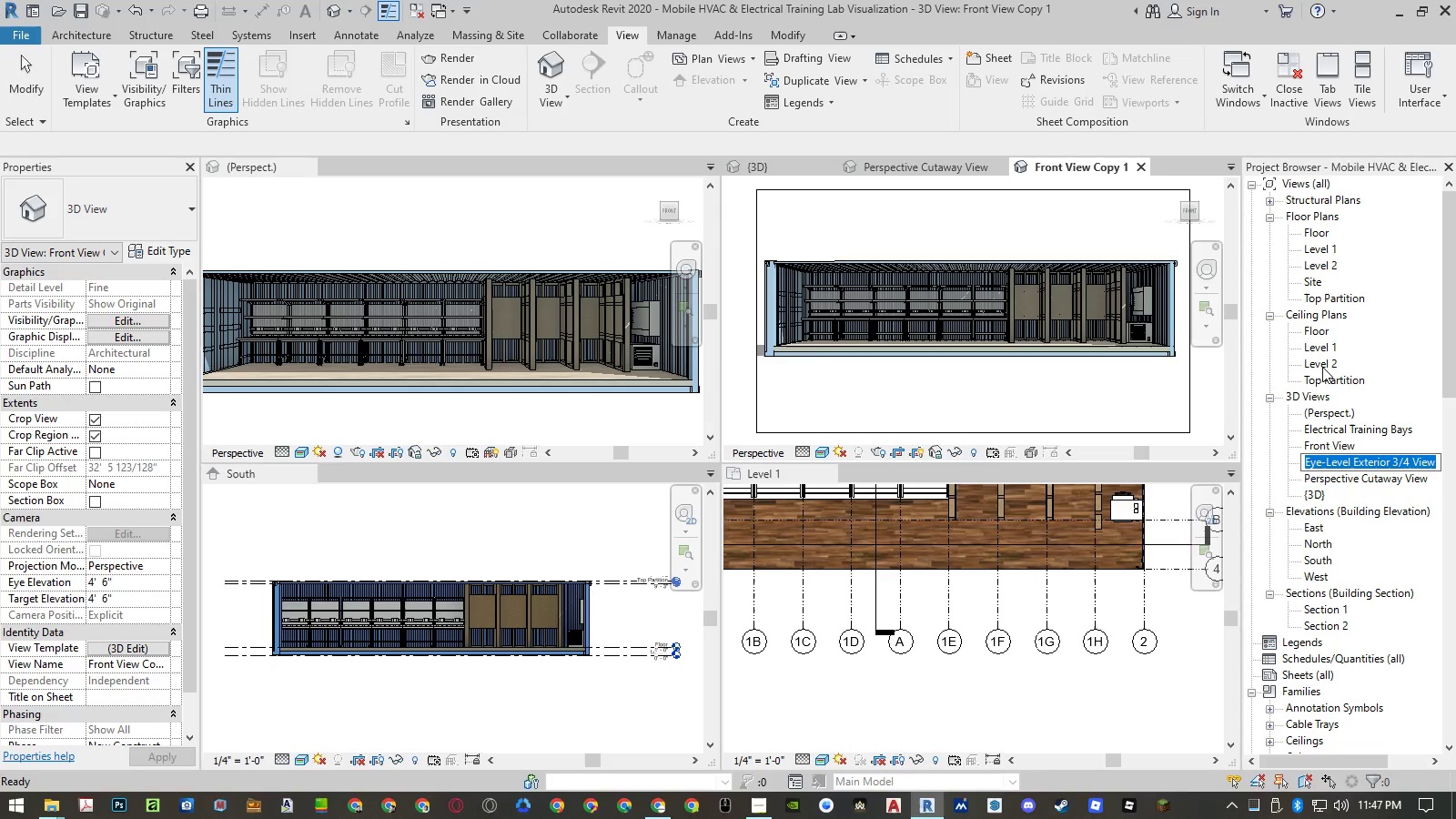 
key(Control+Shift+ArrowRight)
 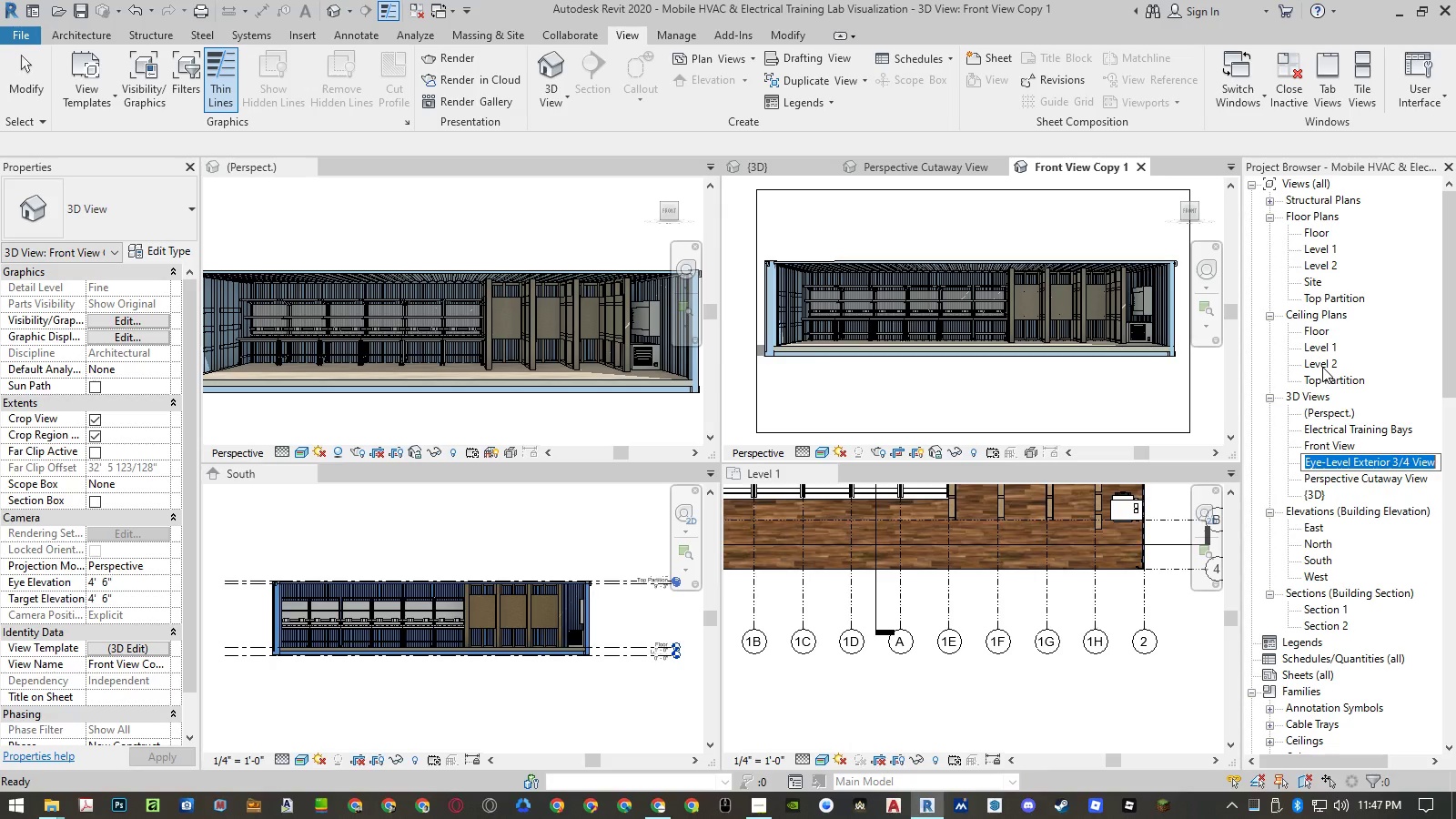 
key(ArrowRight)
 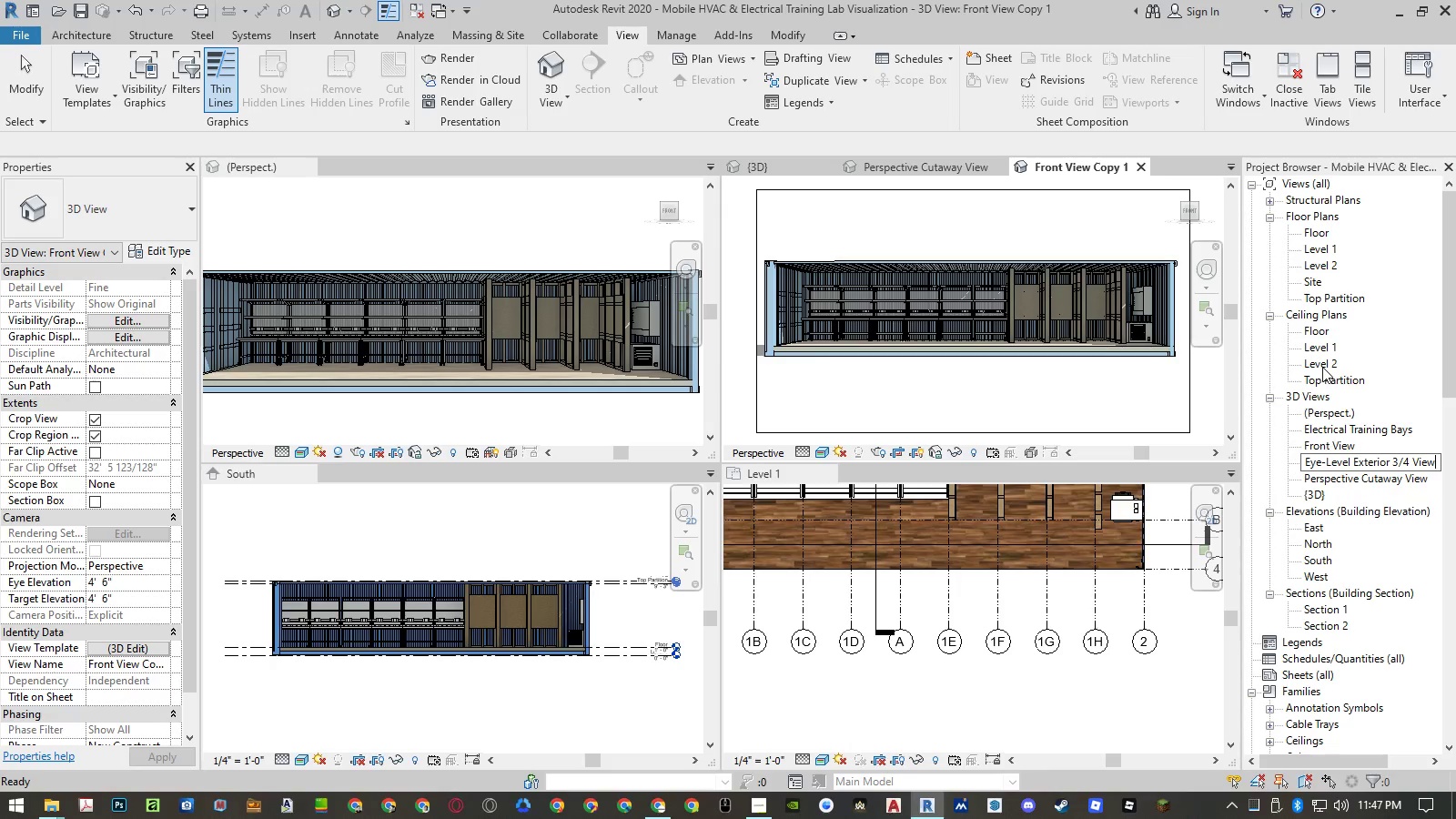 
key(Control+Shift+ArrowLeft)
 